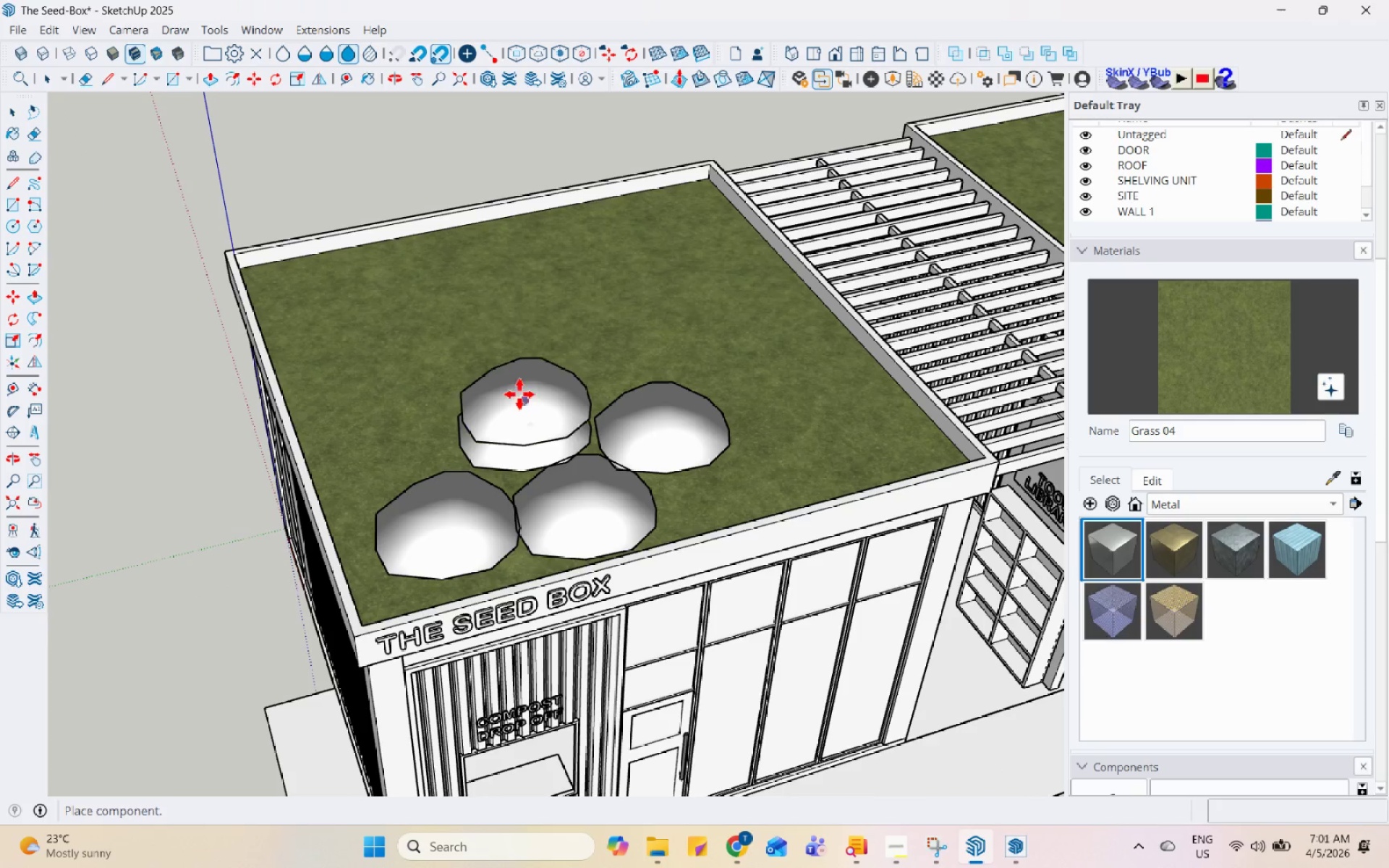 
double_click([586, 262])
 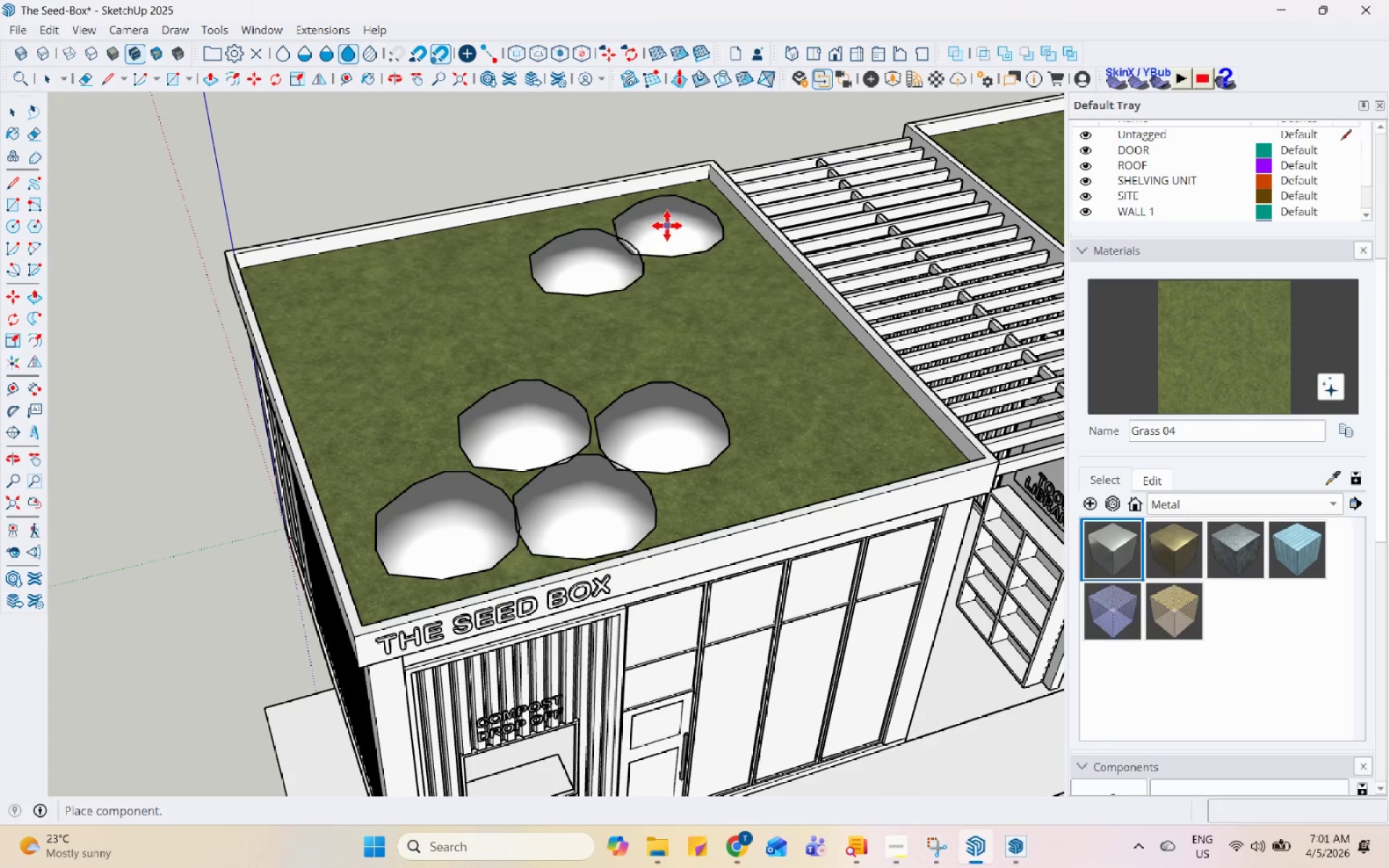 
triple_click([672, 224])
 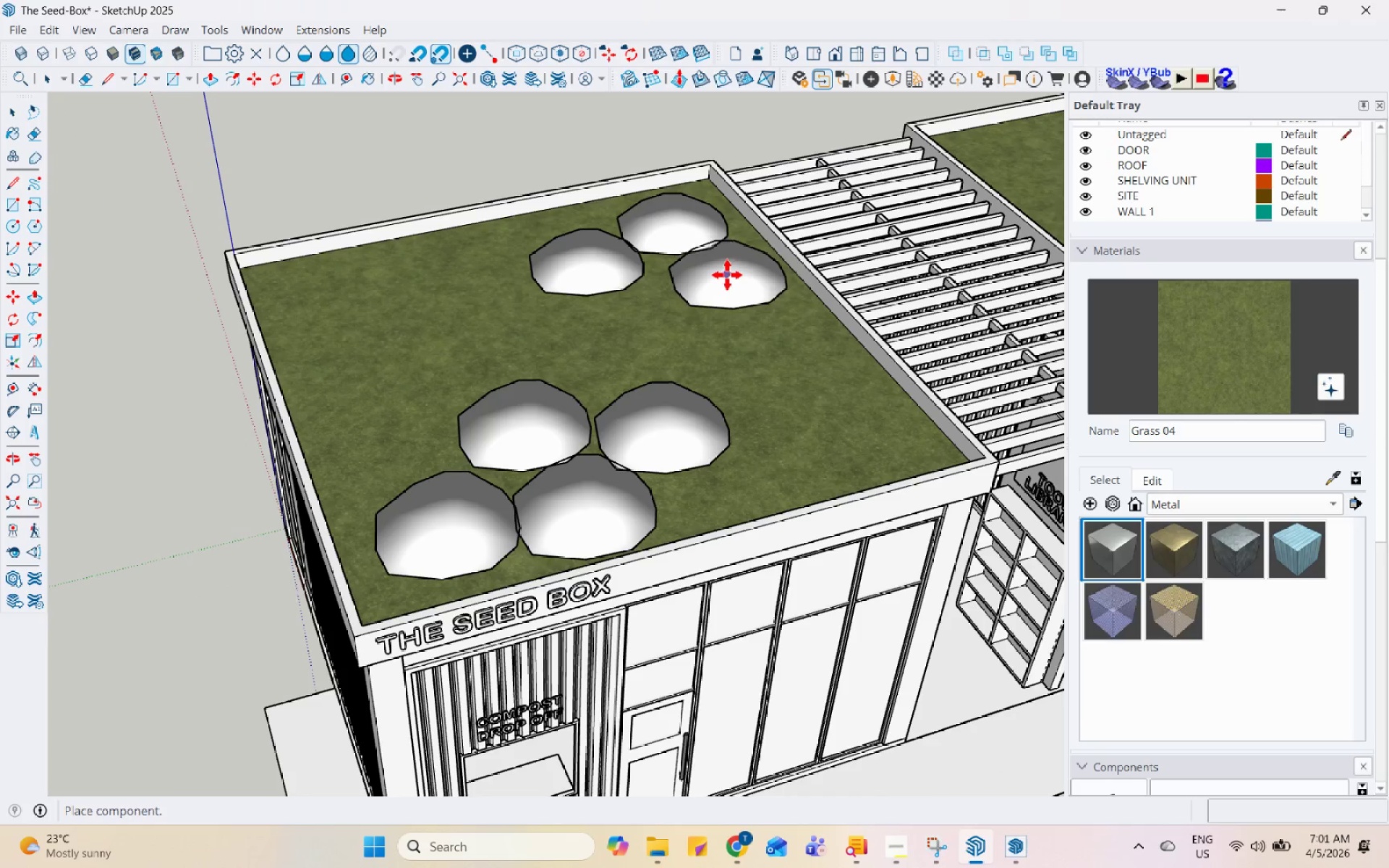 
left_click([736, 275])
 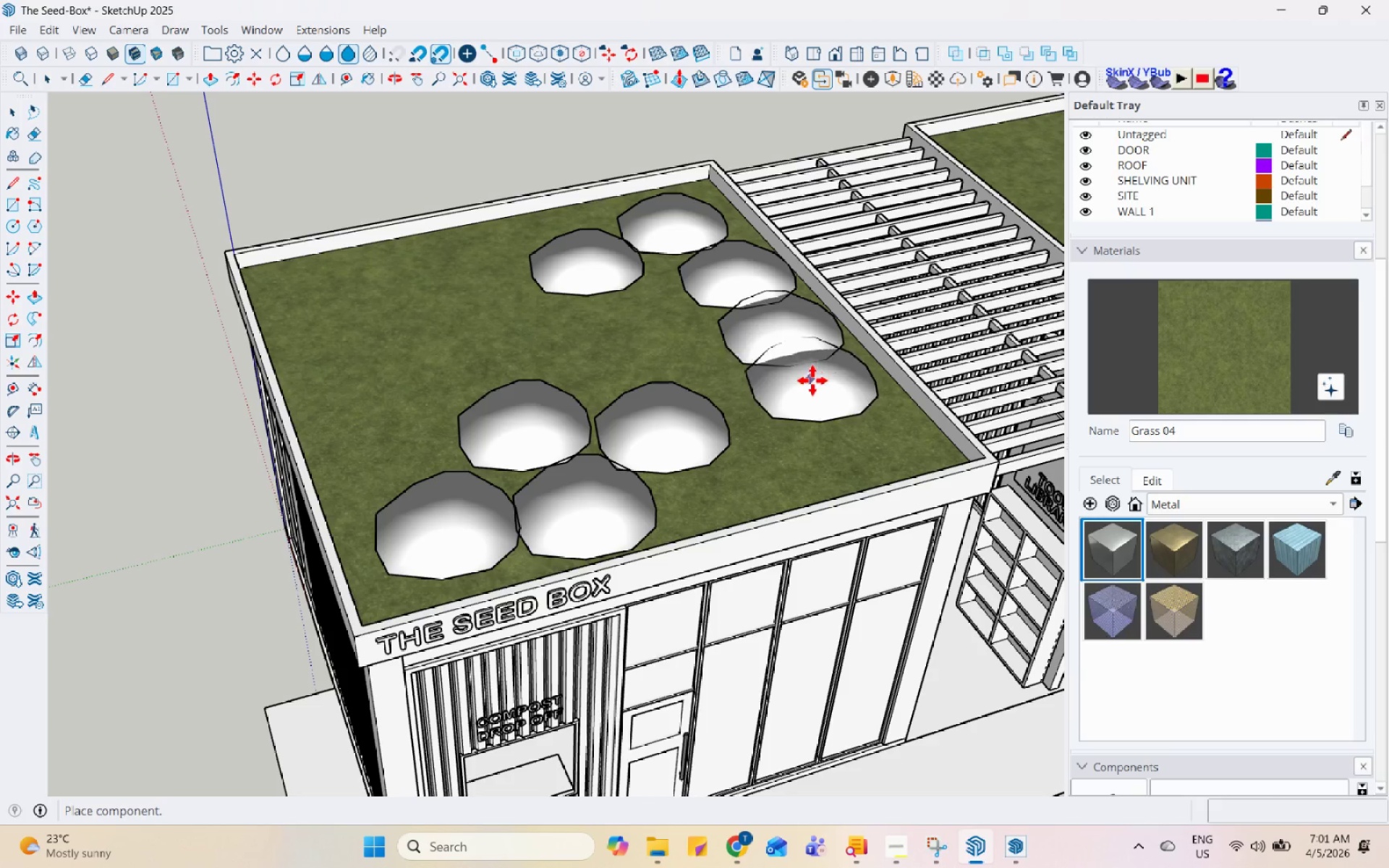 
left_click([823, 388])
 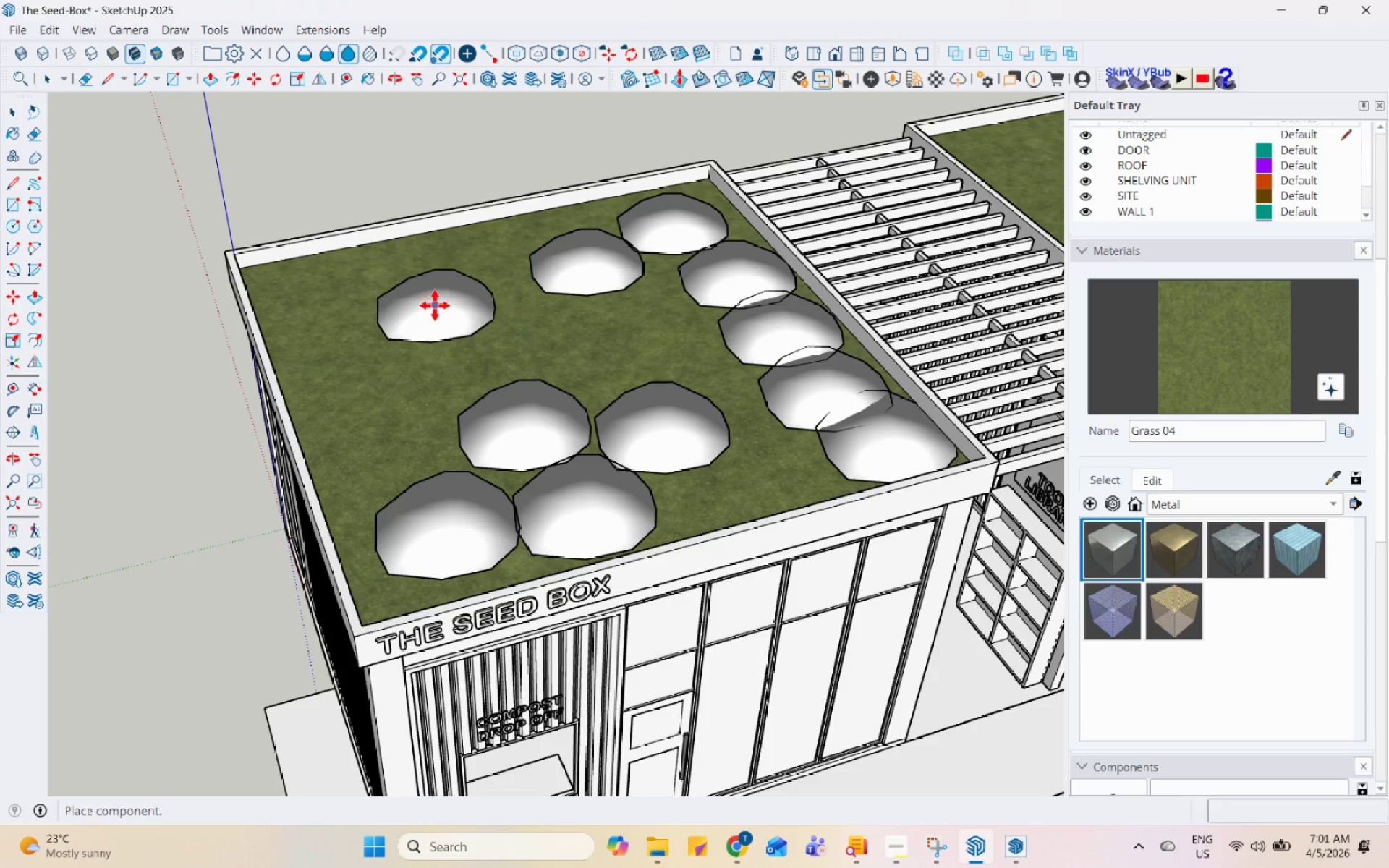 
left_click([422, 266])
 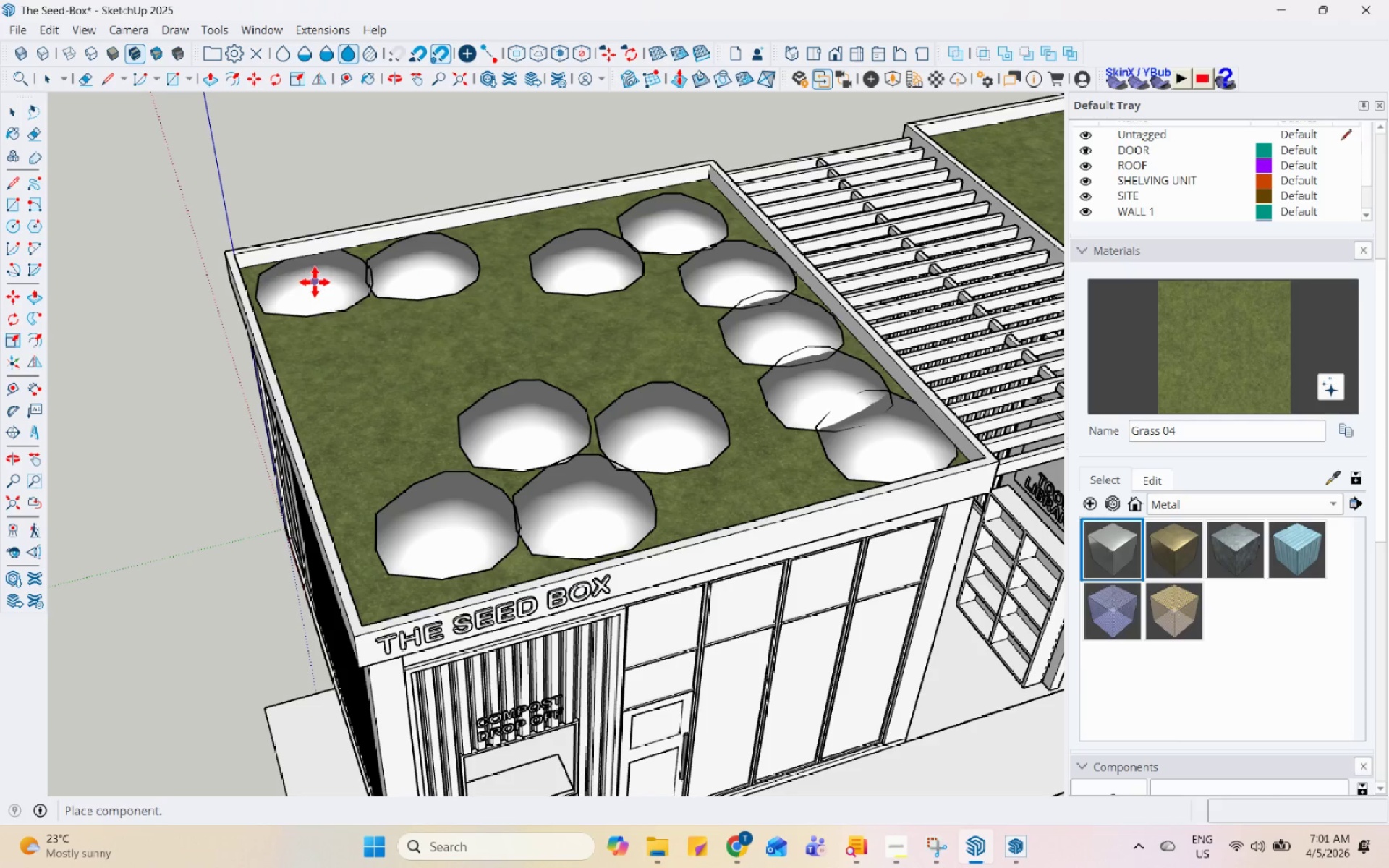 
double_click([319, 318])
 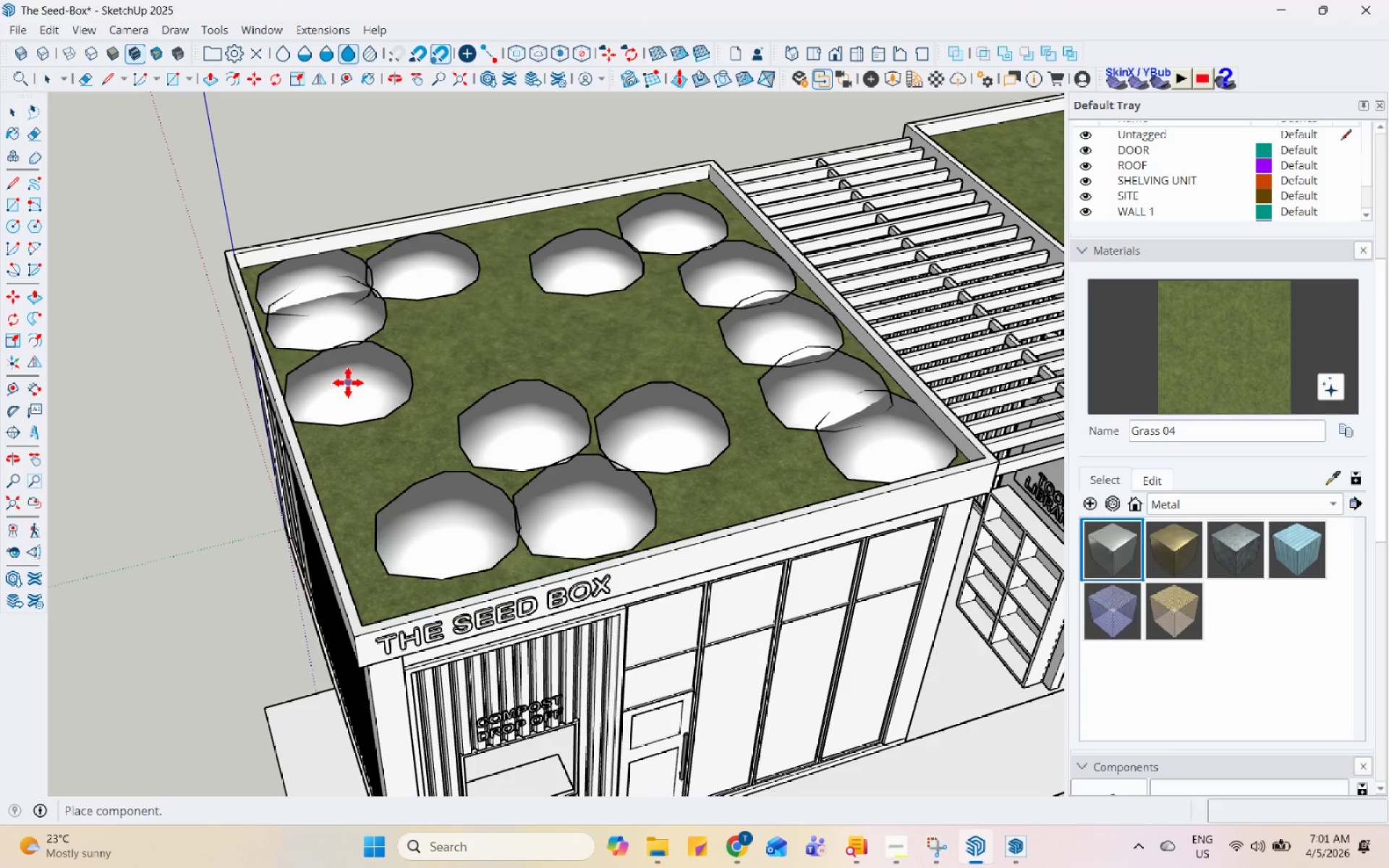 
left_click([348, 383])
 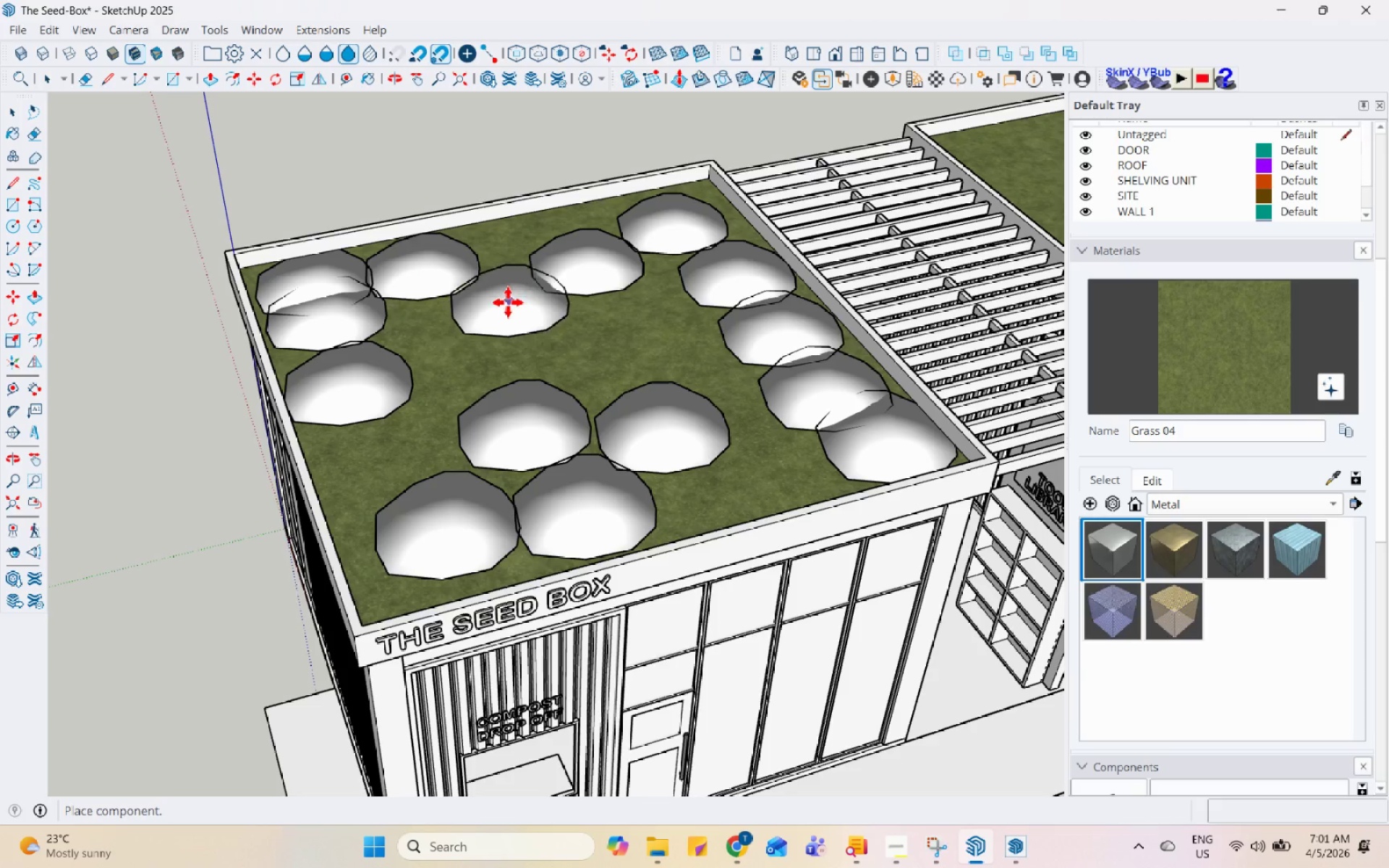 
left_click([507, 306])
 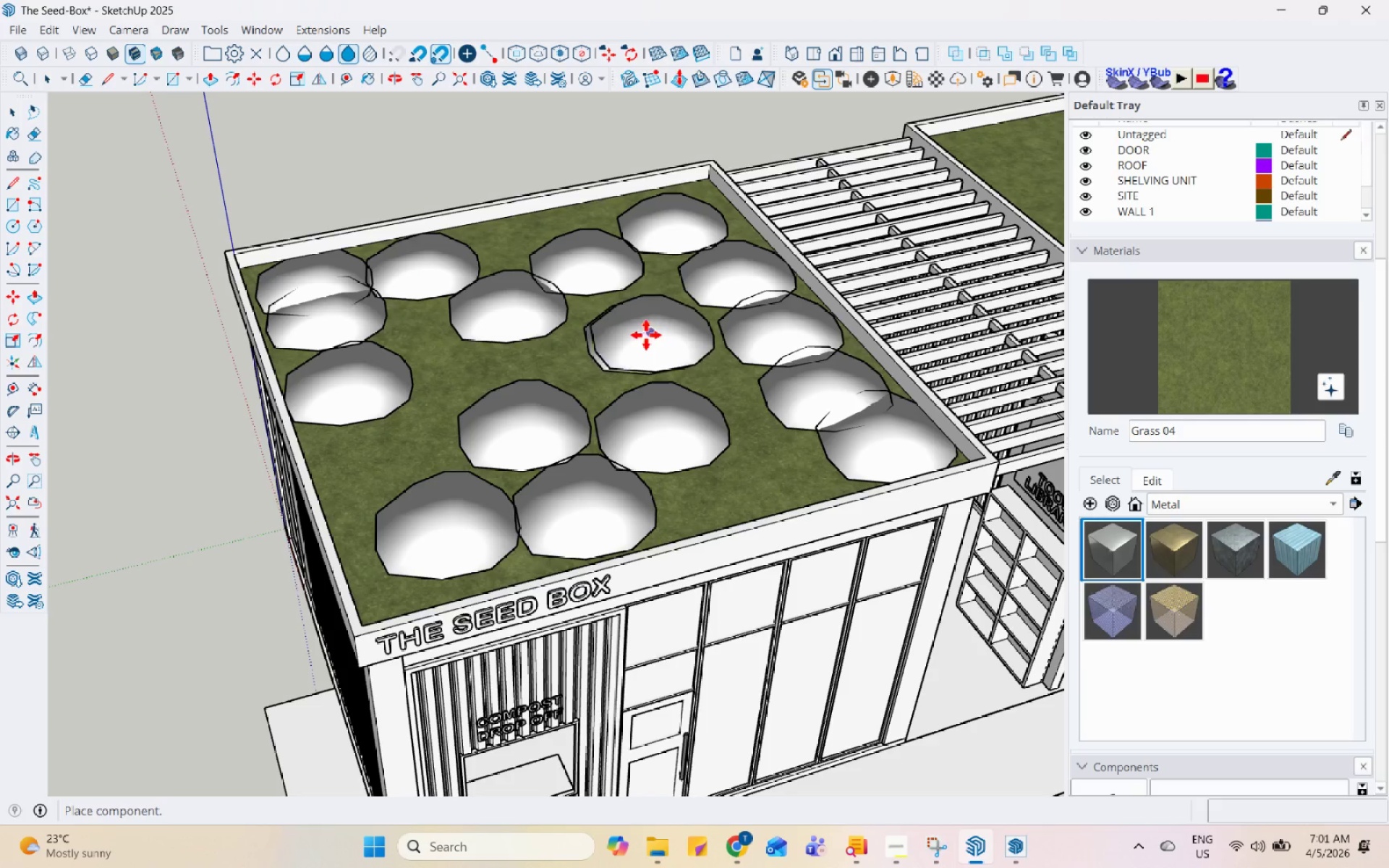 
key(Space)
 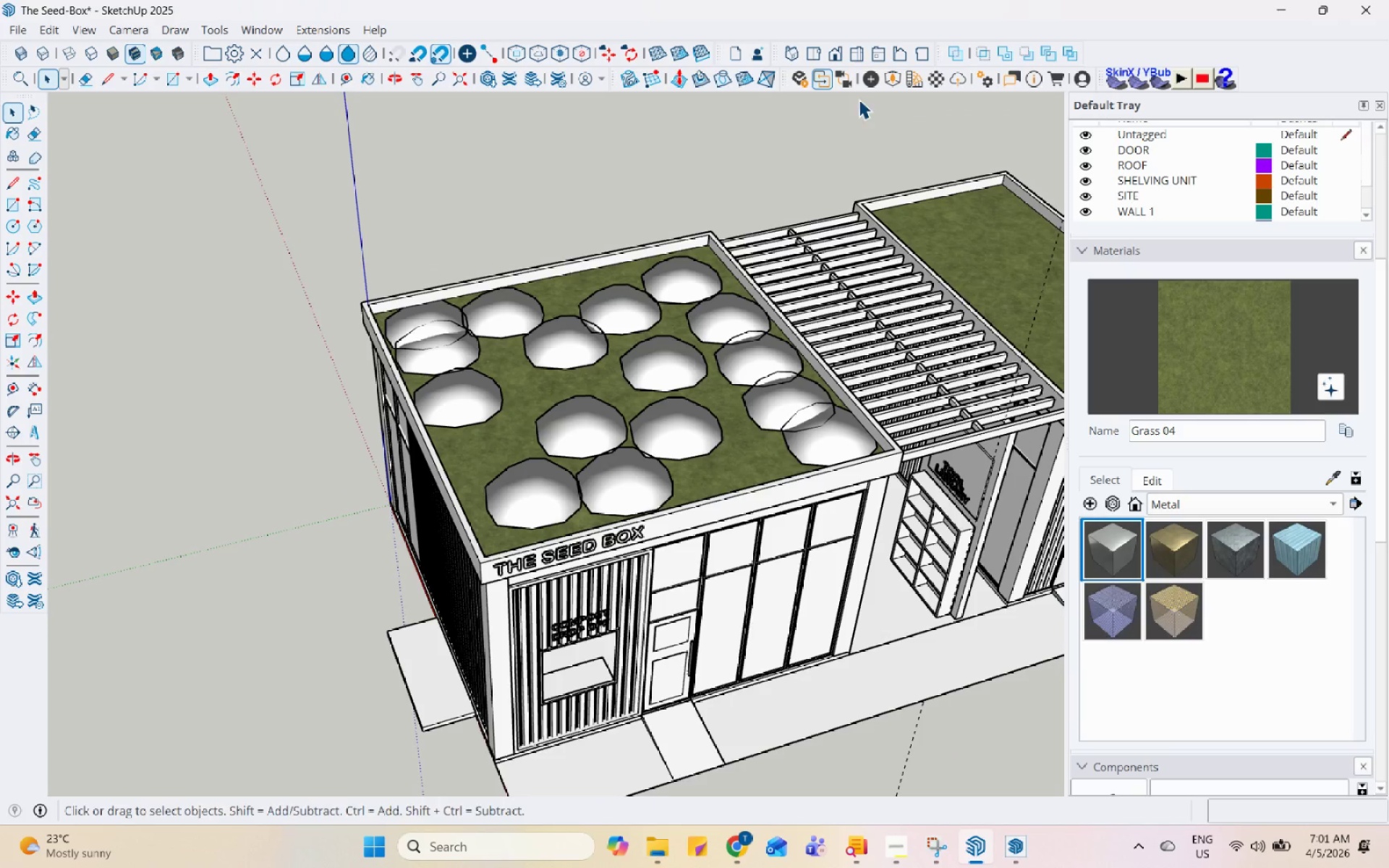 
scroll: coordinate [707, 433], scroll_direction: down, amount: 4.0
 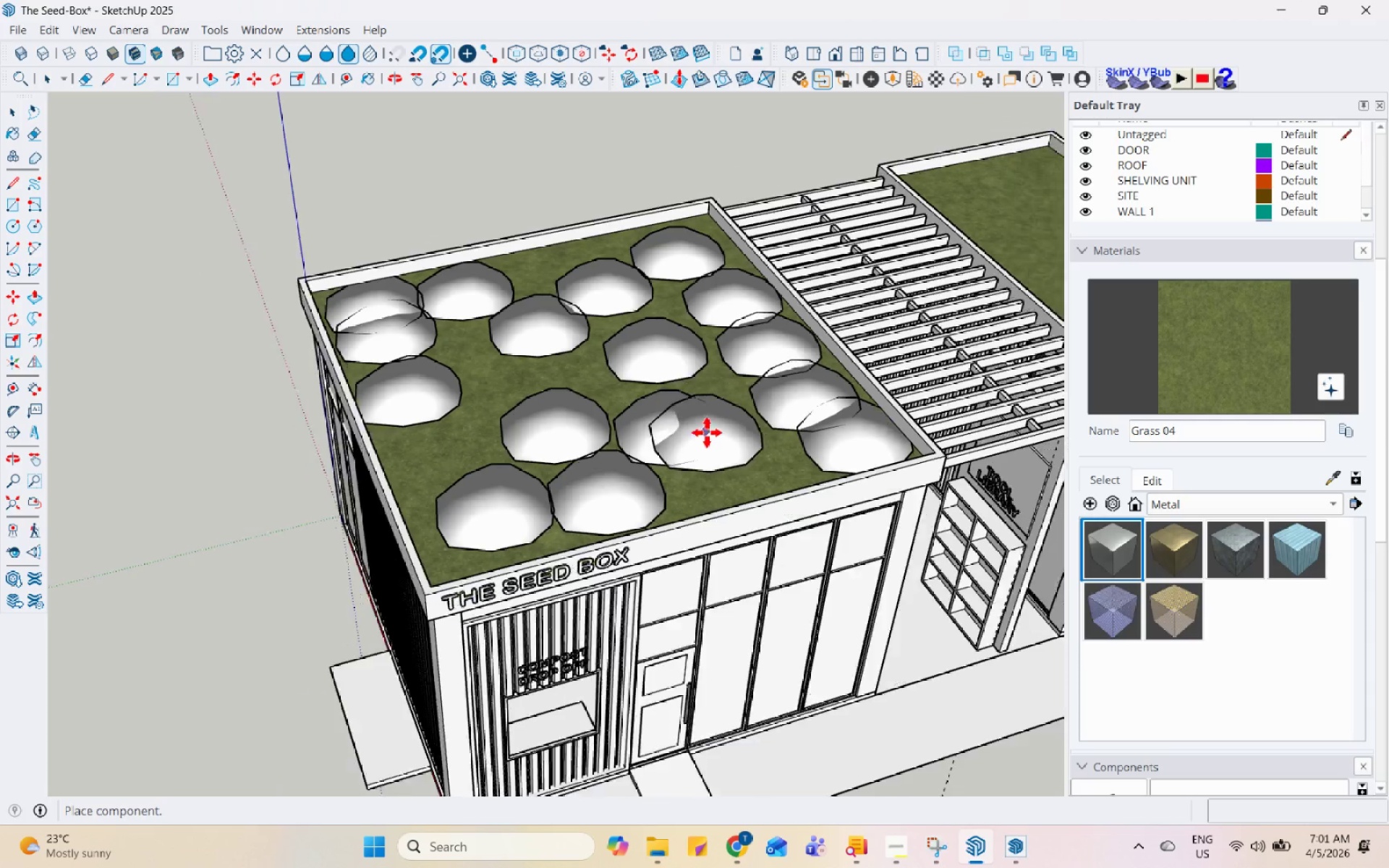 
left_click([886, 80])
 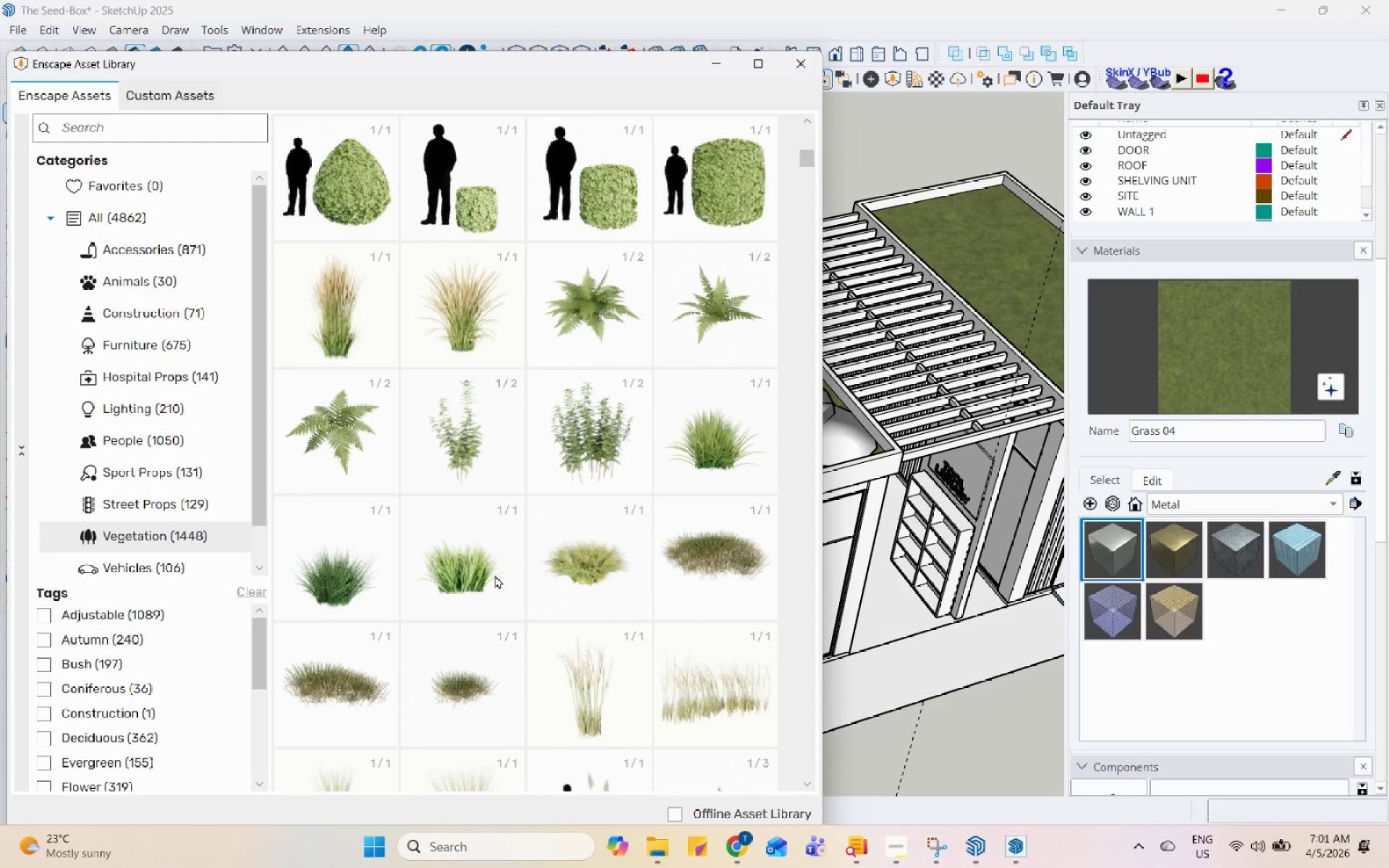 
scroll: coordinate [588, 560], scroll_direction: down, amount: 2.0
 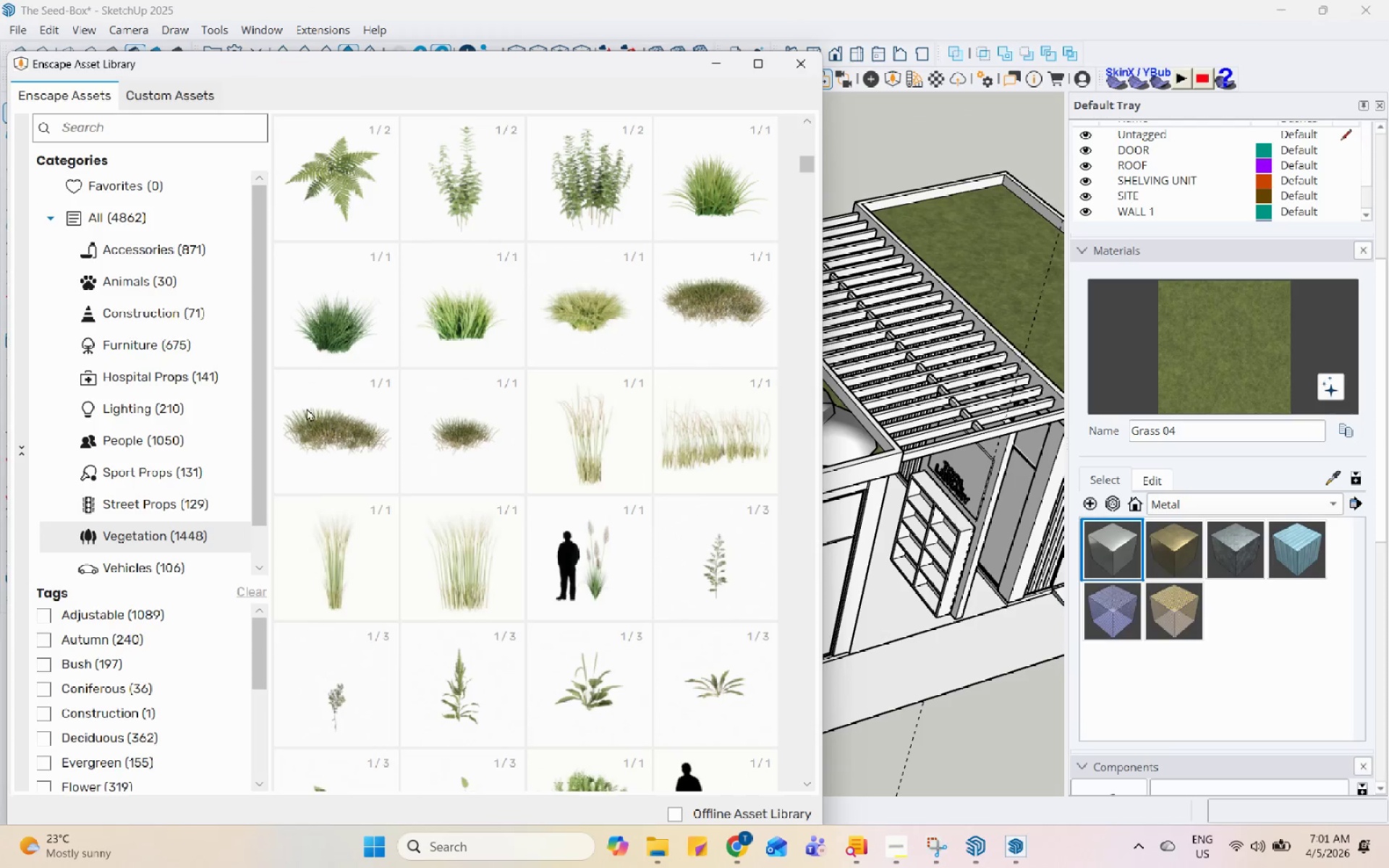 
left_click([347, 425])
 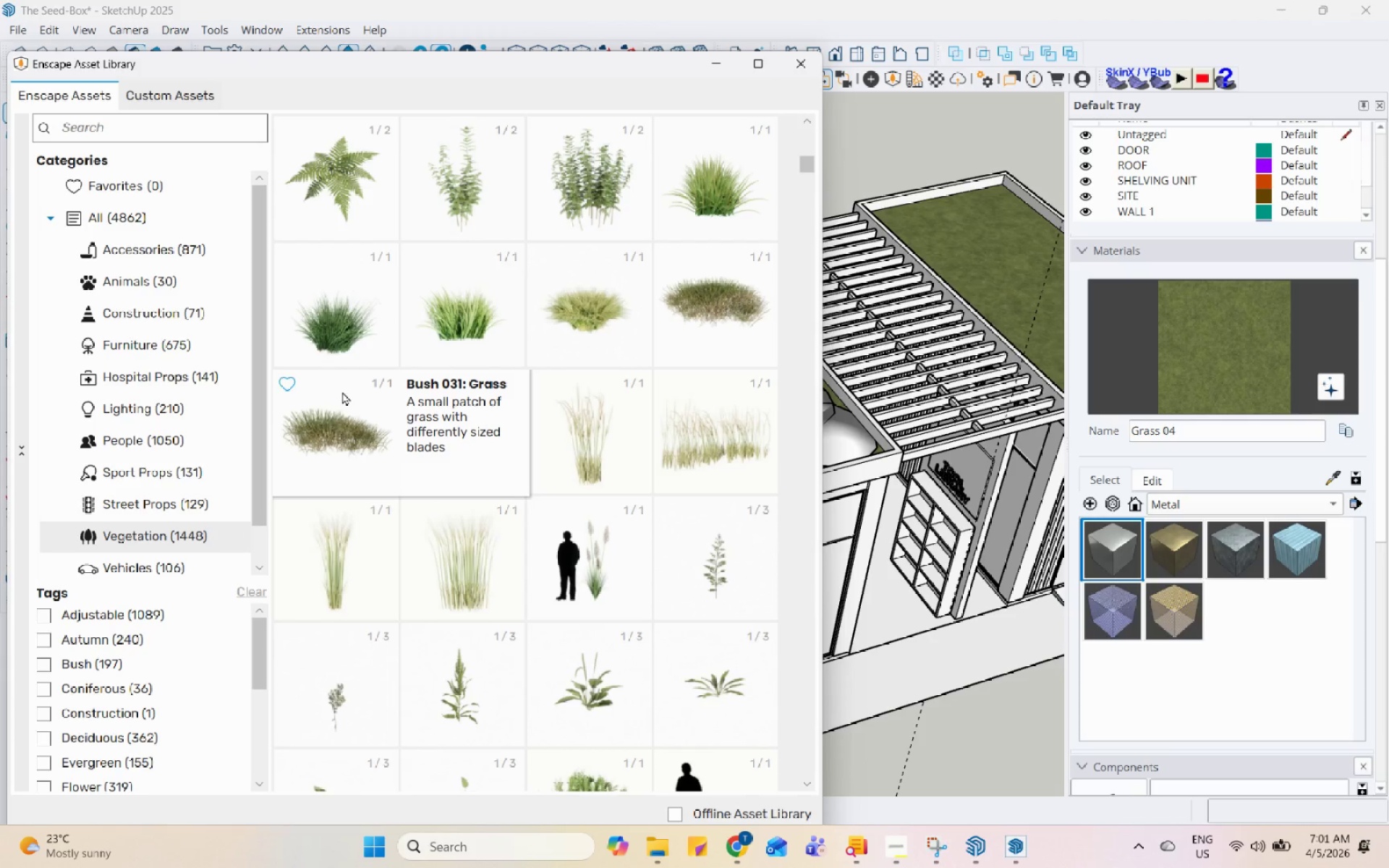 
left_click([332, 328])
 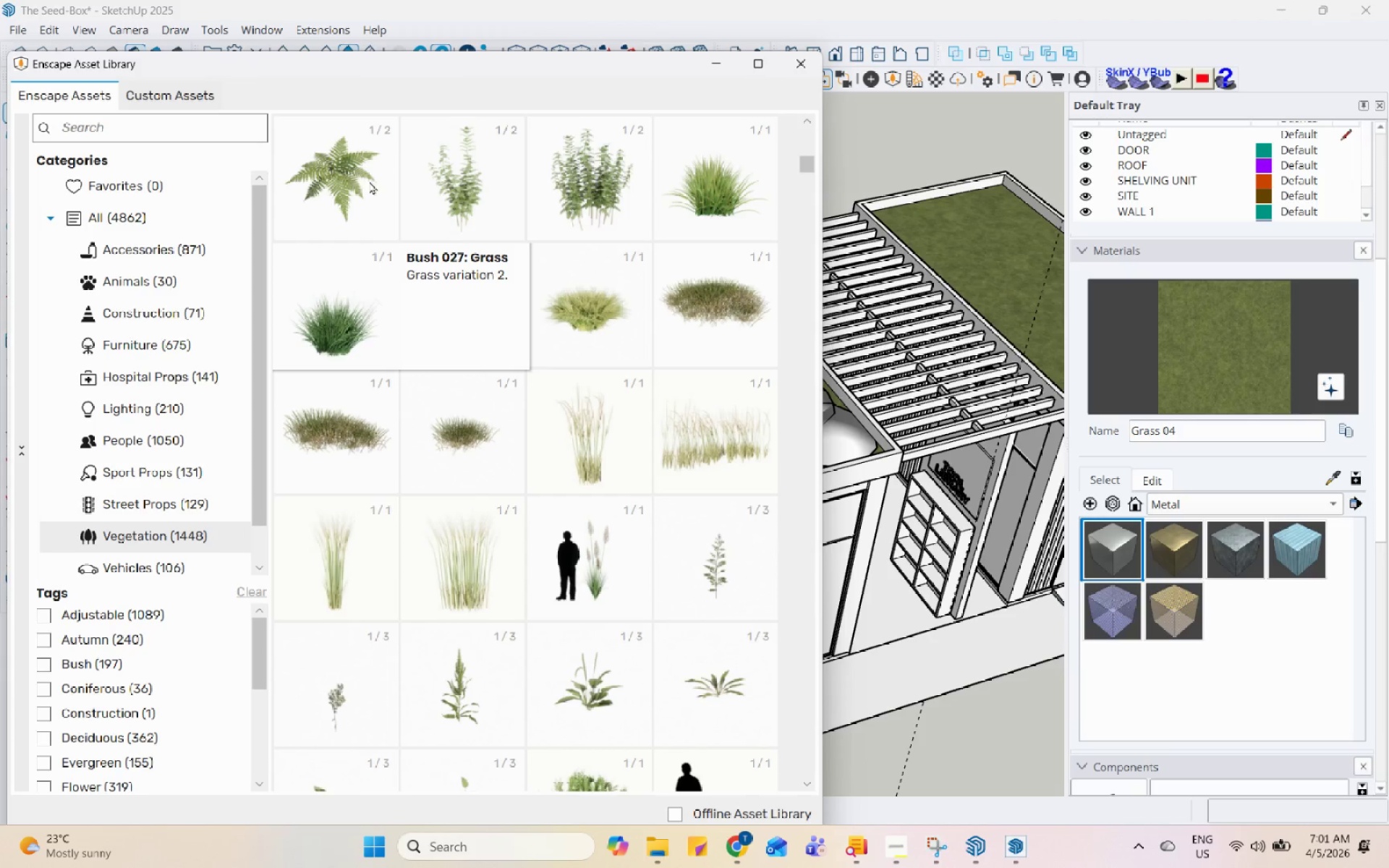 
double_click([318, 189])
 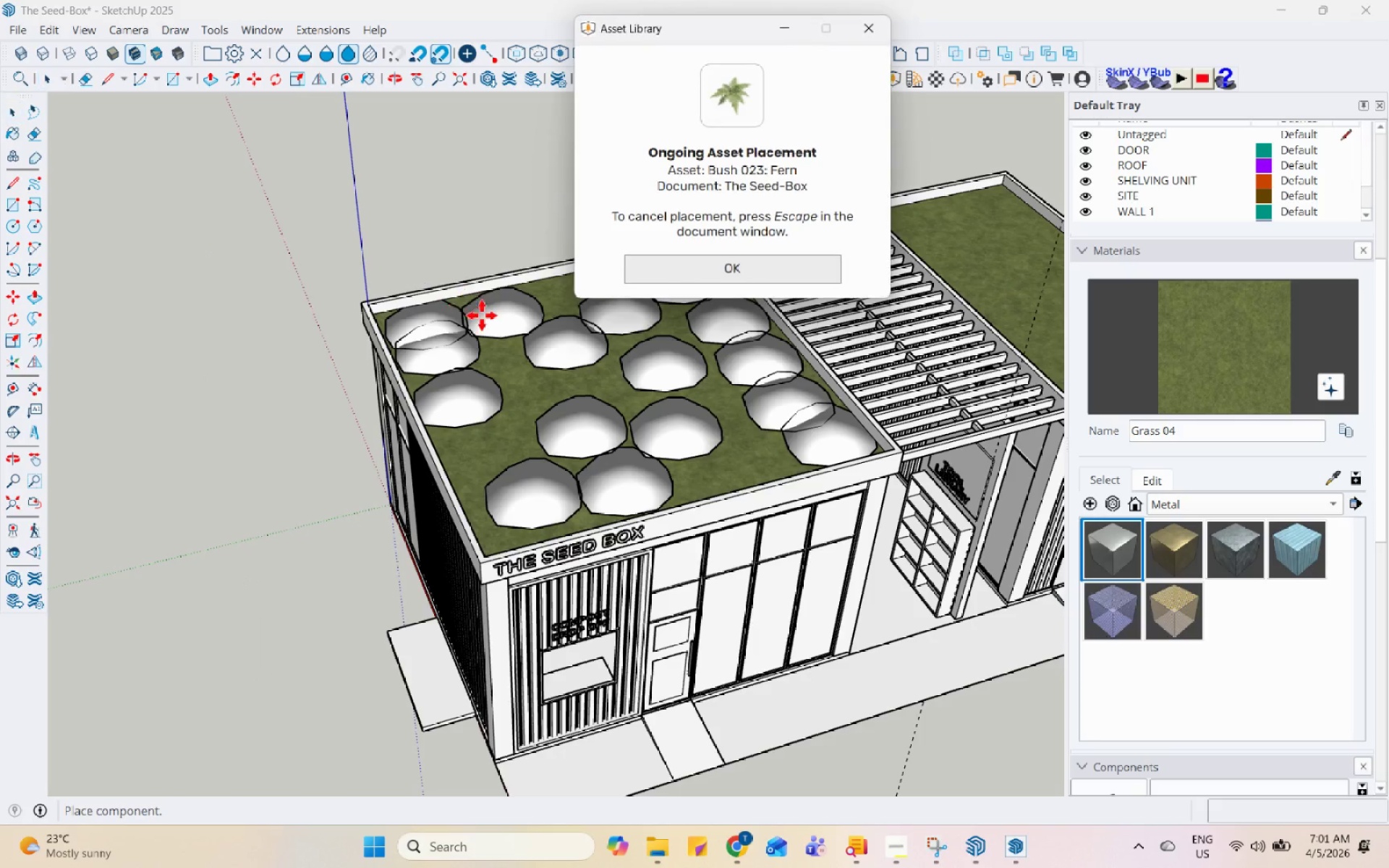 
scroll: coordinate [498, 374], scroll_direction: up, amount: 7.0
 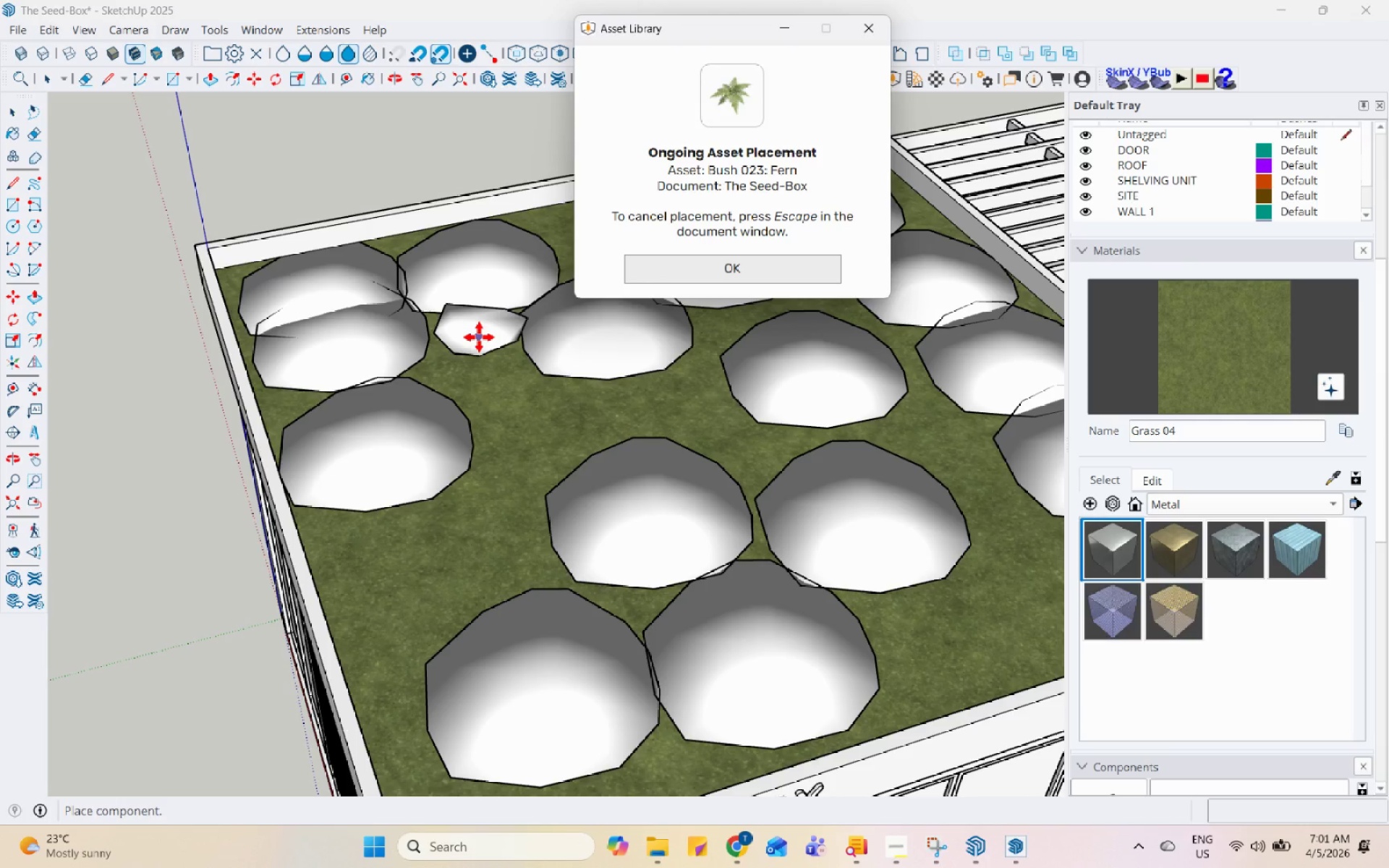 
scroll: coordinate [460, 392], scroll_direction: down, amount: 4.0
 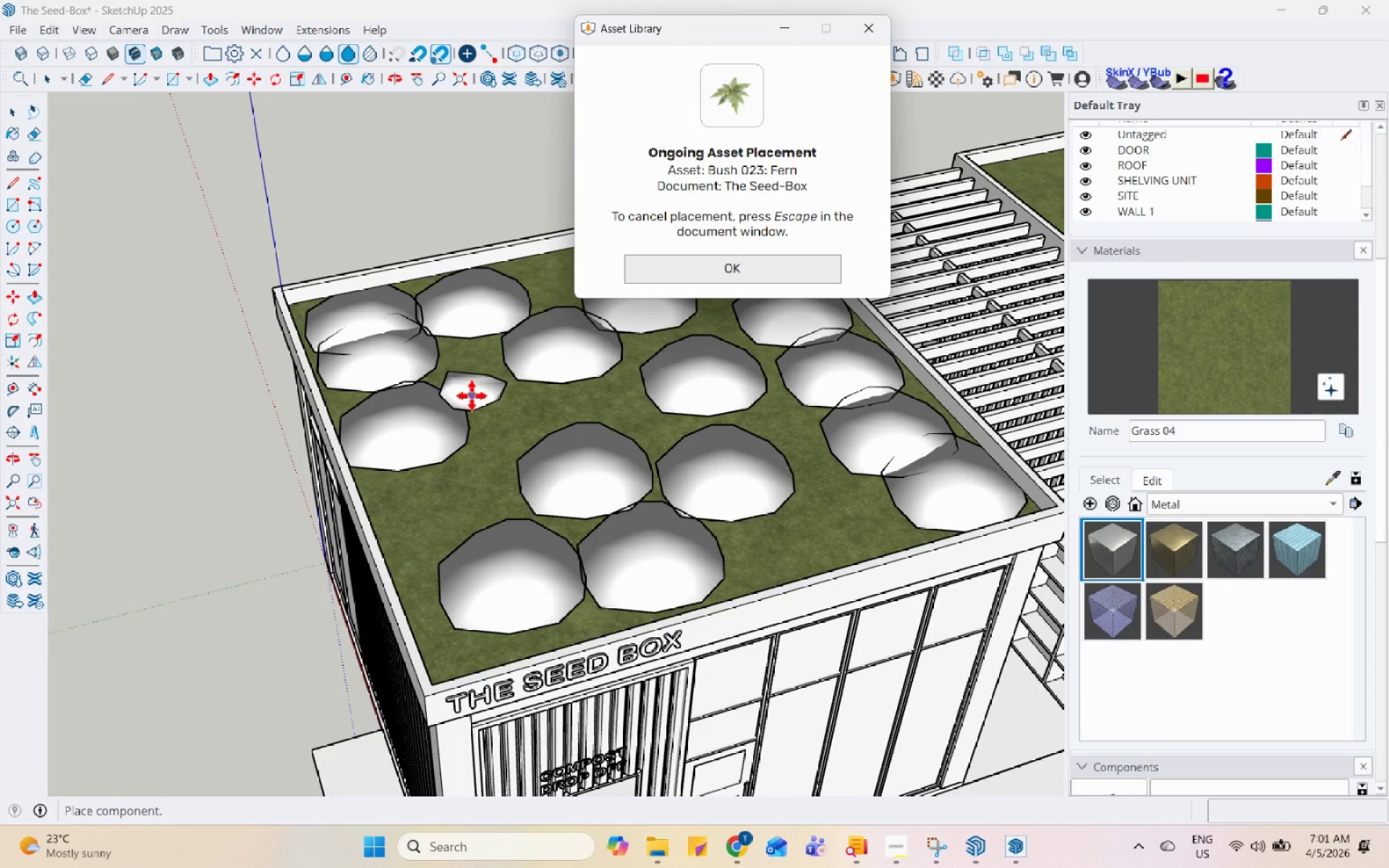 
key(Space)
 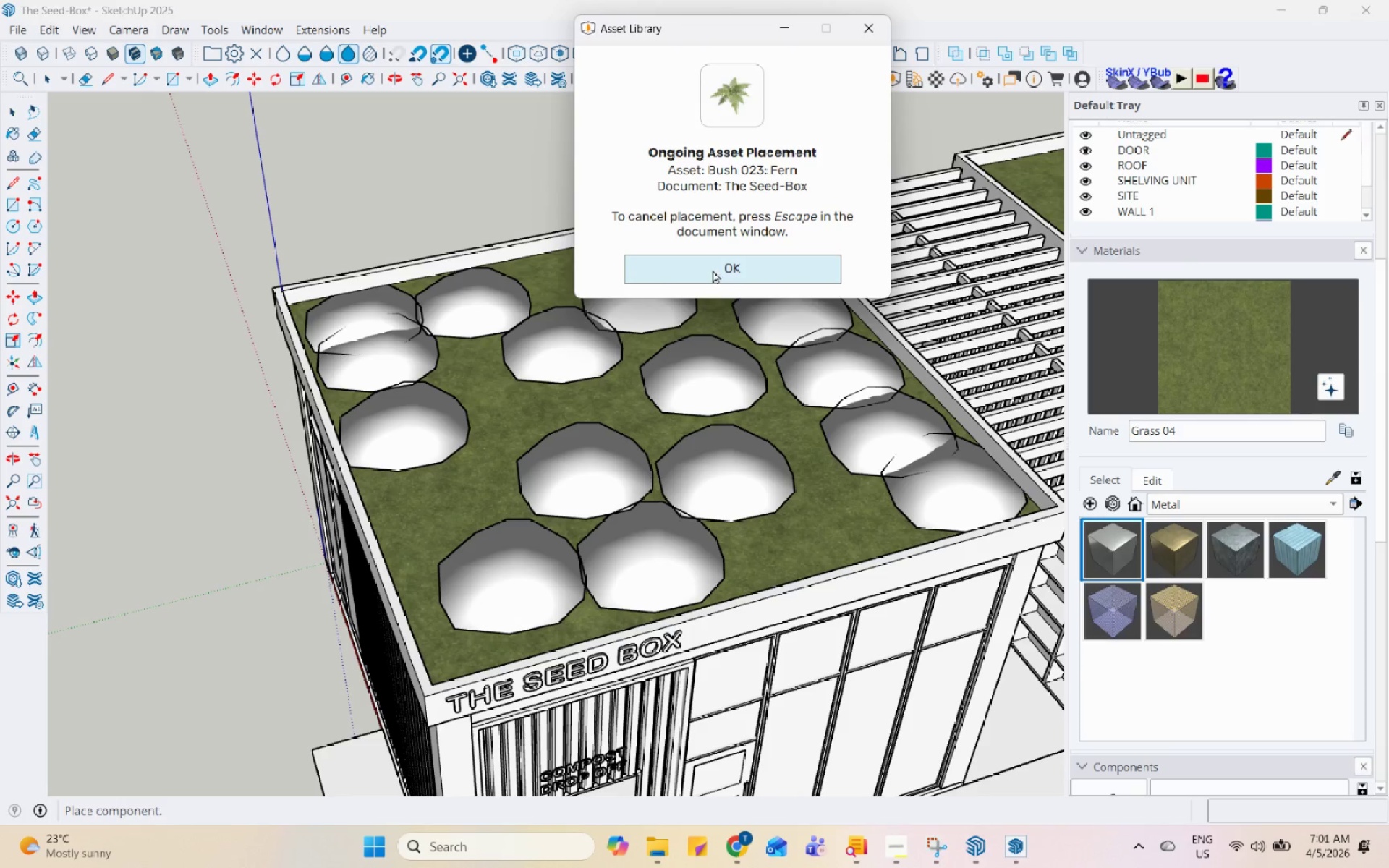 
key(Escape)
 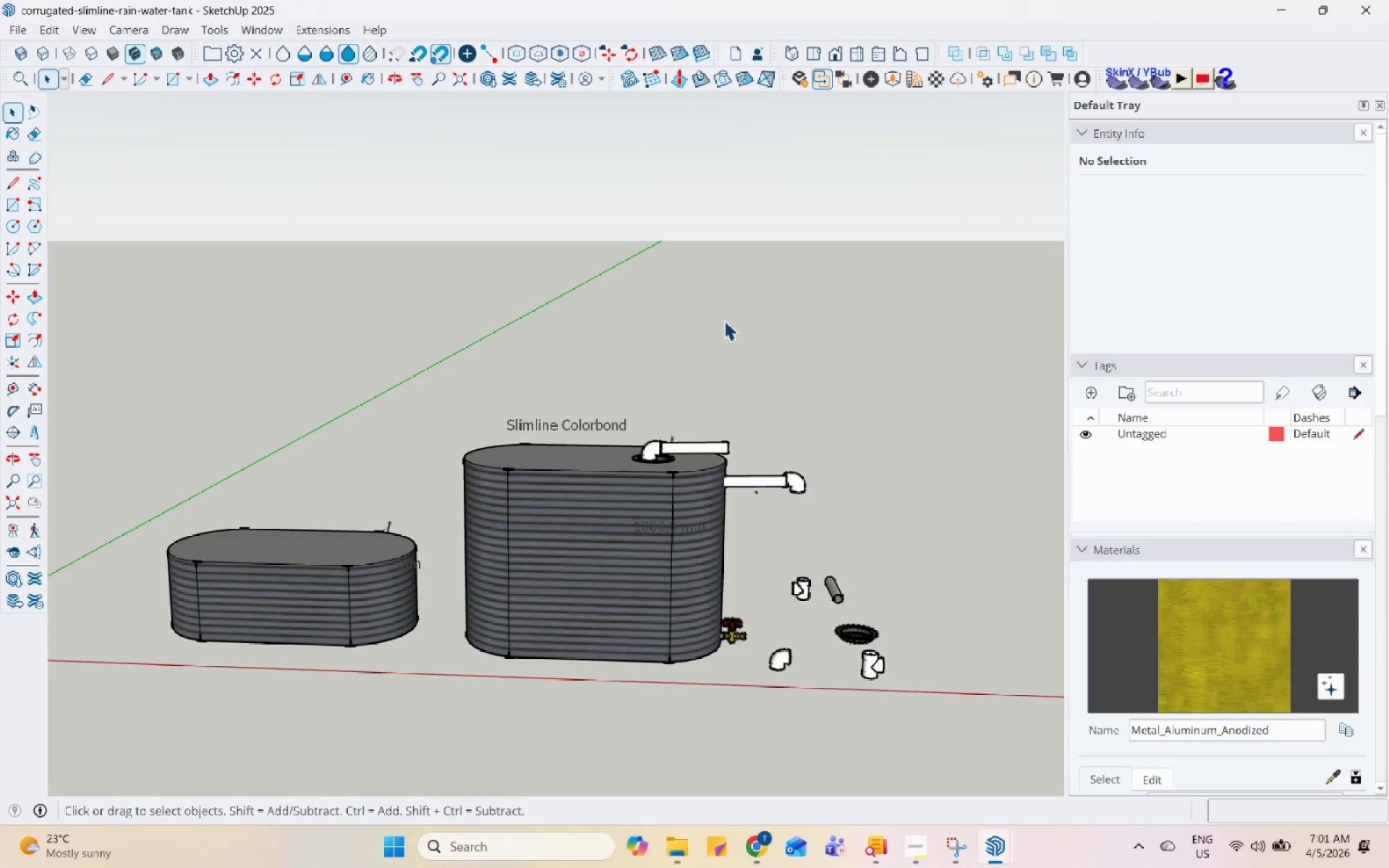 
wait(6.7)
 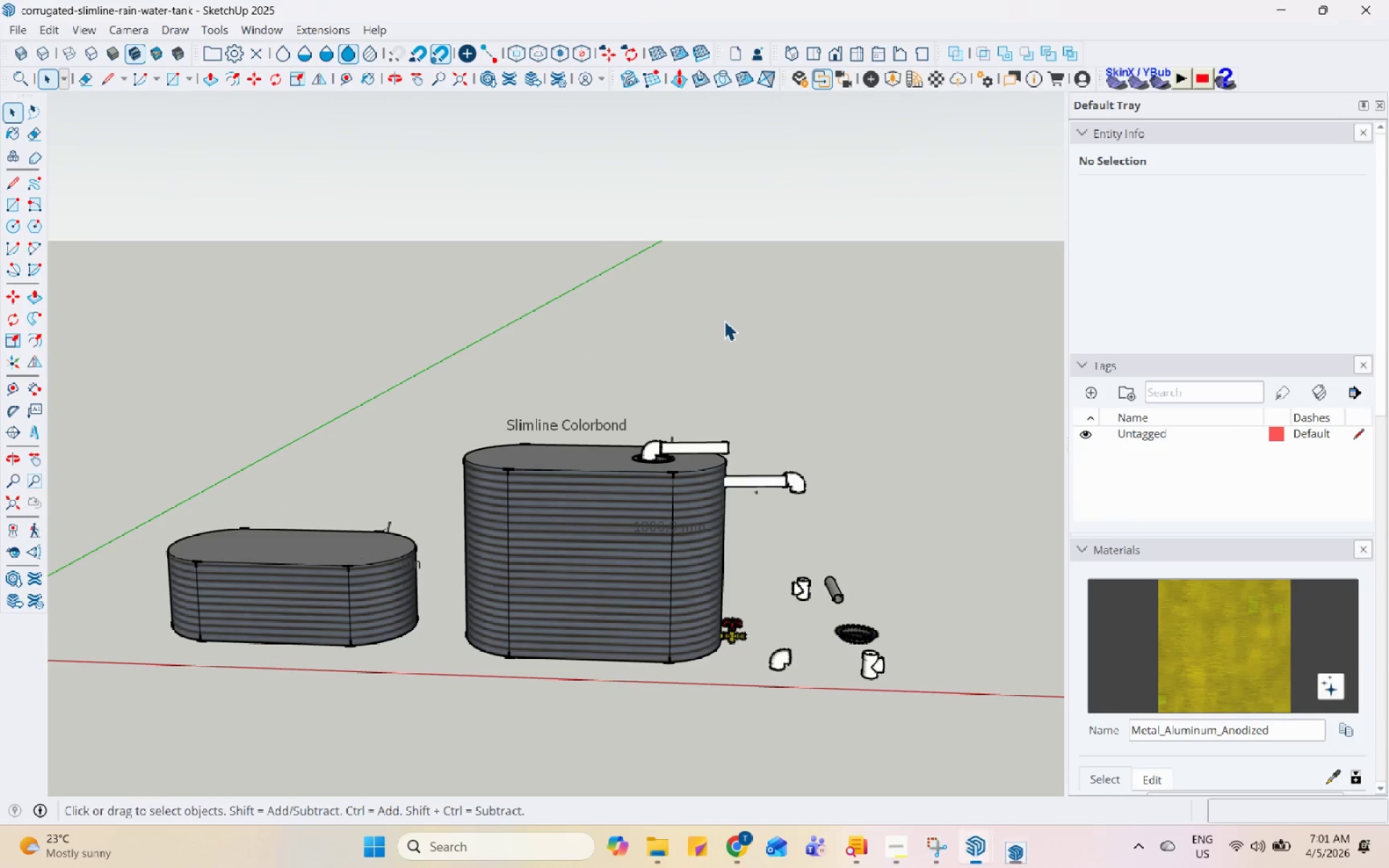 
scroll: coordinate [510, 556], scroll_direction: up, amount: 4.0
 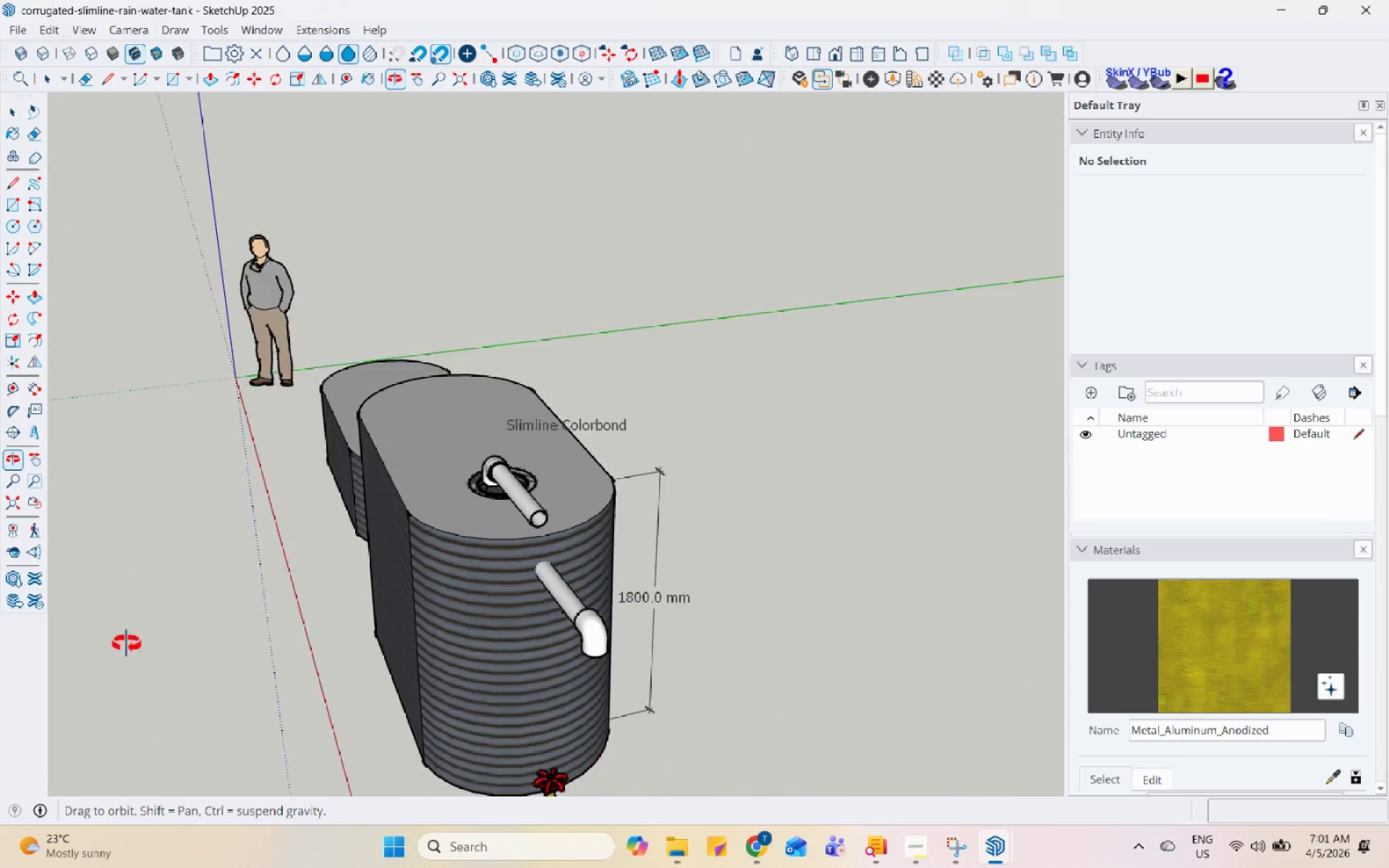 
left_click([409, 493])
 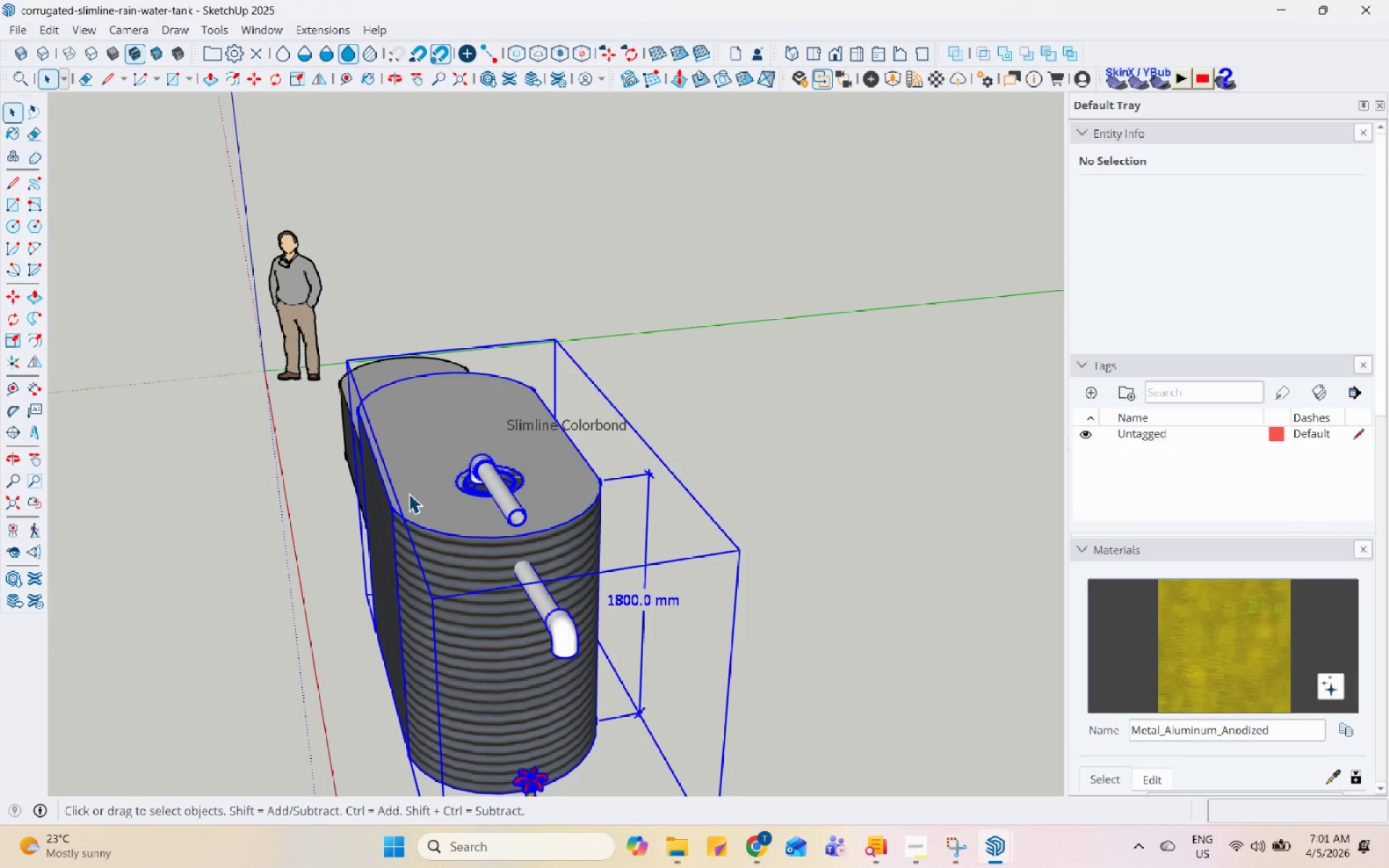 
scroll: coordinate [411, 496], scroll_direction: down, amount: 4.0
 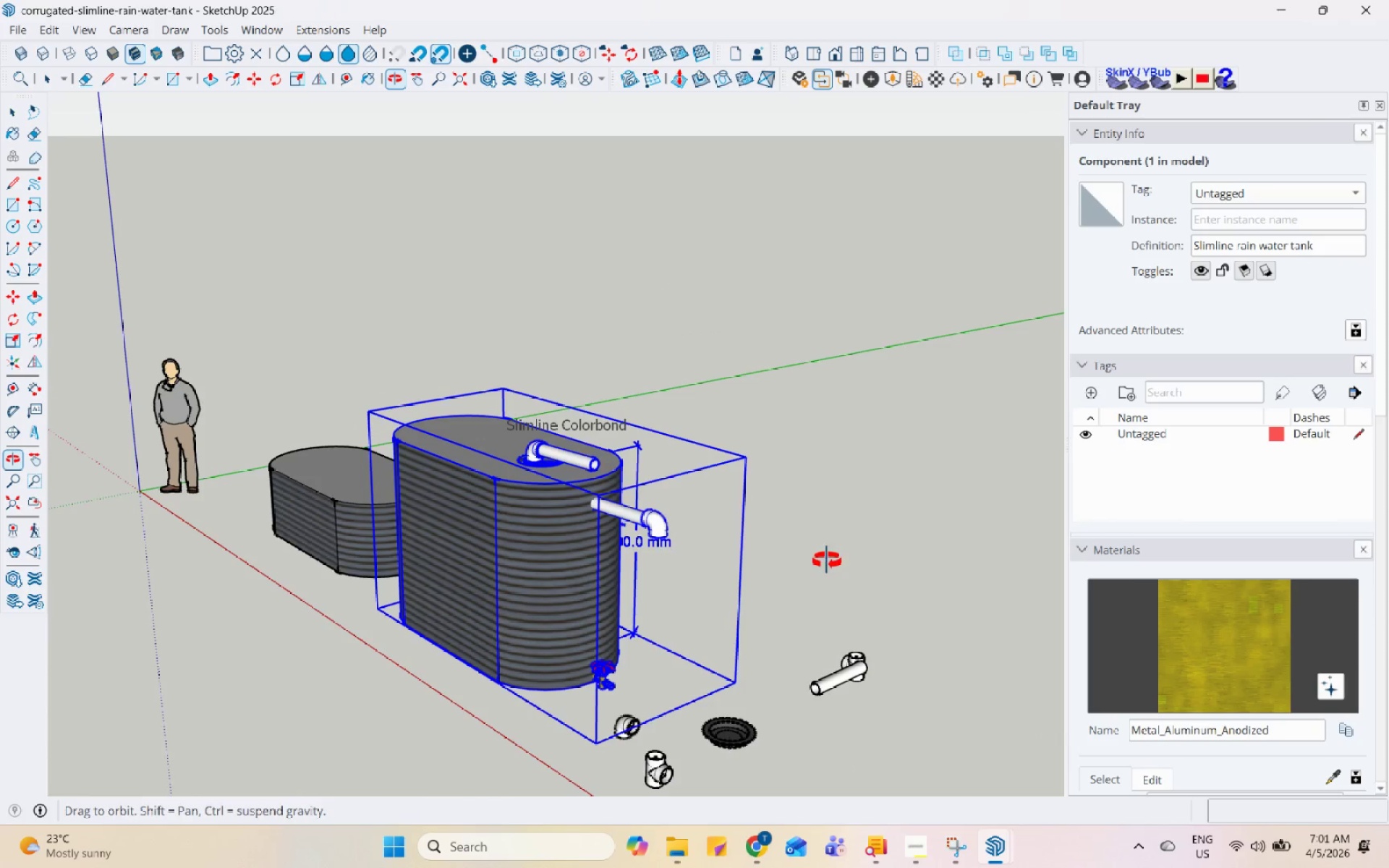 
right_click([560, 577])
 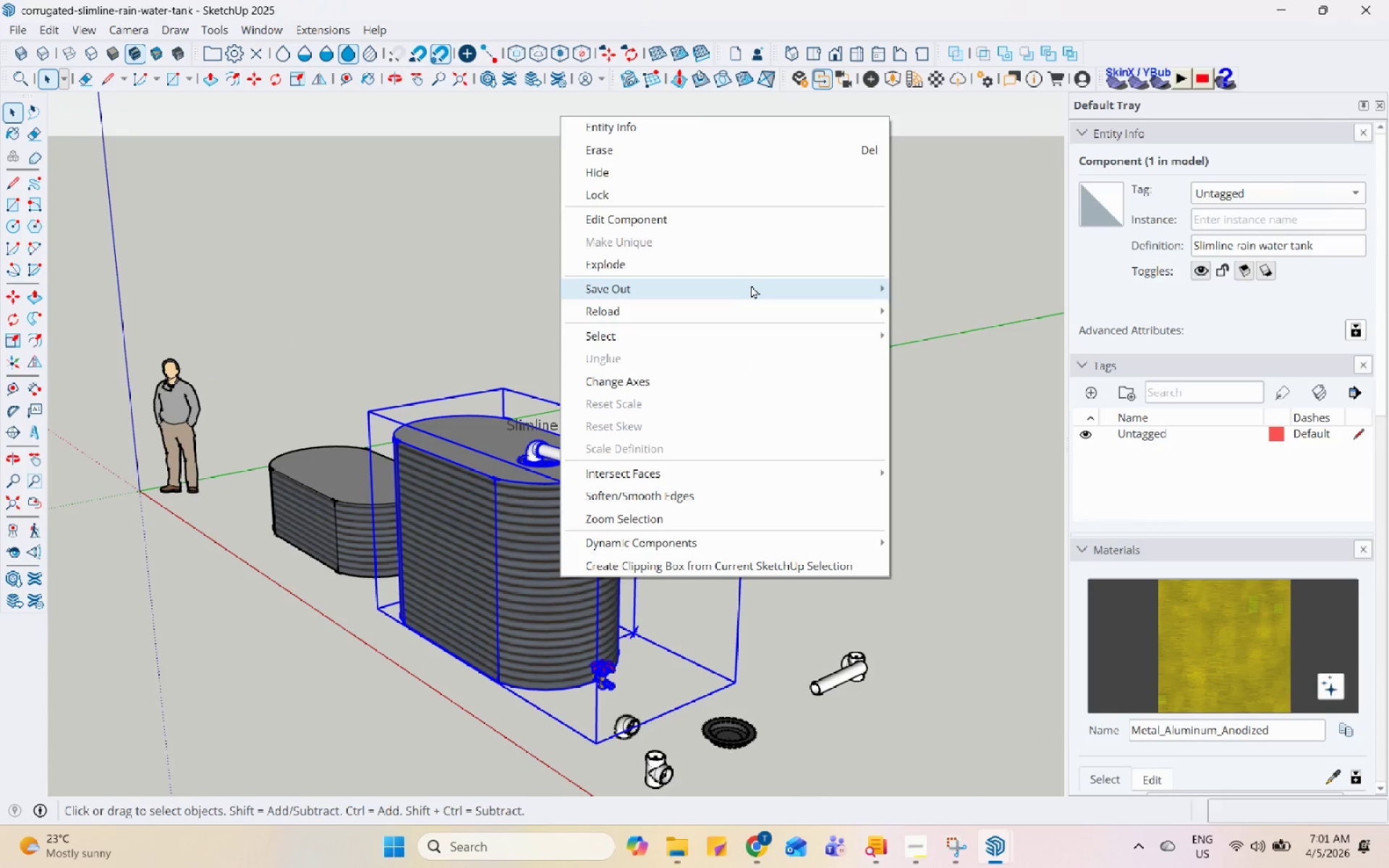 
left_click([755, 266])
 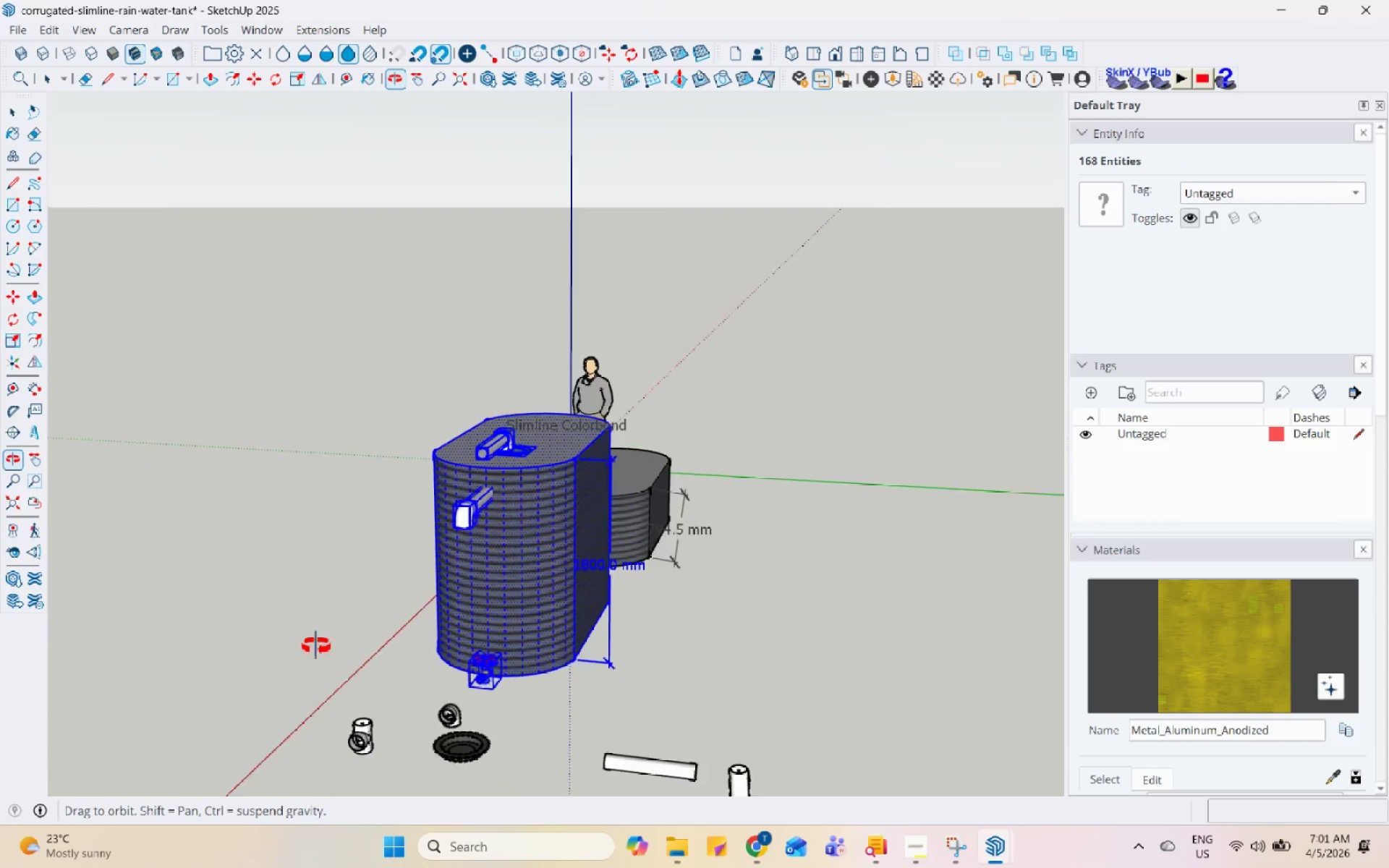 
left_click([608, 562])
 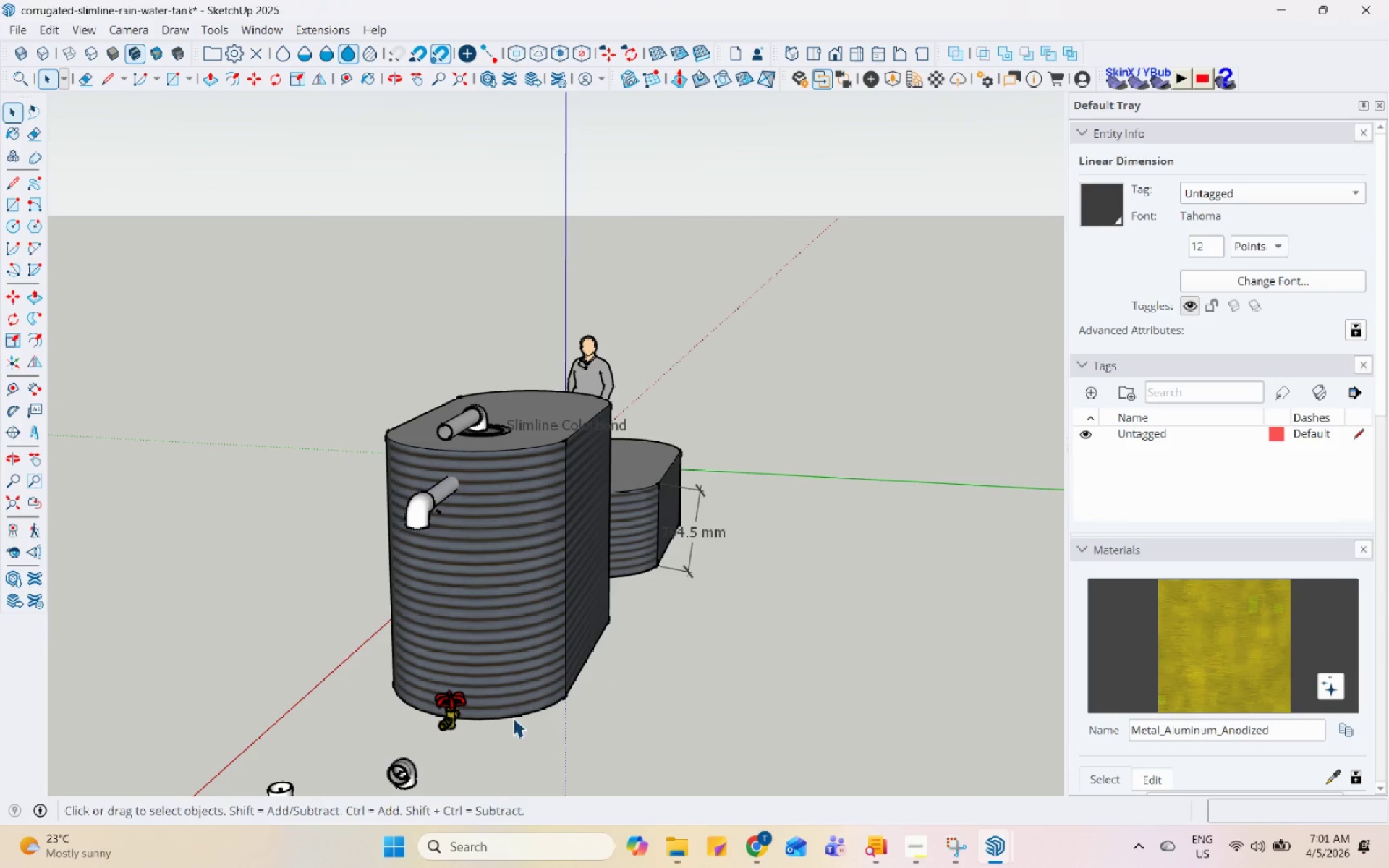 
scroll: coordinate [608, 524], scroll_direction: up, amount: 2.0
 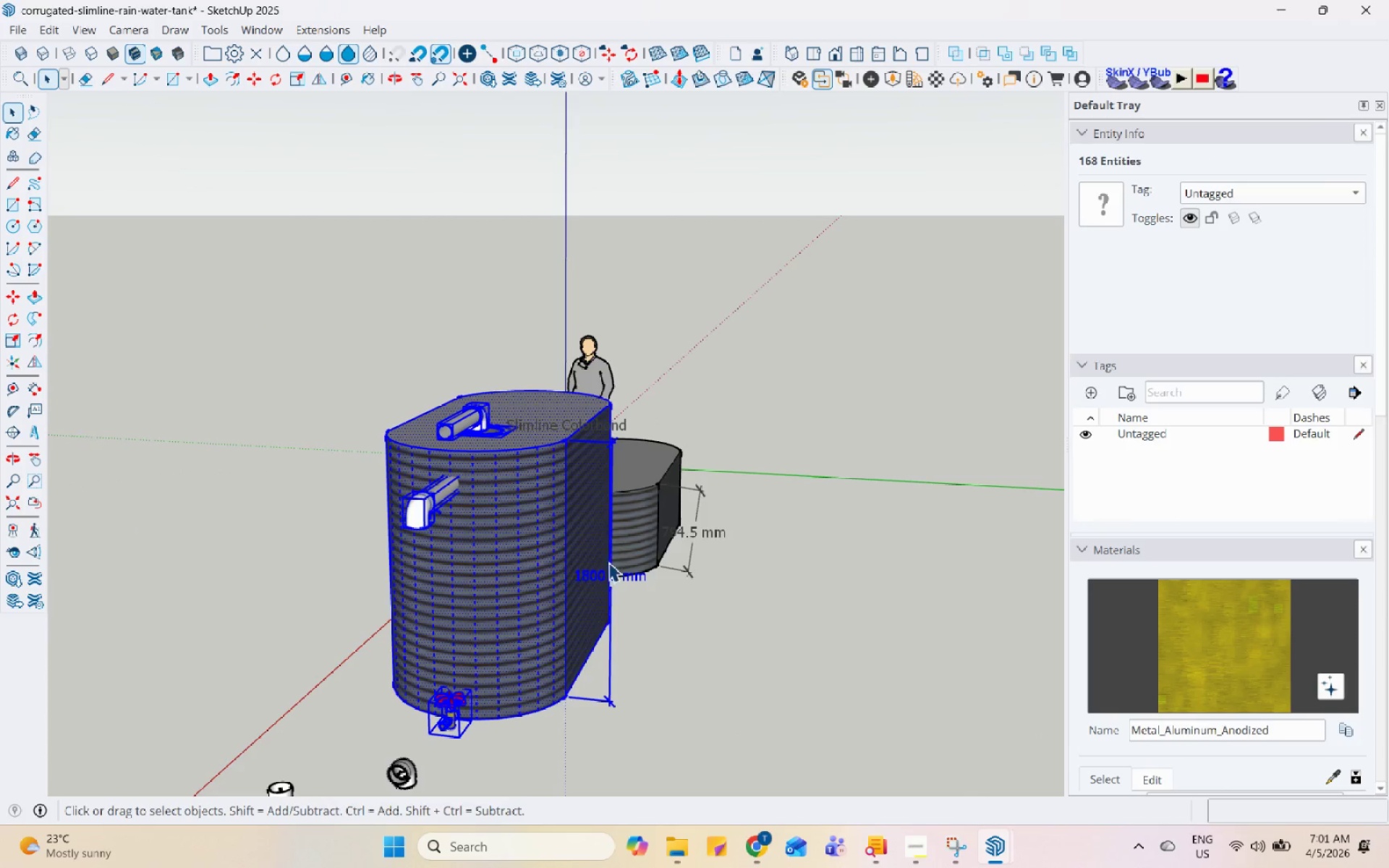 
left_click([443, 705])
 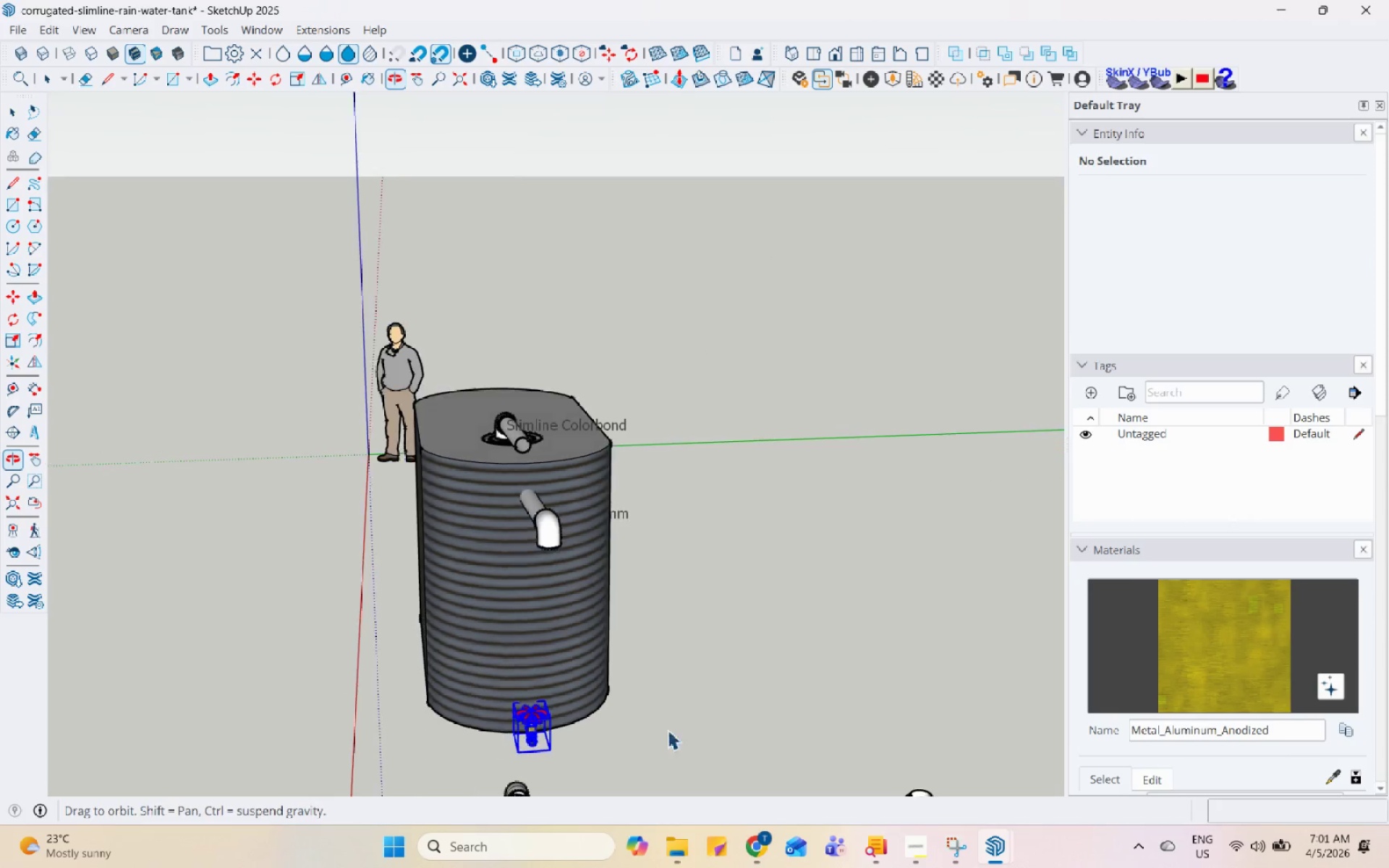 
scroll: coordinate [632, 515], scroll_direction: up, amount: 1.0
 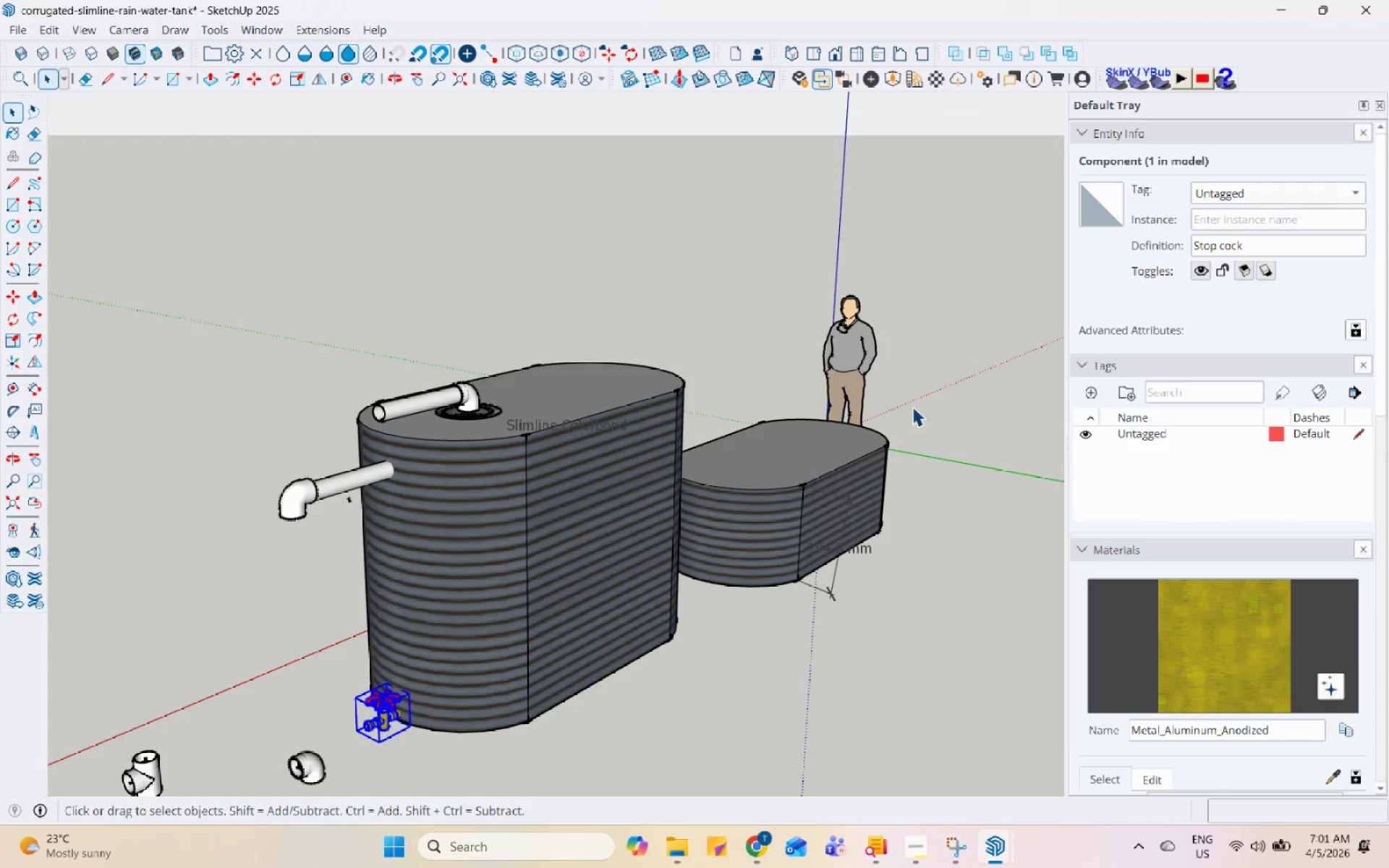 
left_click([858, 461])
 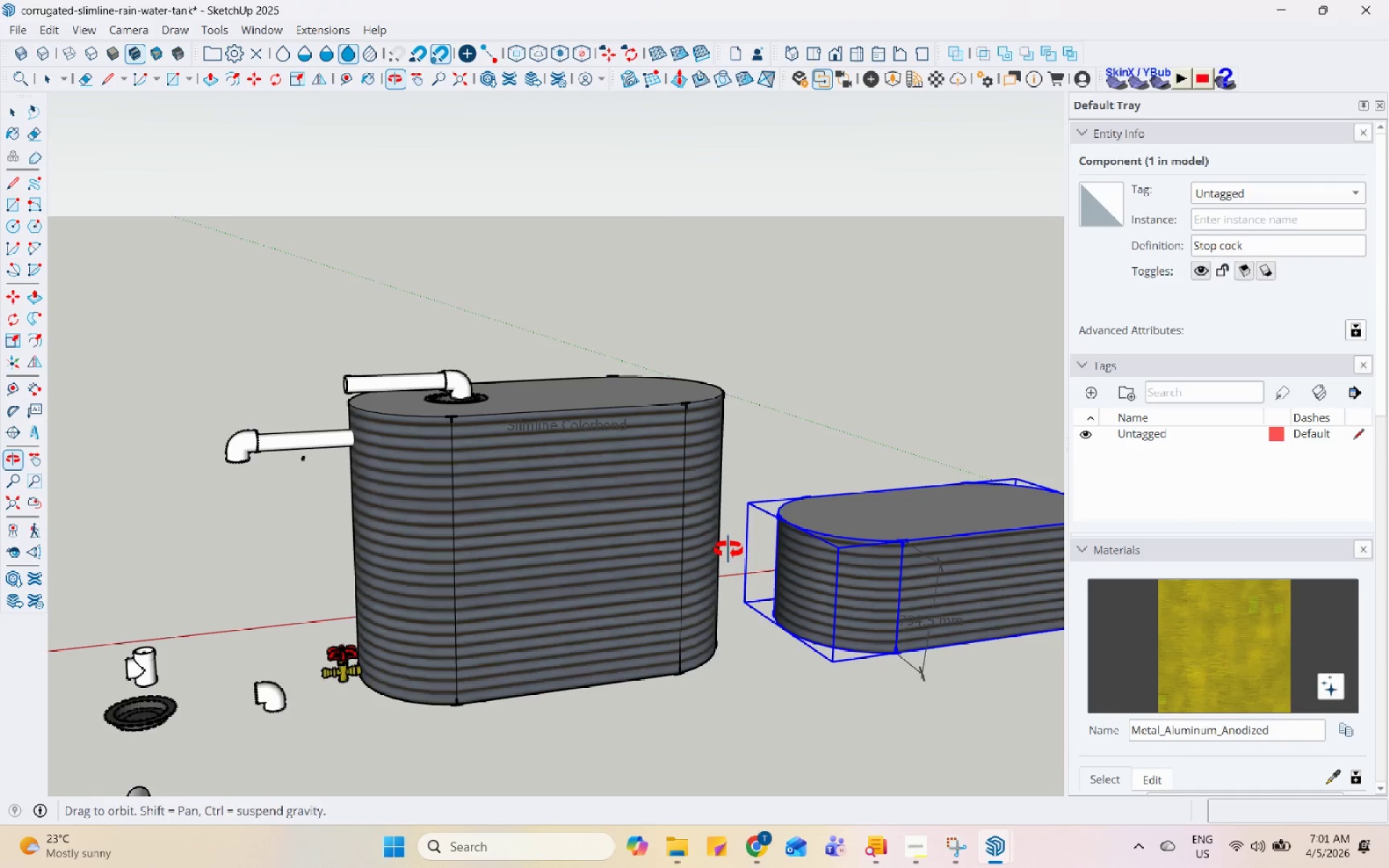 
scroll: coordinate [514, 581], scroll_direction: down, amount: 4.0
 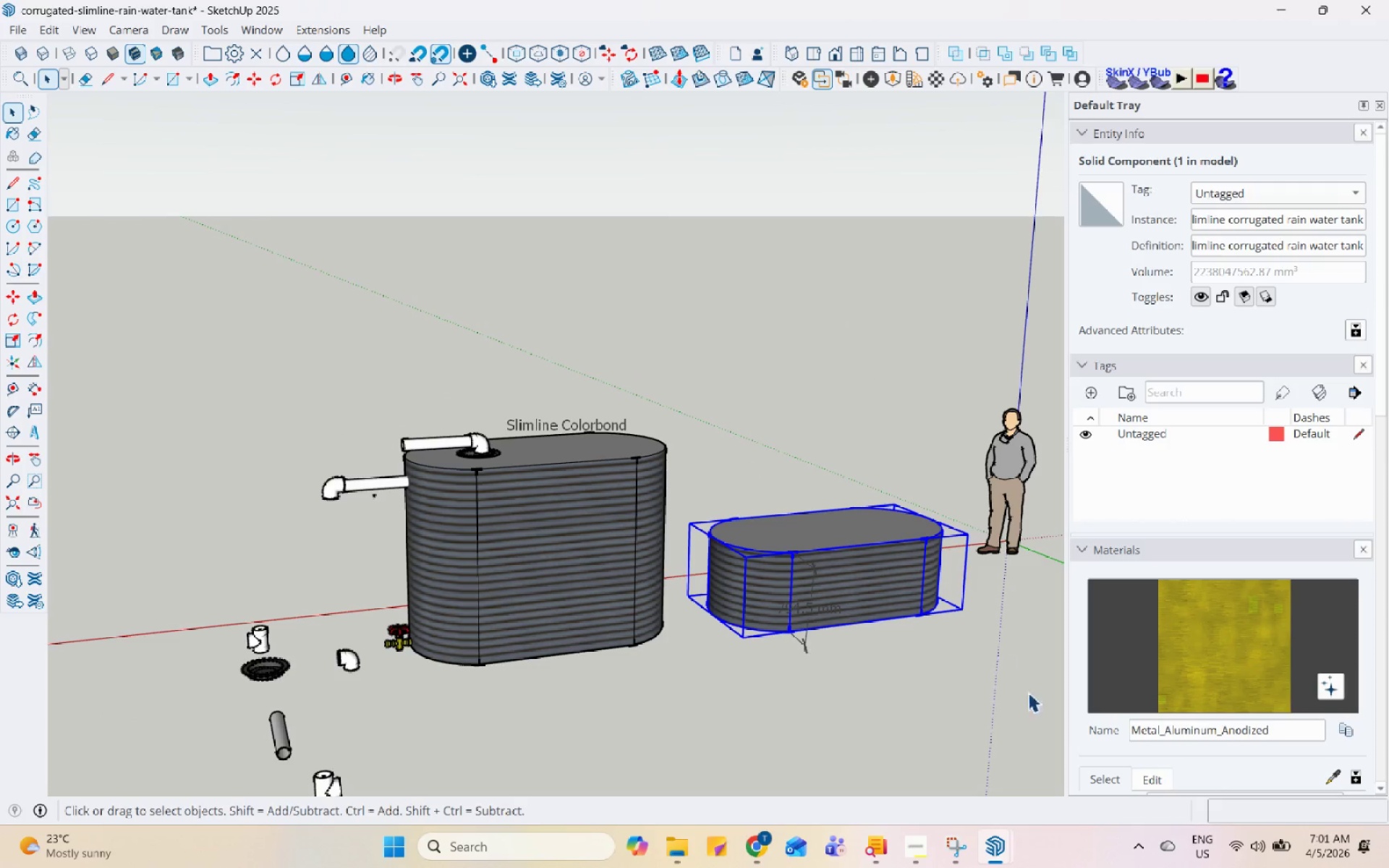 
left_click_drag(start_coordinate=[1007, 683], to_coordinate=[736, 505])
 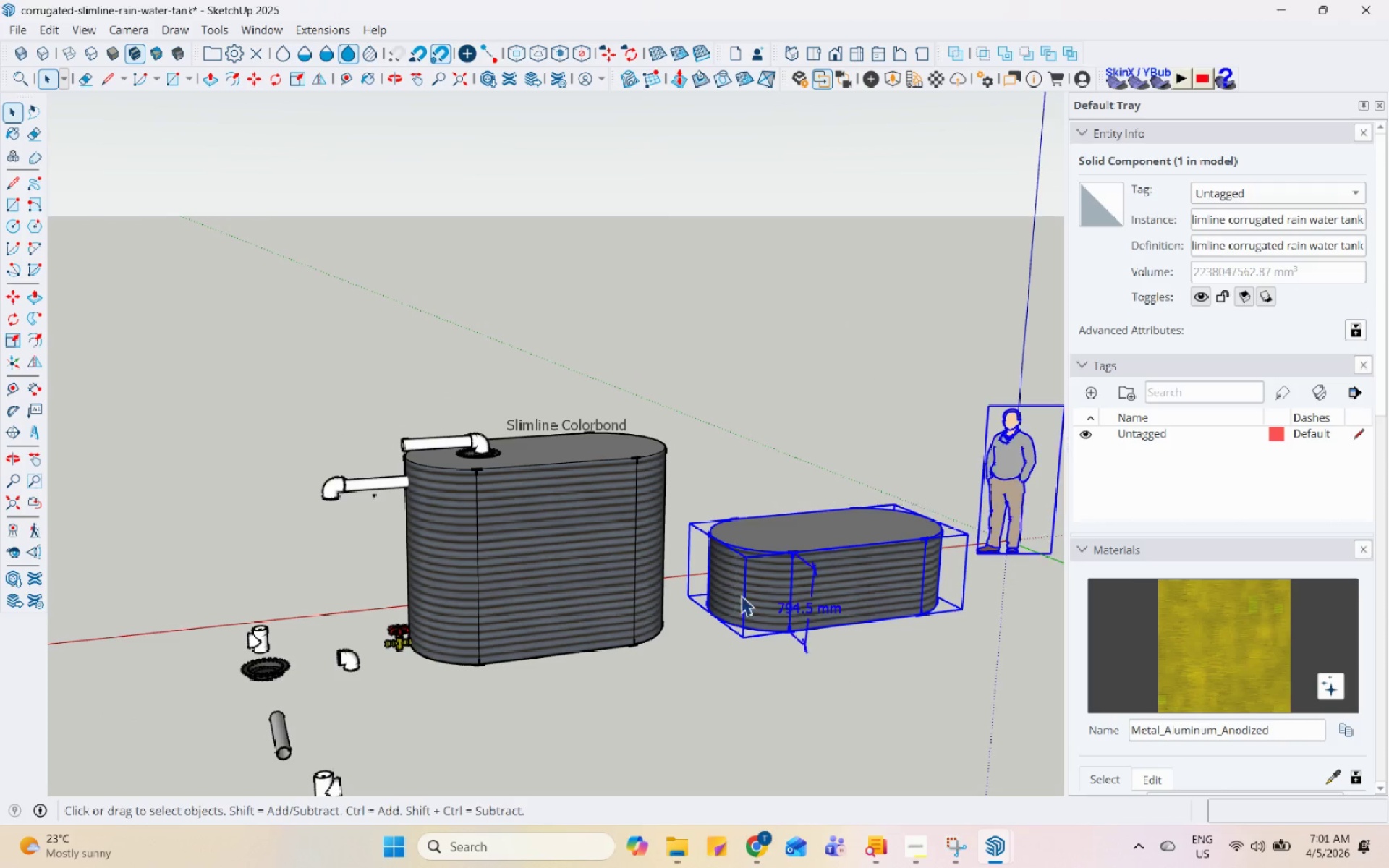 
right_click([743, 602])
 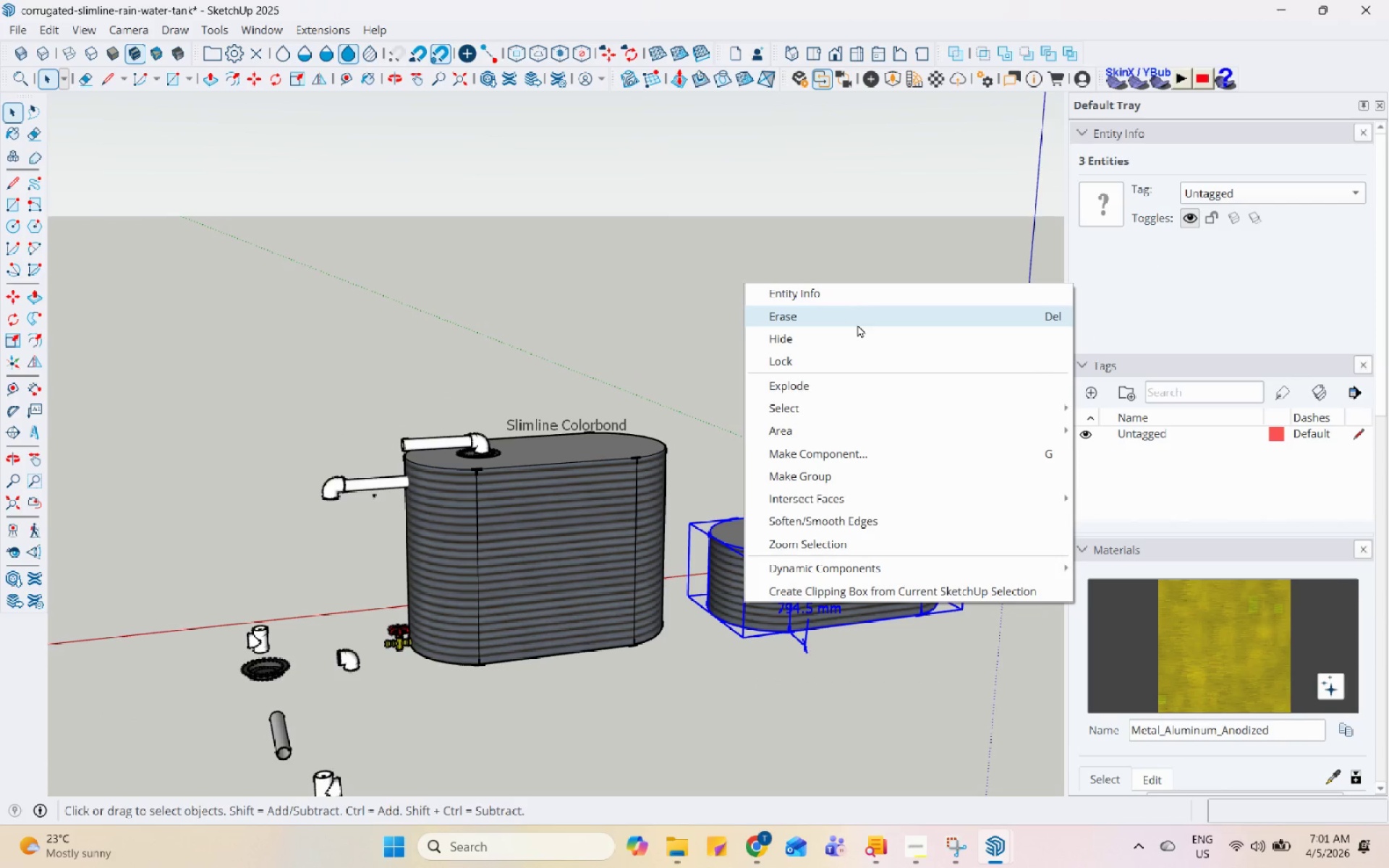 
left_click([858, 315])
 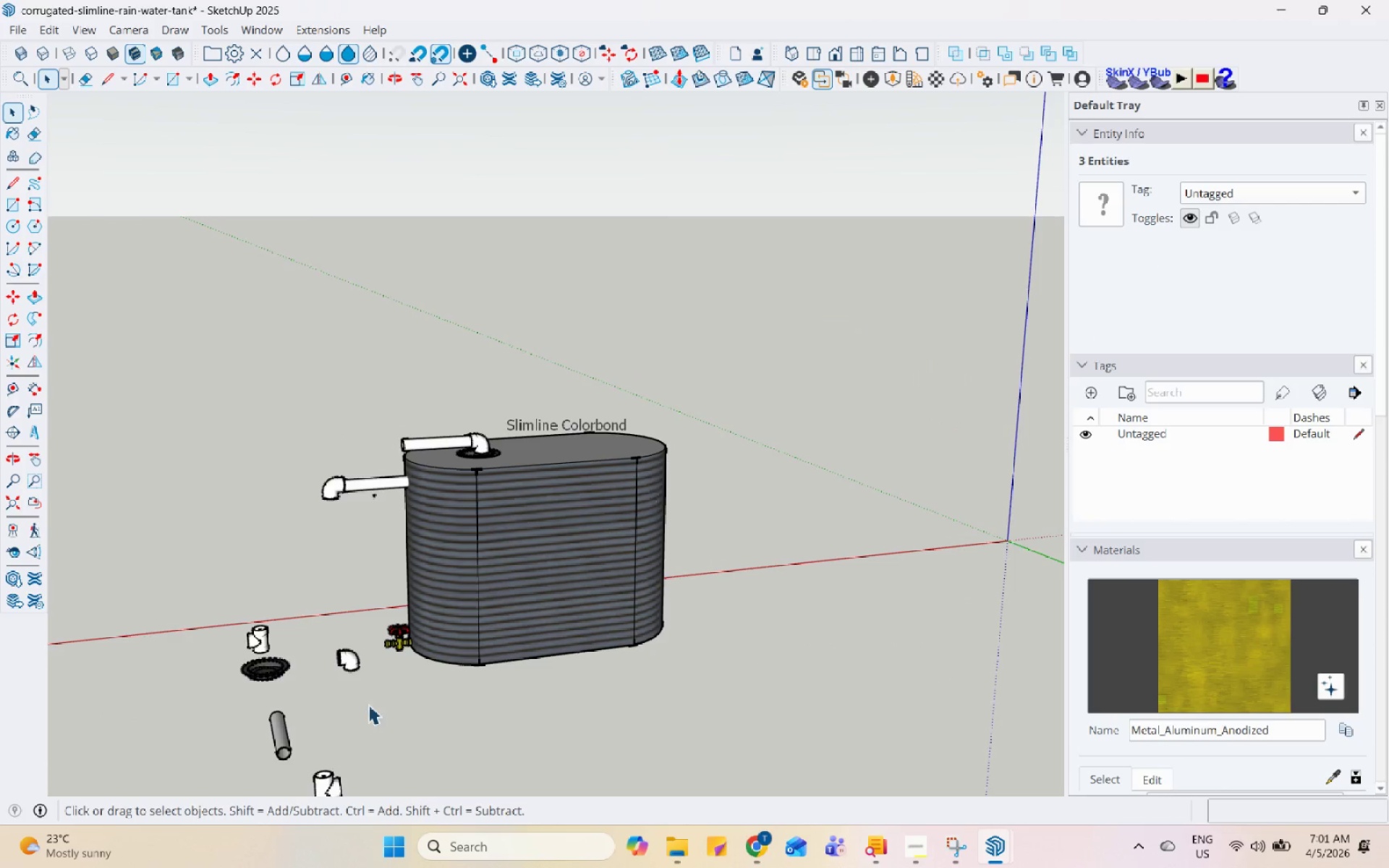 
scroll: coordinate [370, 689], scroll_direction: down, amount: 1.0
 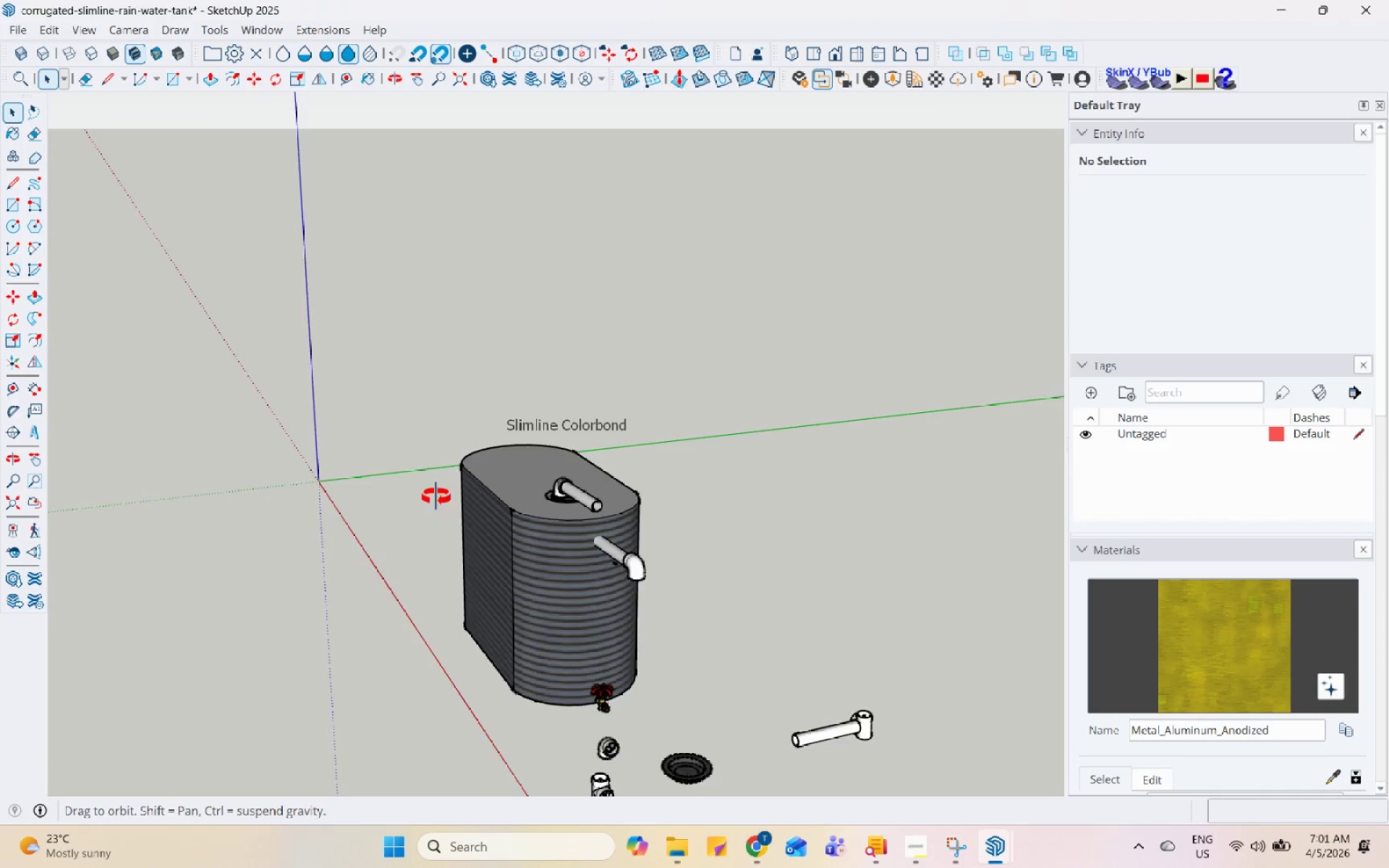 
scroll: coordinate [657, 490], scroll_direction: up, amount: 11.0
 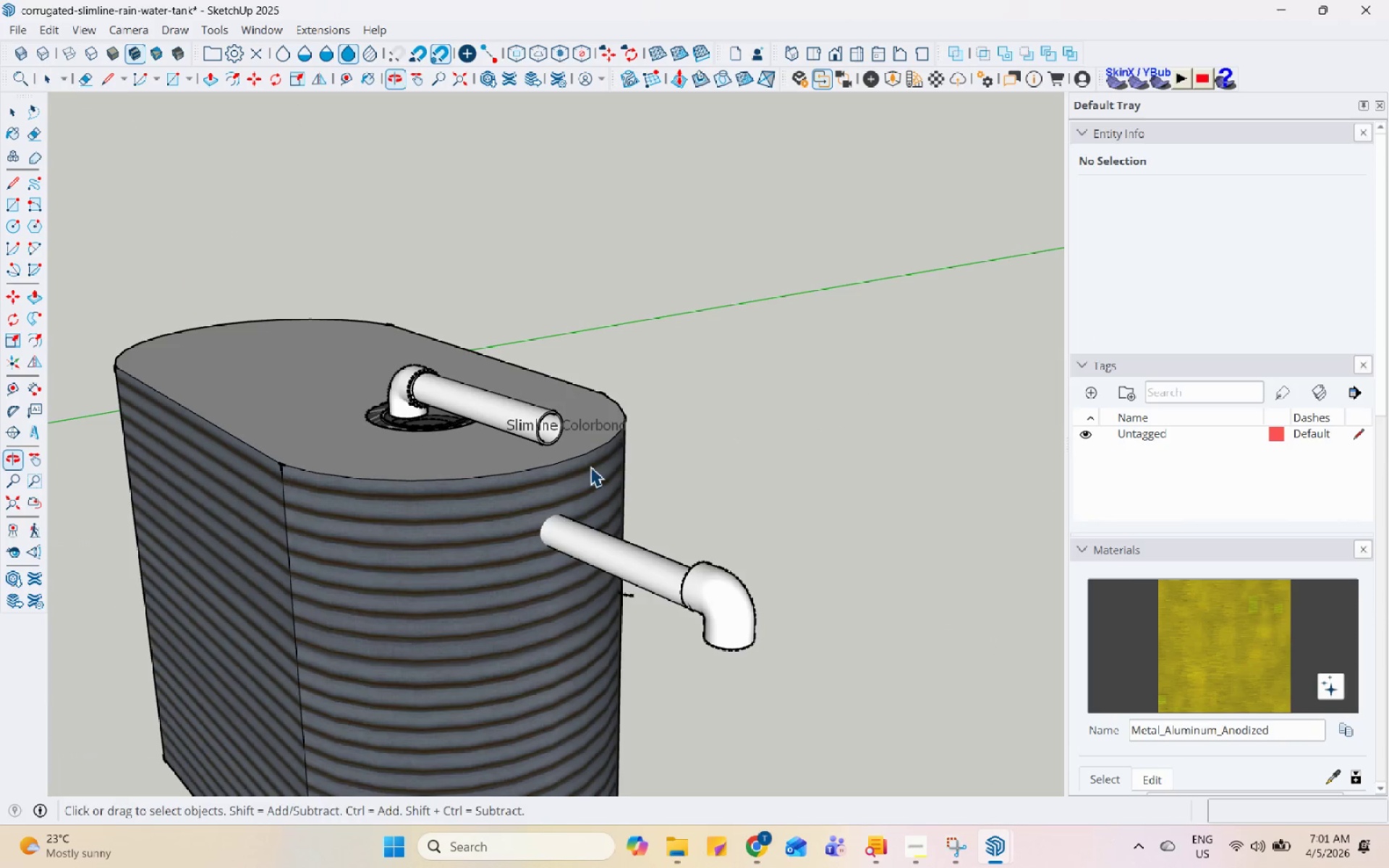 
double_click([600, 404])
 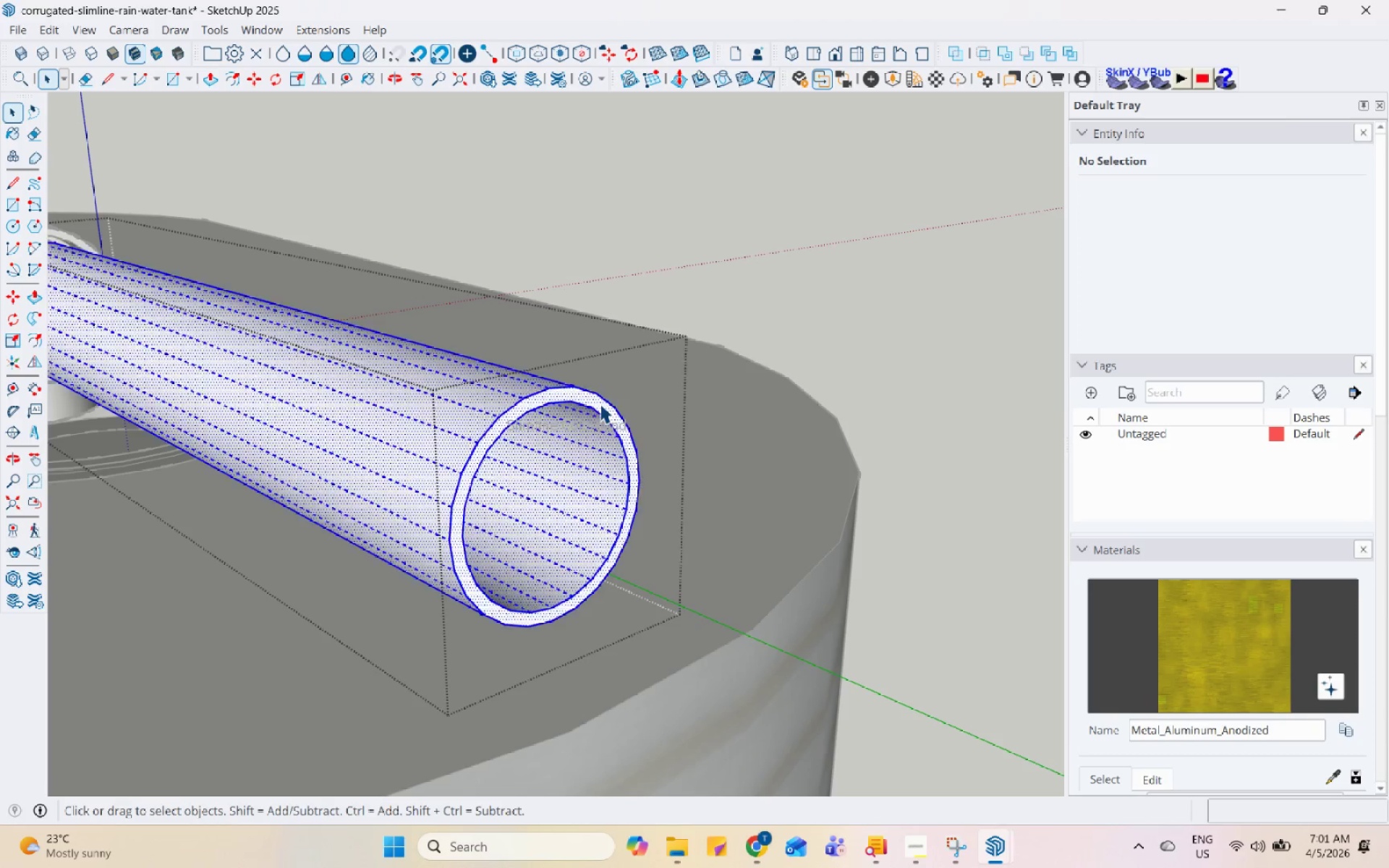 
triple_click([600, 404])
 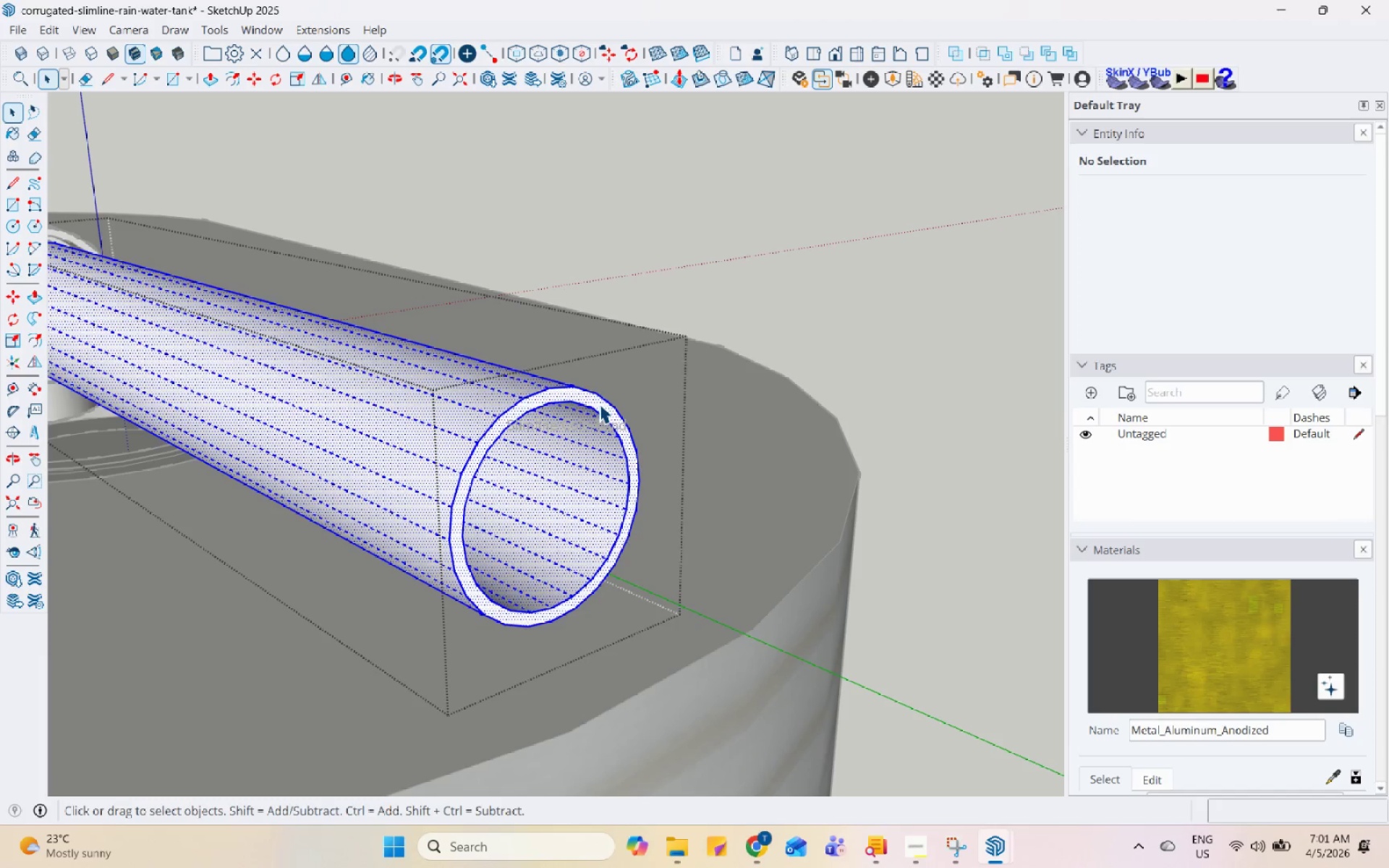 
scroll: coordinate [599, 404], scroll_direction: up, amount: 15.0
 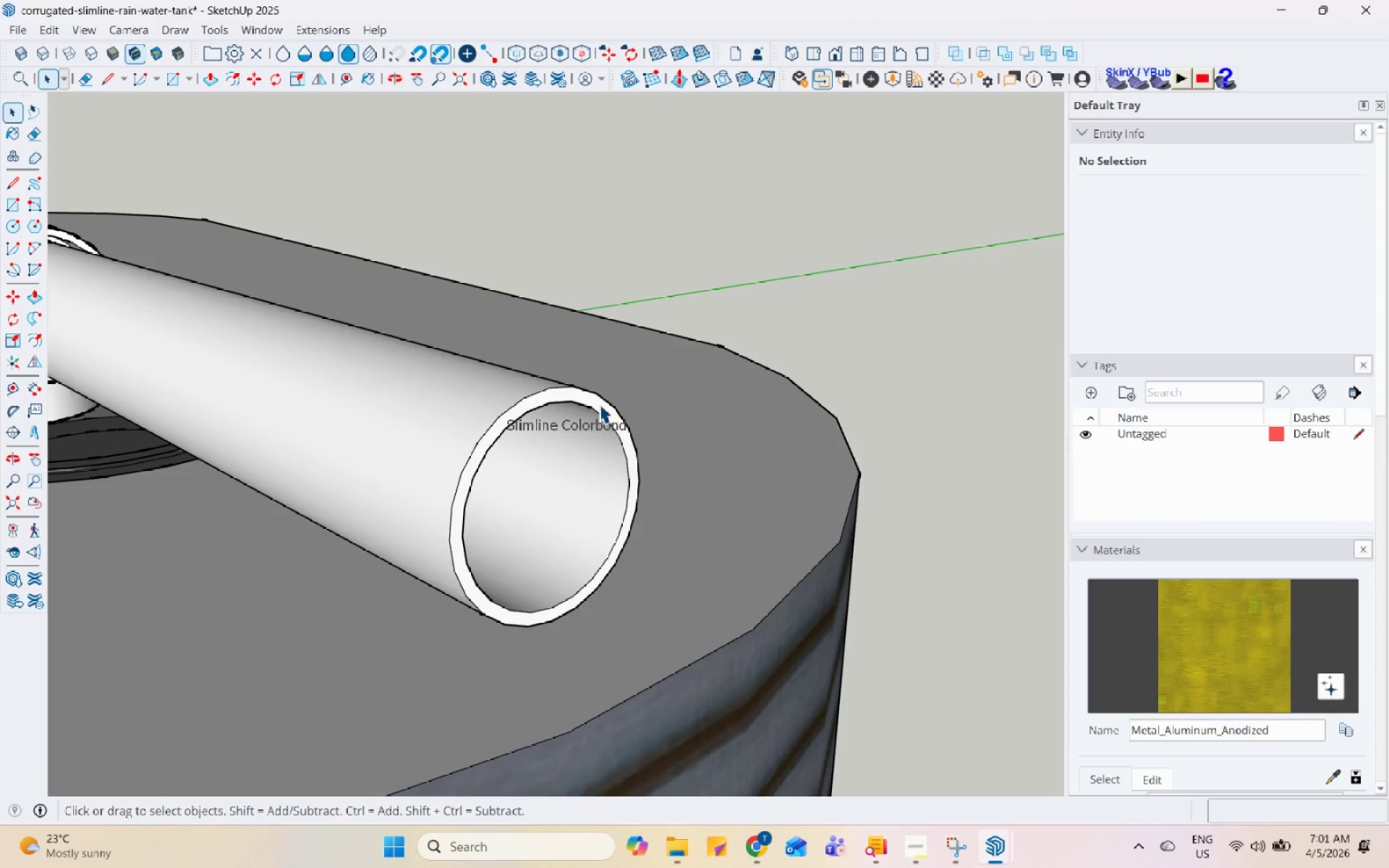 
triple_click([598, 399])
 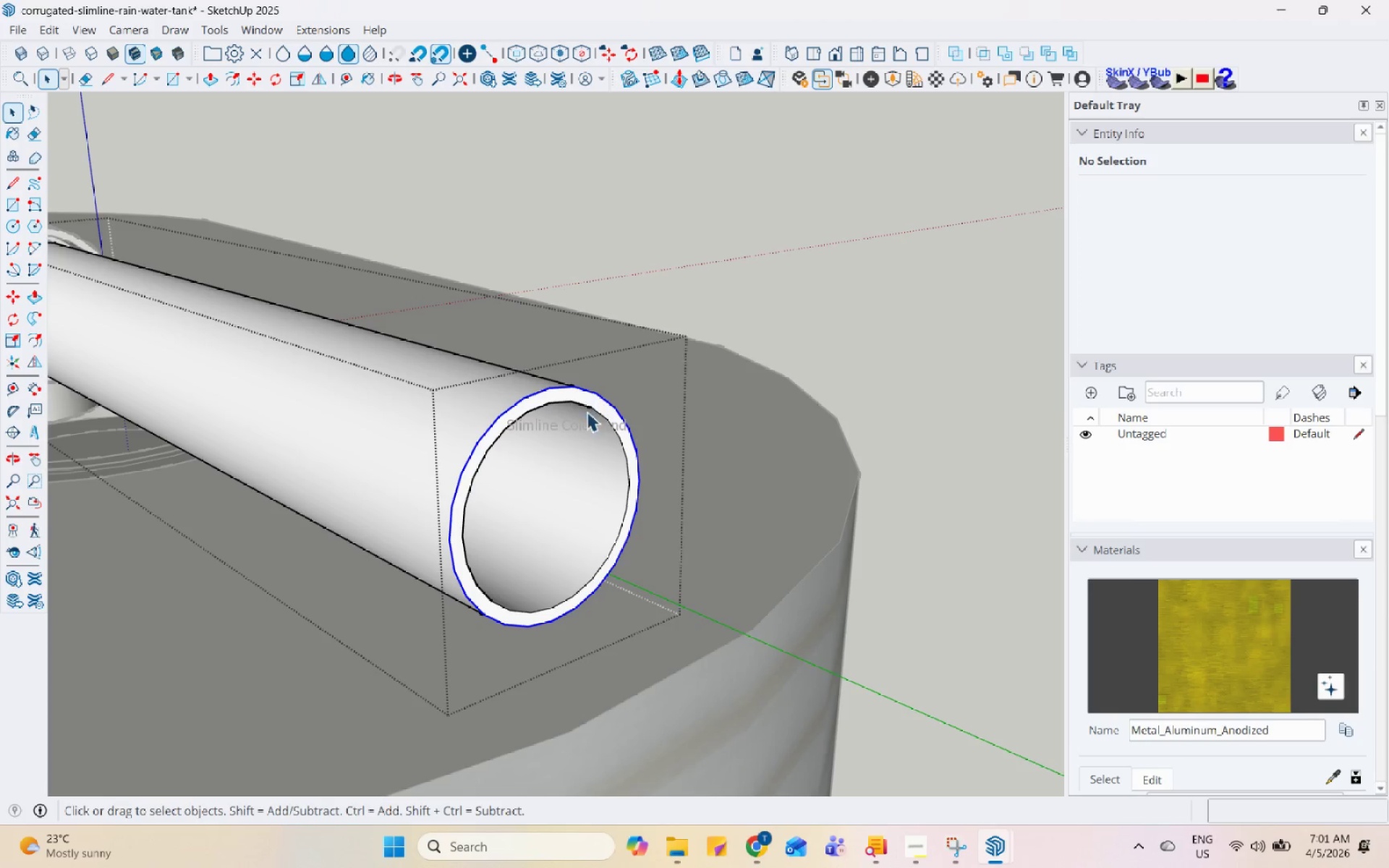 
key(Escape)
 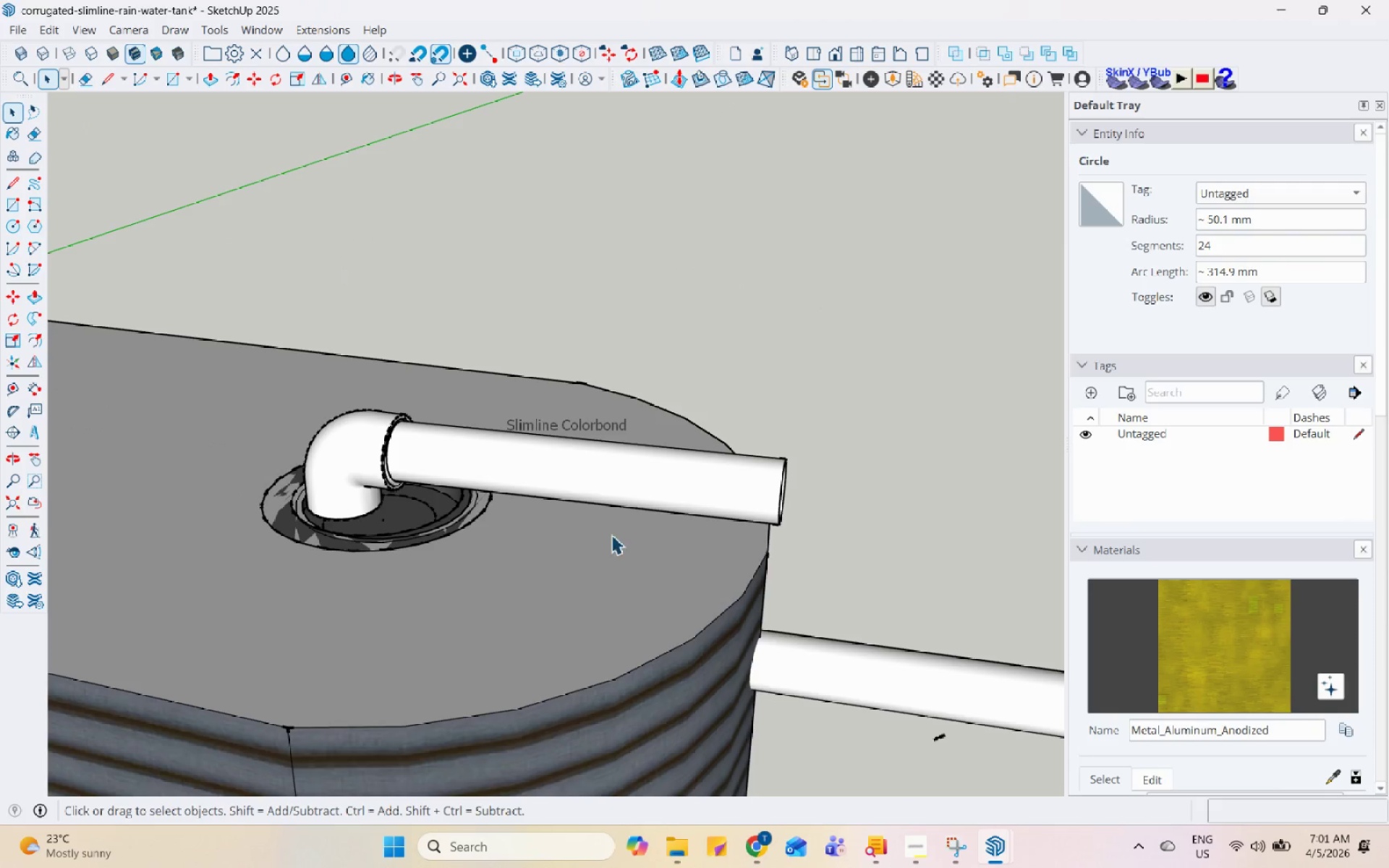 
scroll: coordinate [838, 578], scroll_direction: down, amount: 14.0
 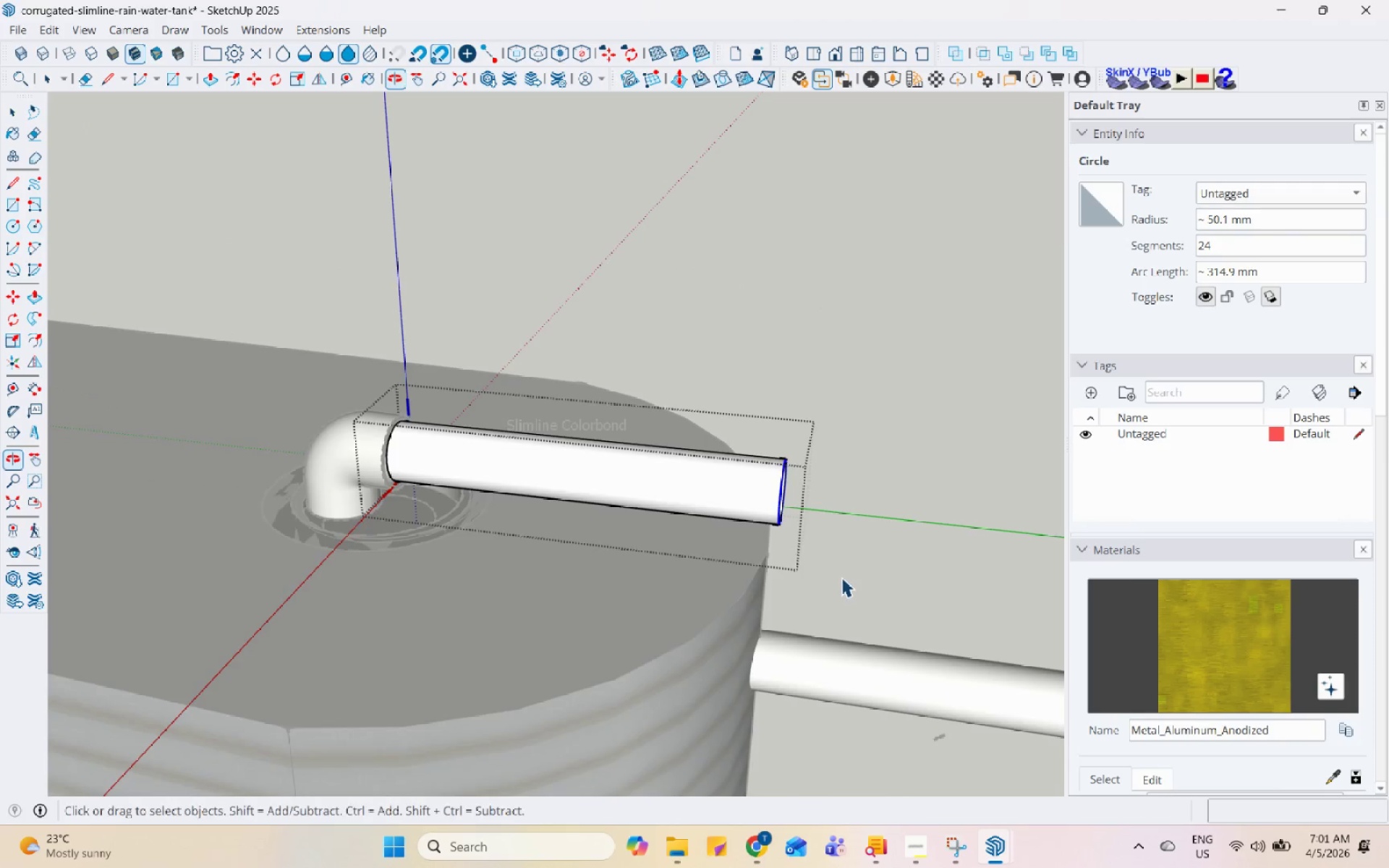 
key(Escape)
 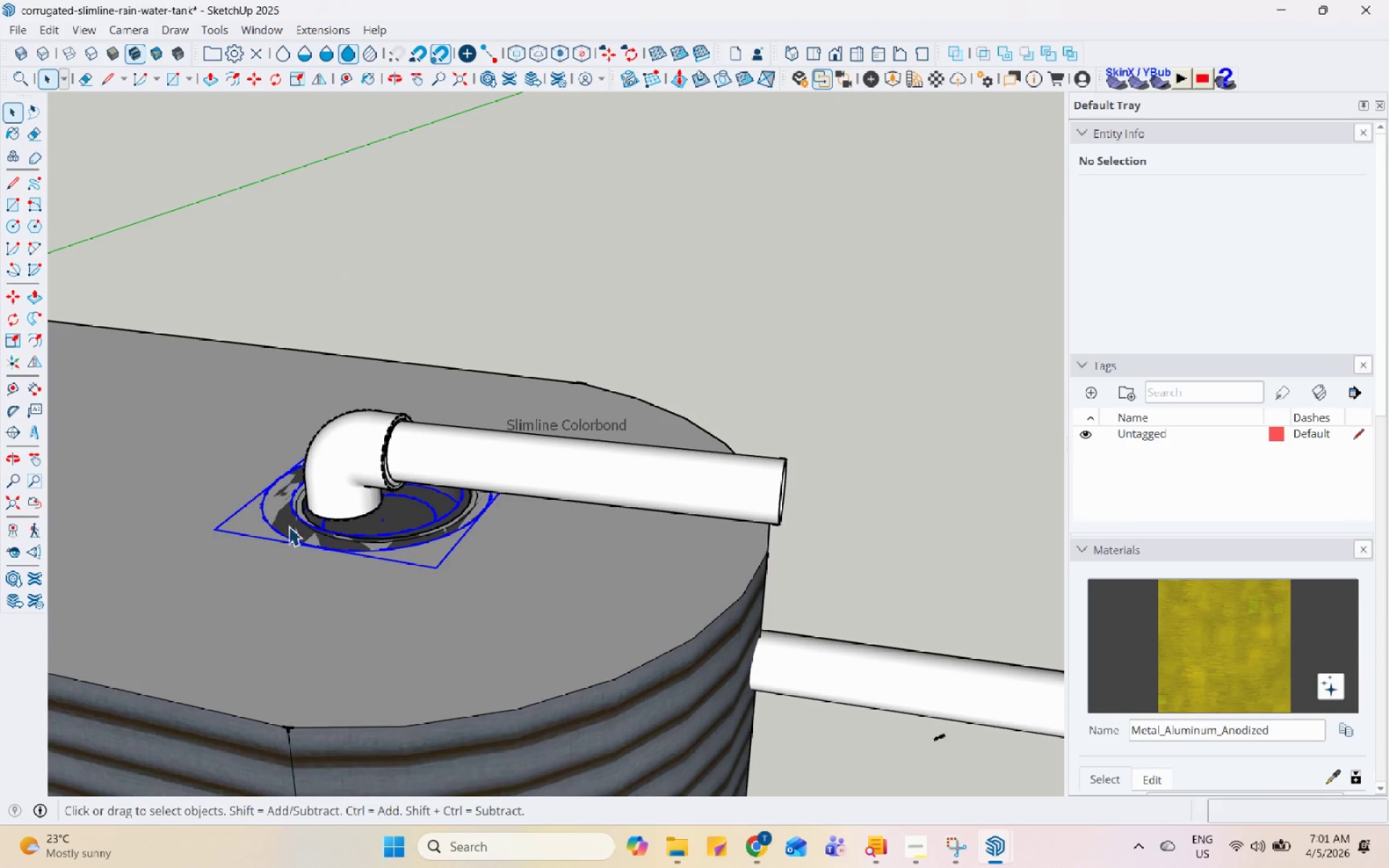 
double_click([289, 526])
 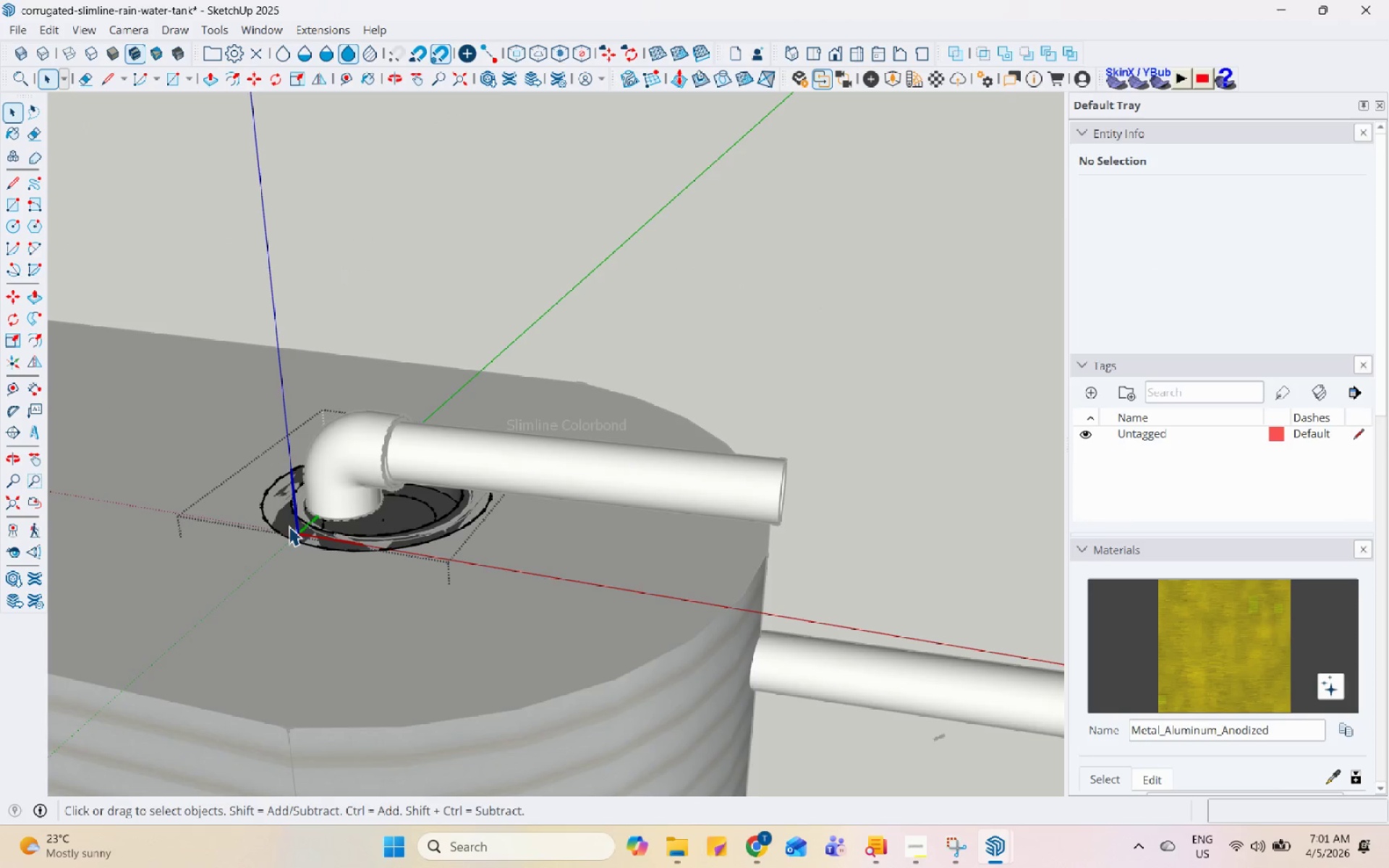 
key(Escape)
 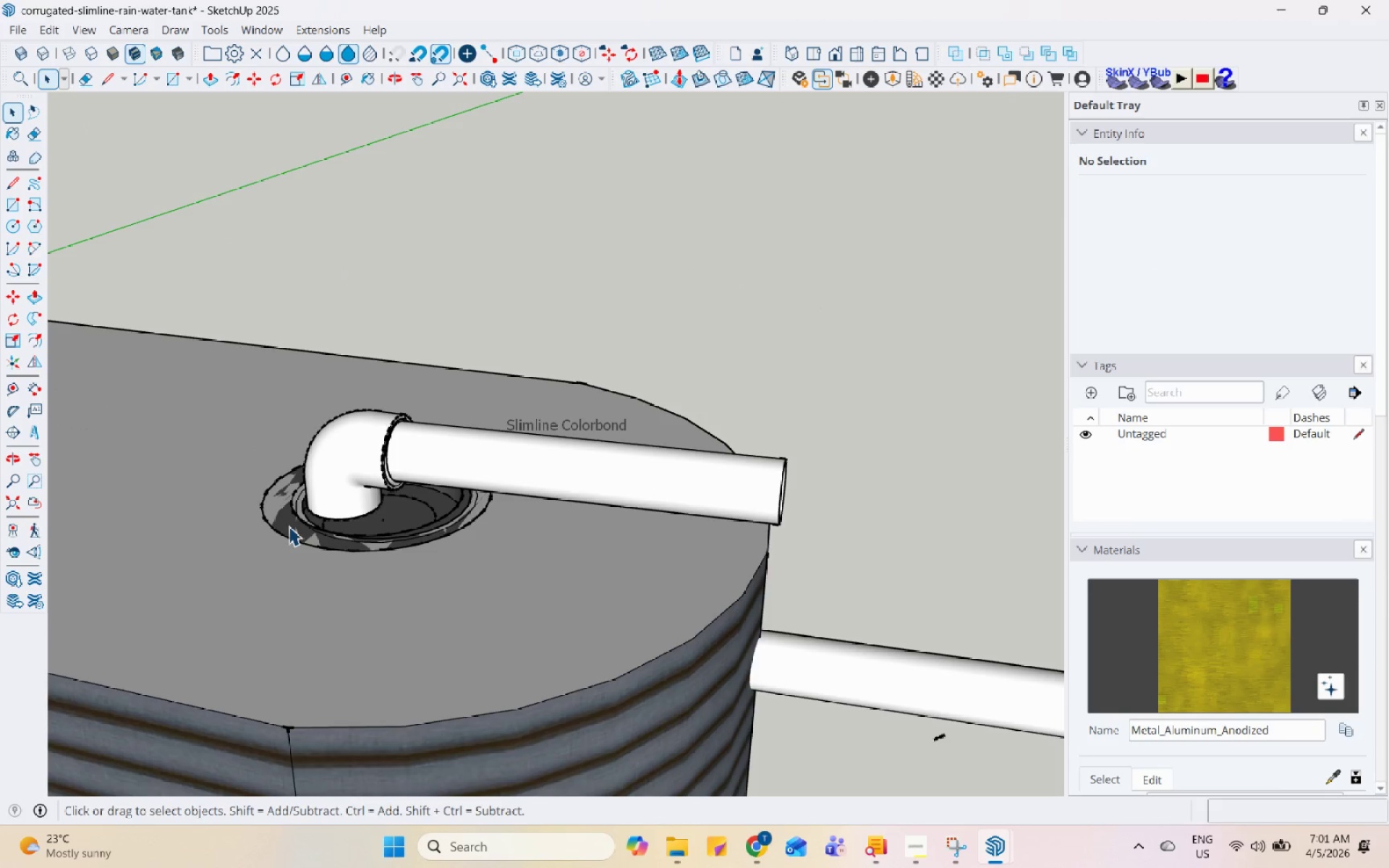 
left_click([289, 526])
 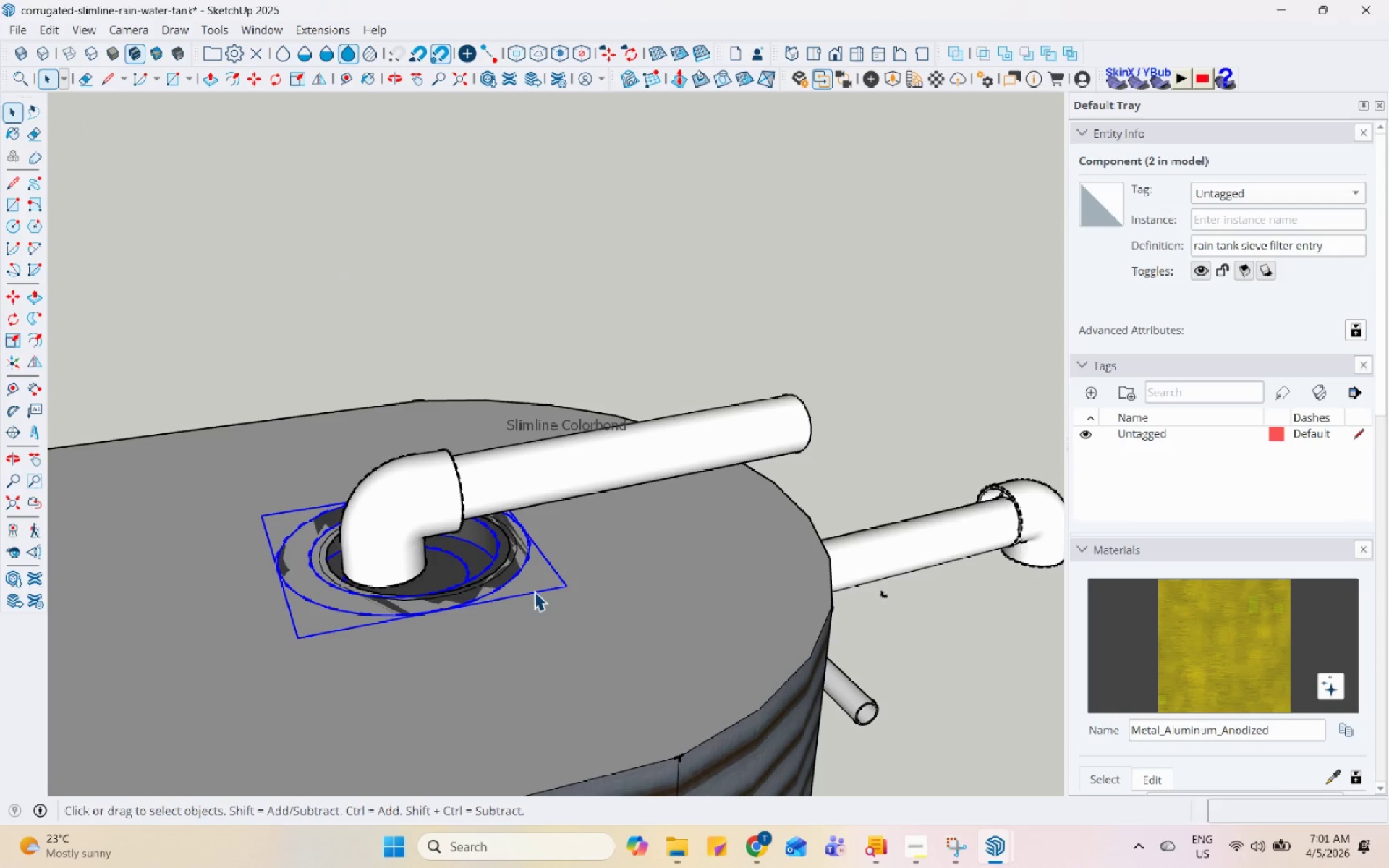 
key(M)
 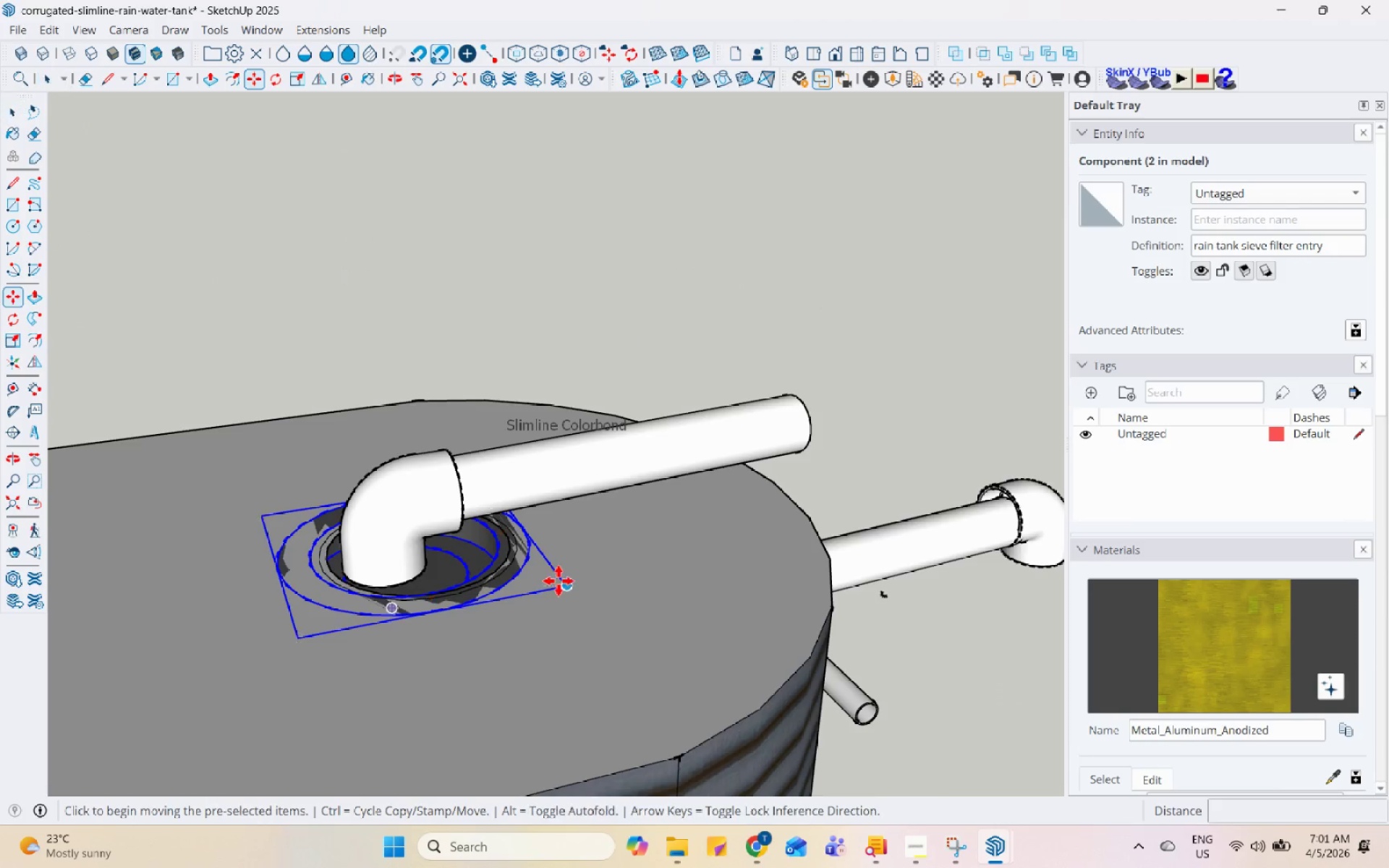 
left_click([569, 594])
 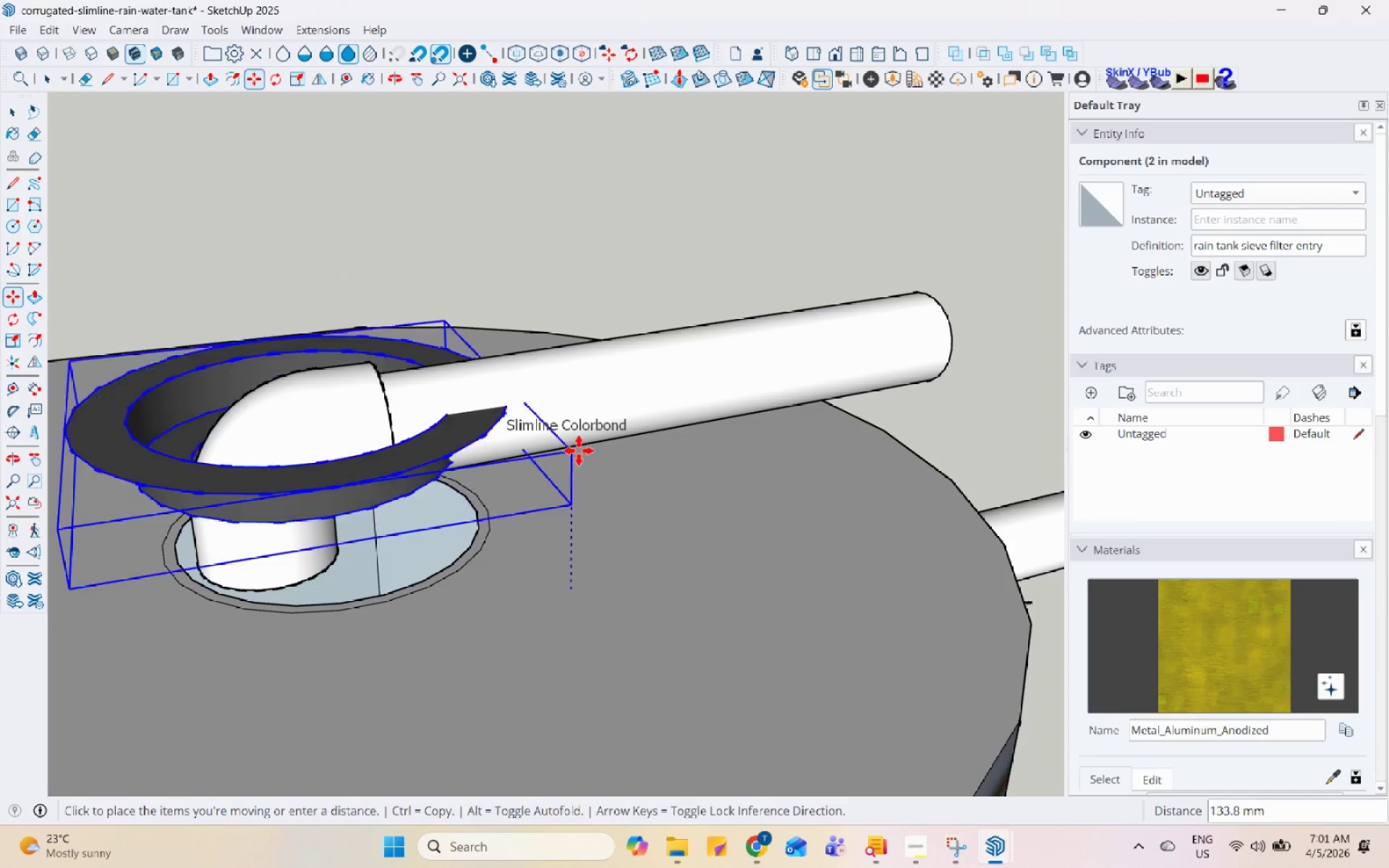 
scroll: coordinate [561, 584], scroll_direction: up, amount: 5.0
 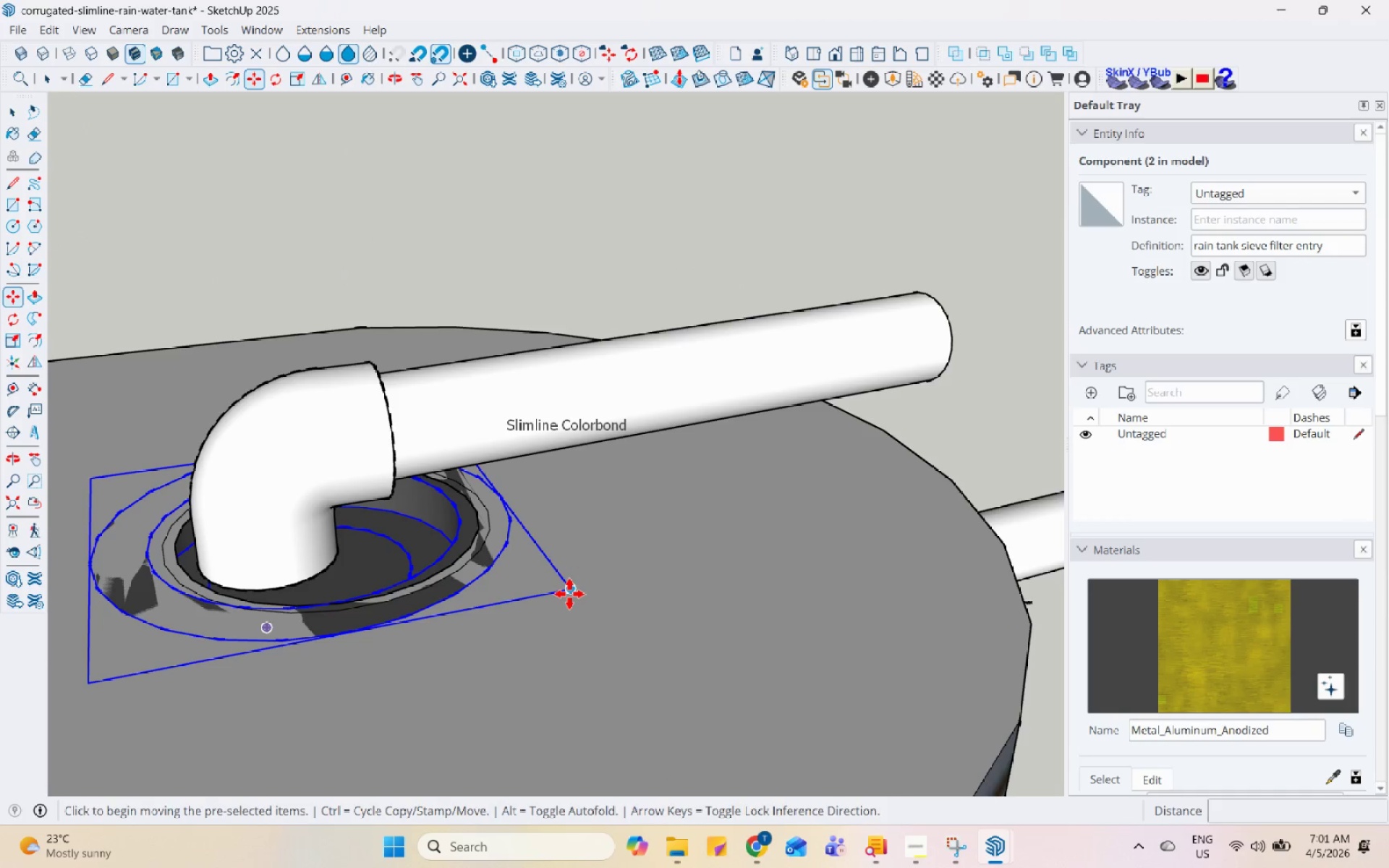 
key(Space)
 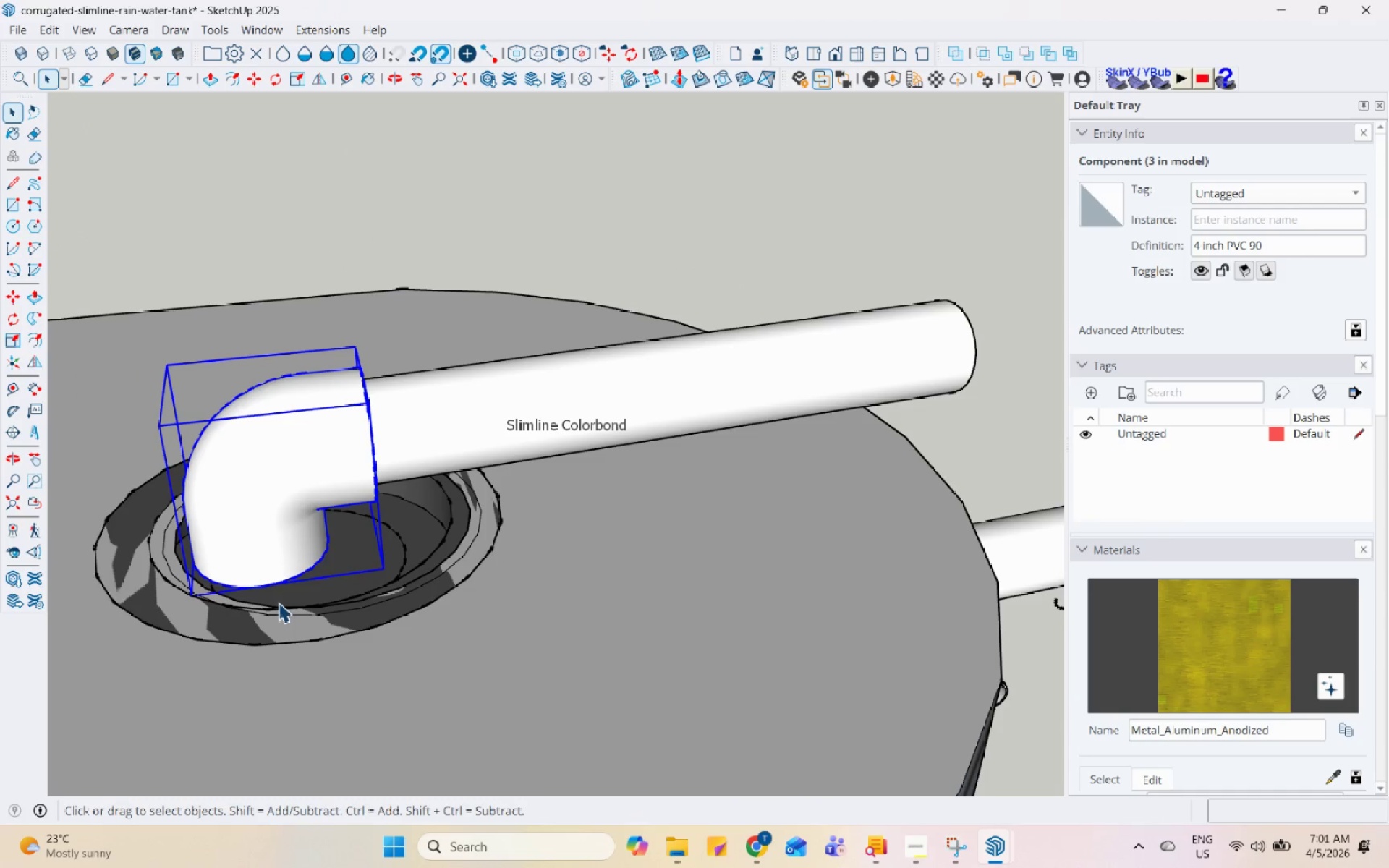 
double_click([260, 619])
 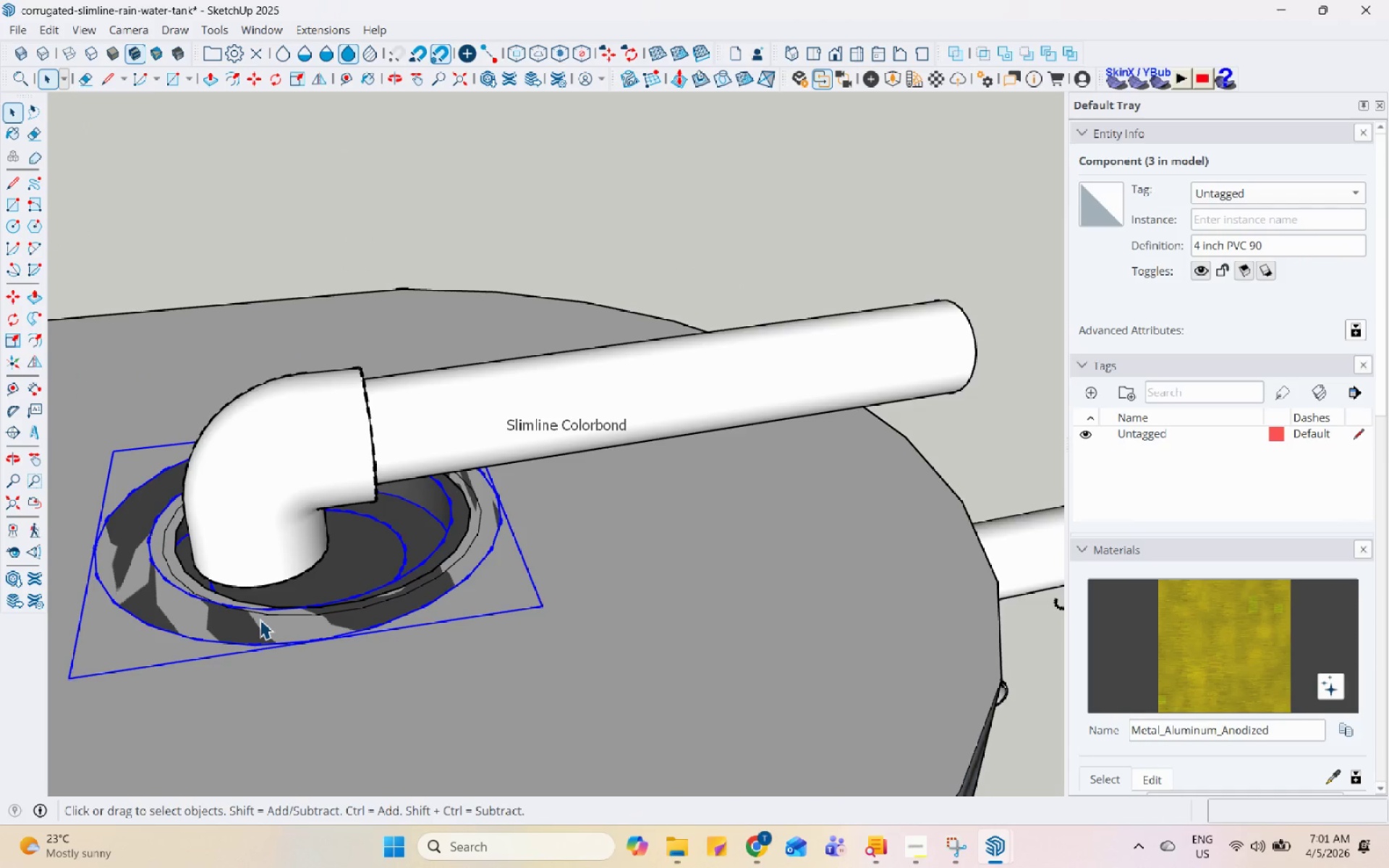 
triple_click([260, 619])
 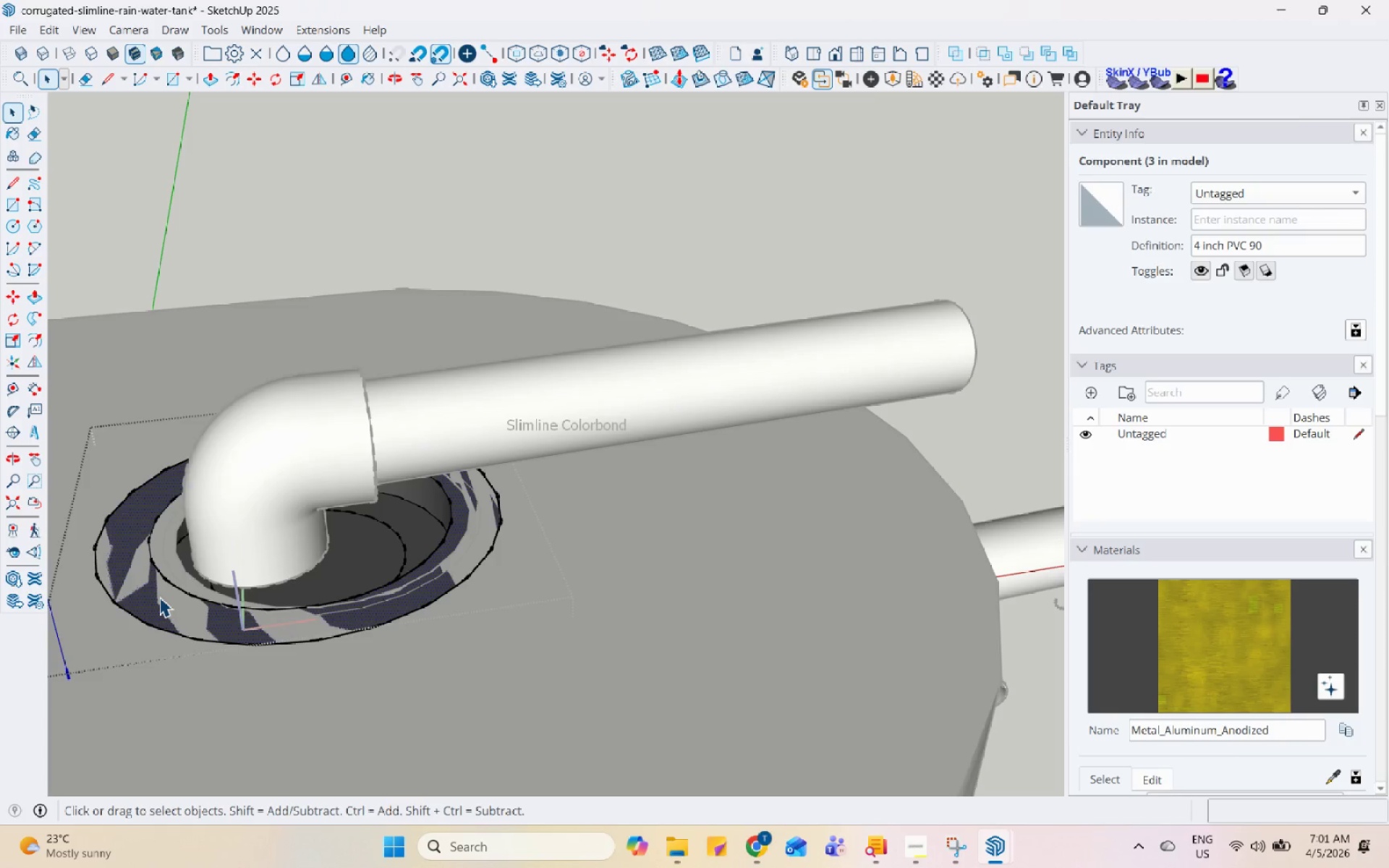 
key(P)
 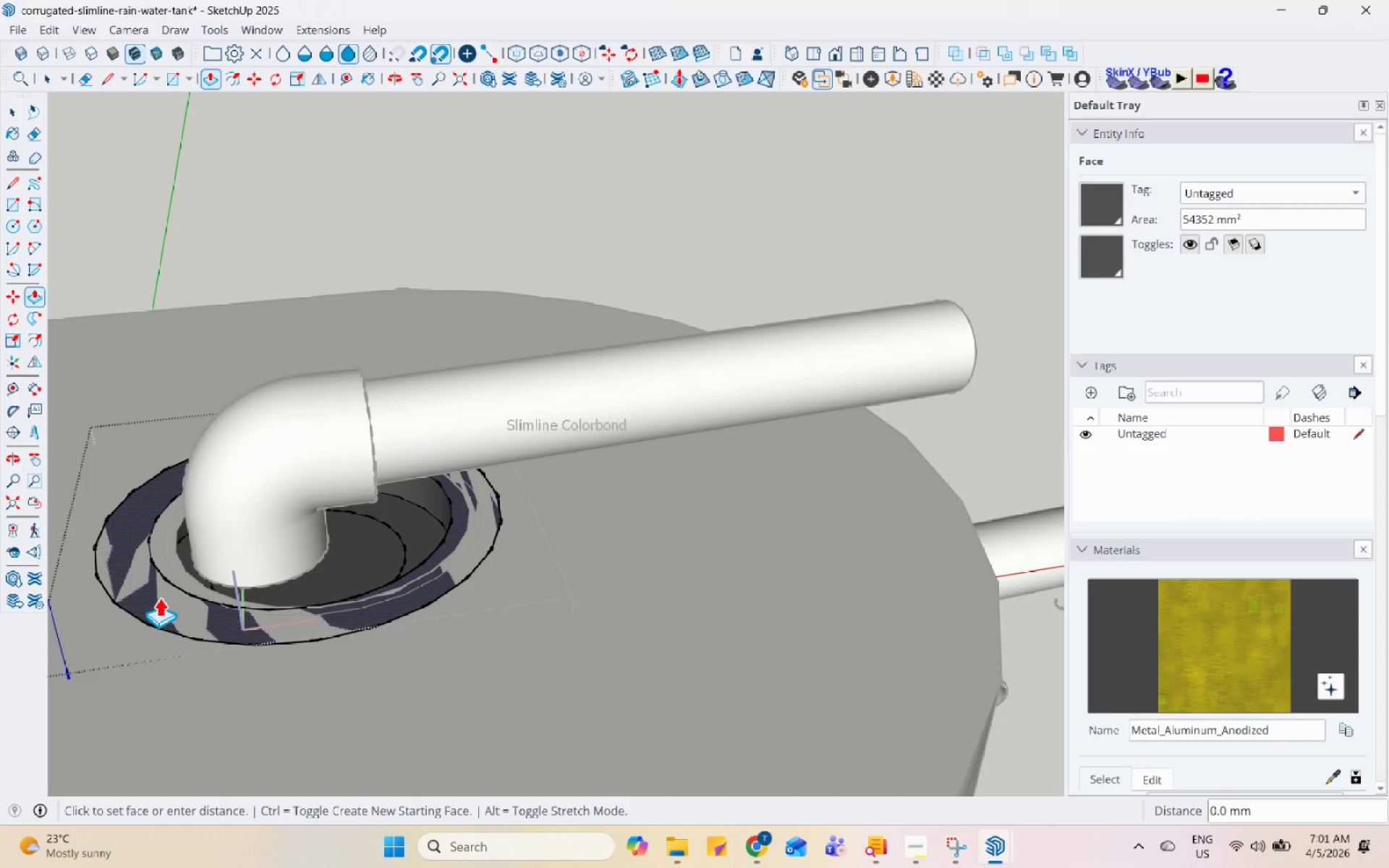 
left_click([159, 597])
 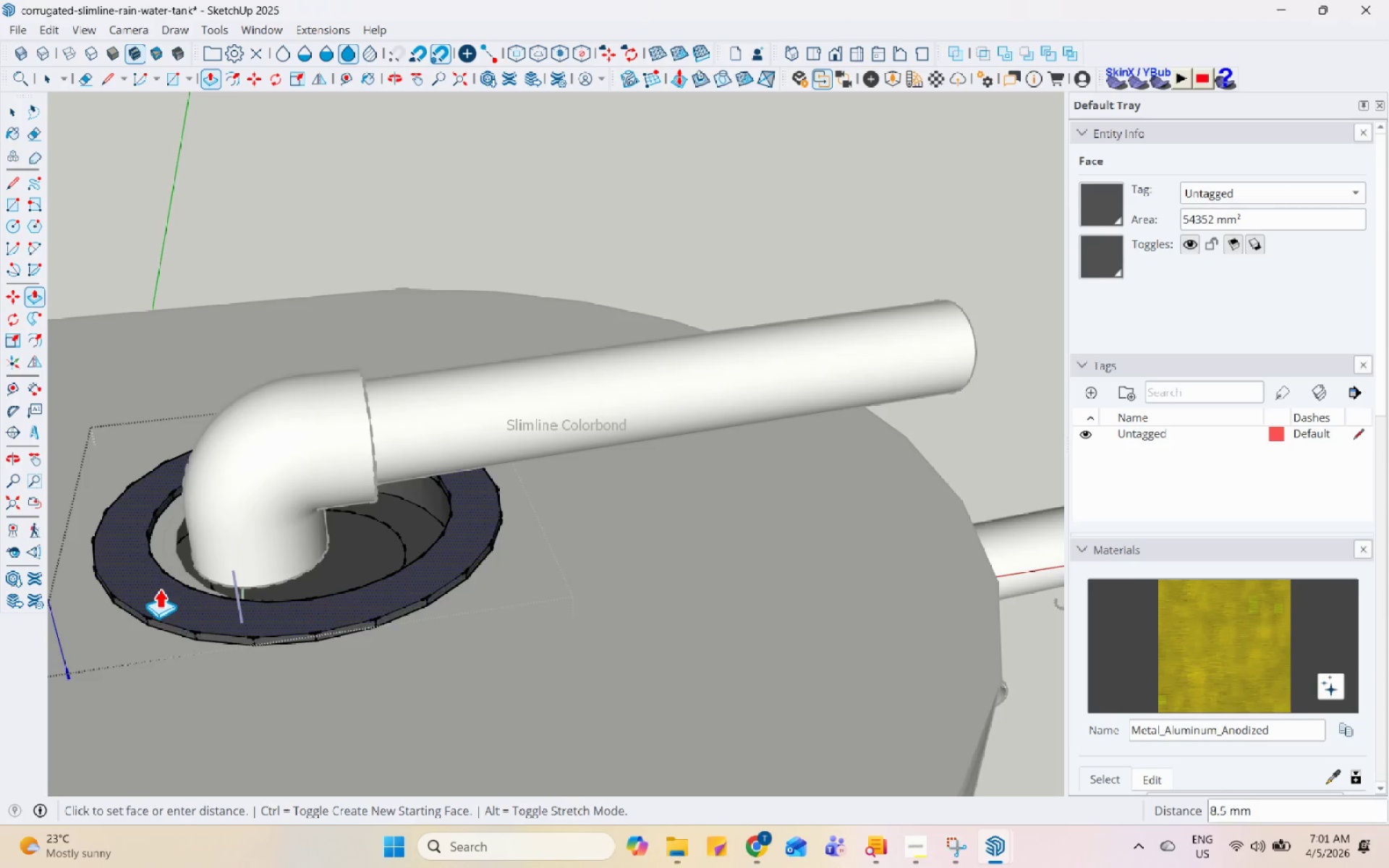 
left_click([159, 588])
 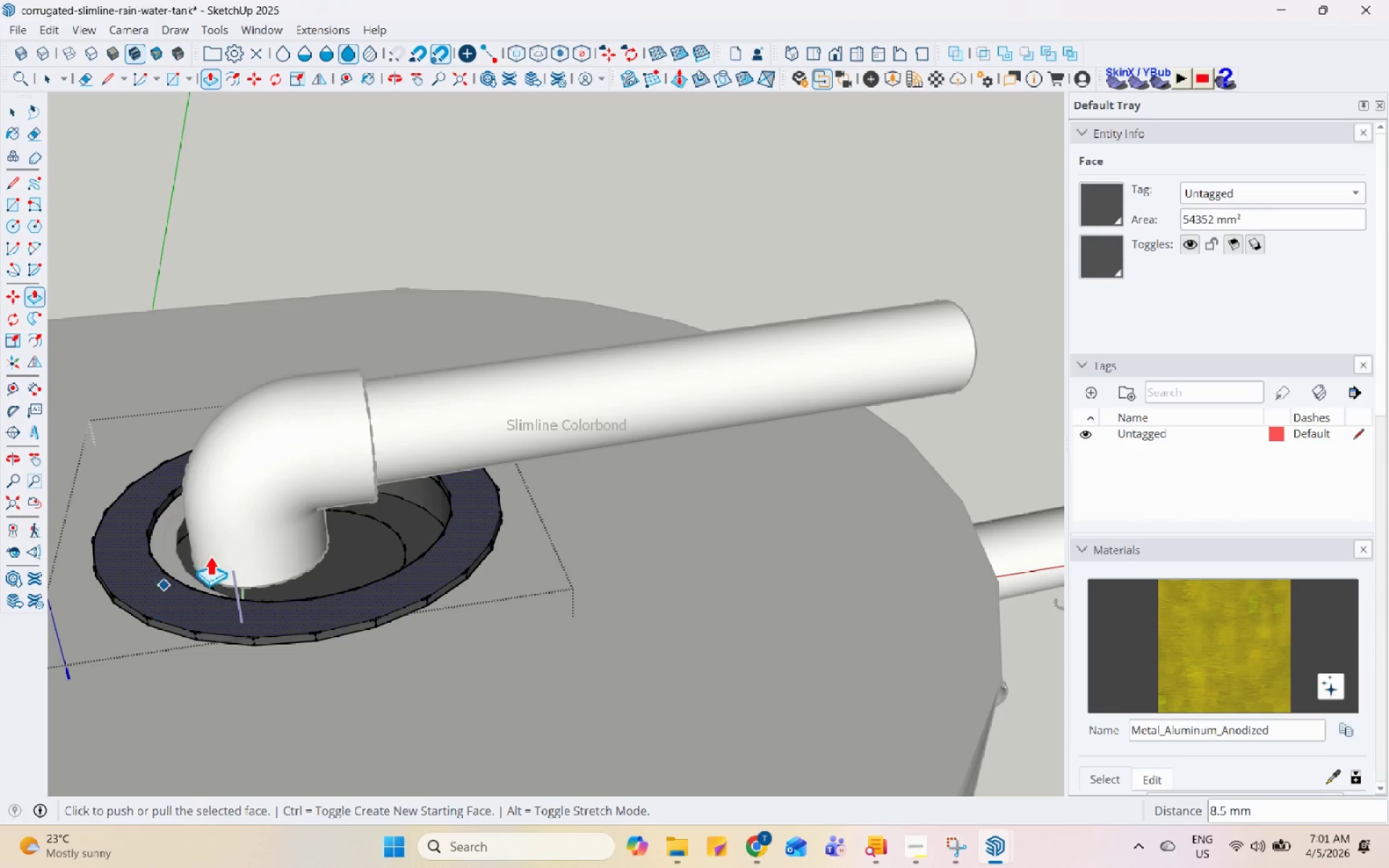 
key(Space)
 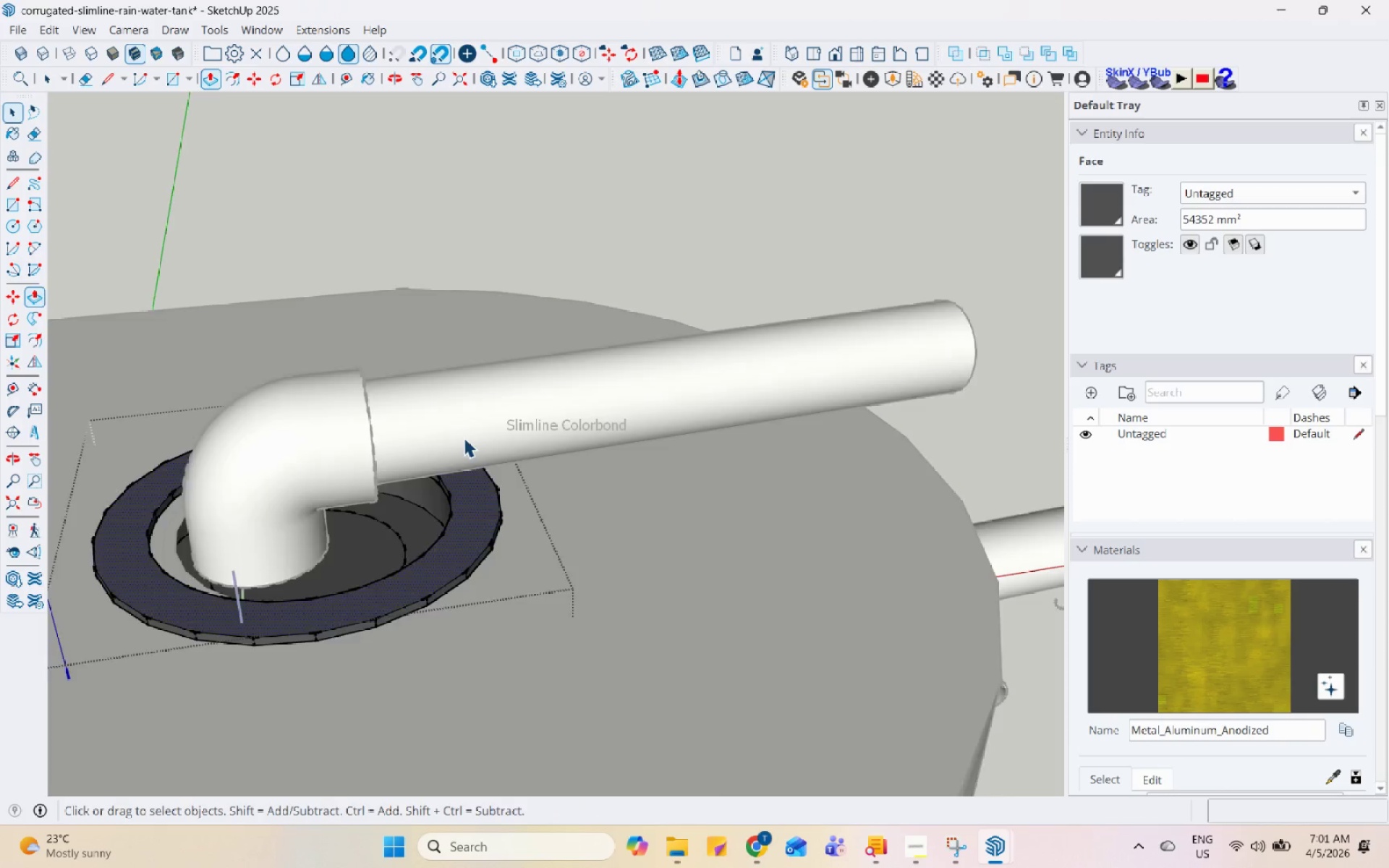 
scroll: coordinate [464, 438], scroll_direction: down, amount: 4.0
 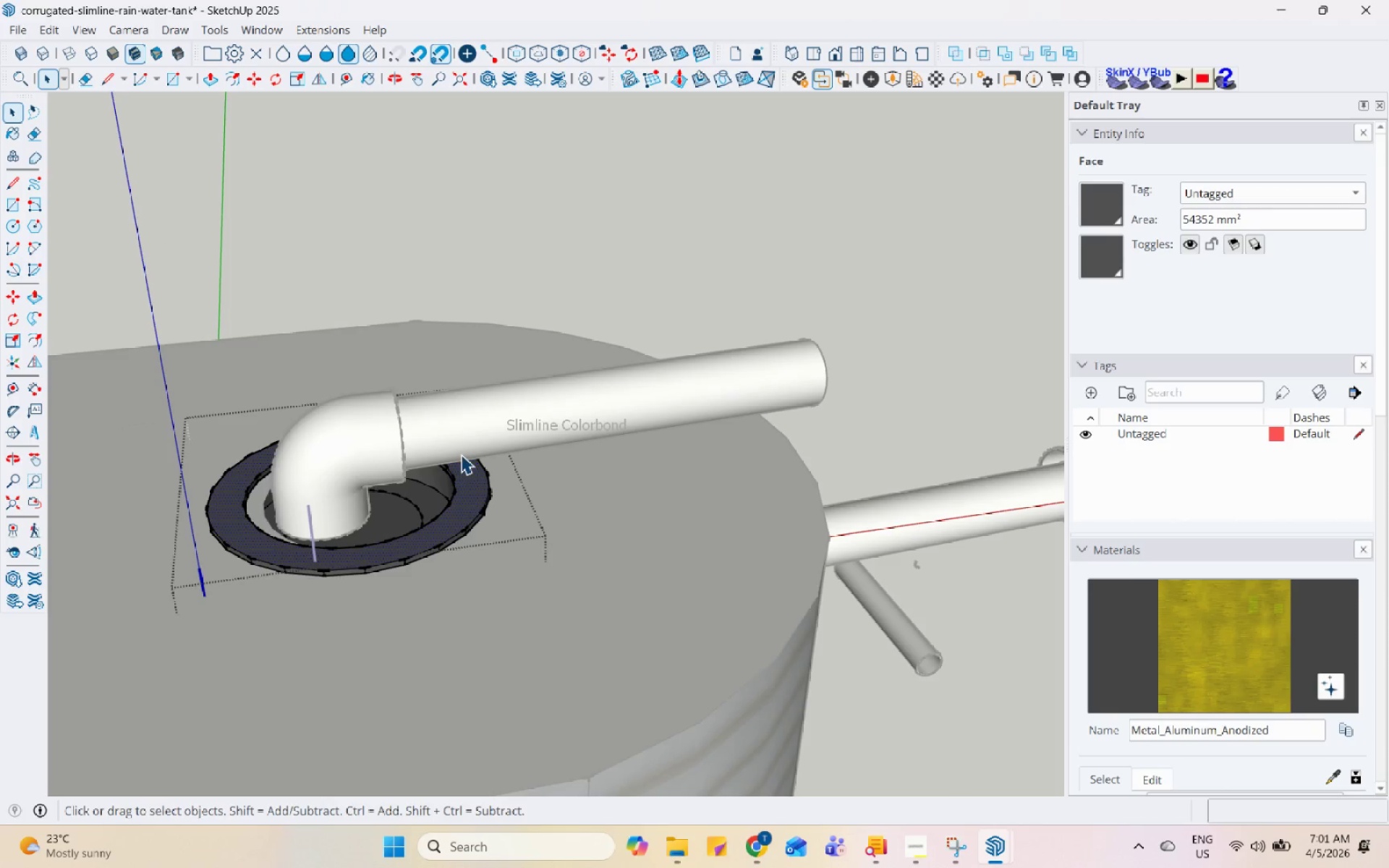 
key(Escape)
 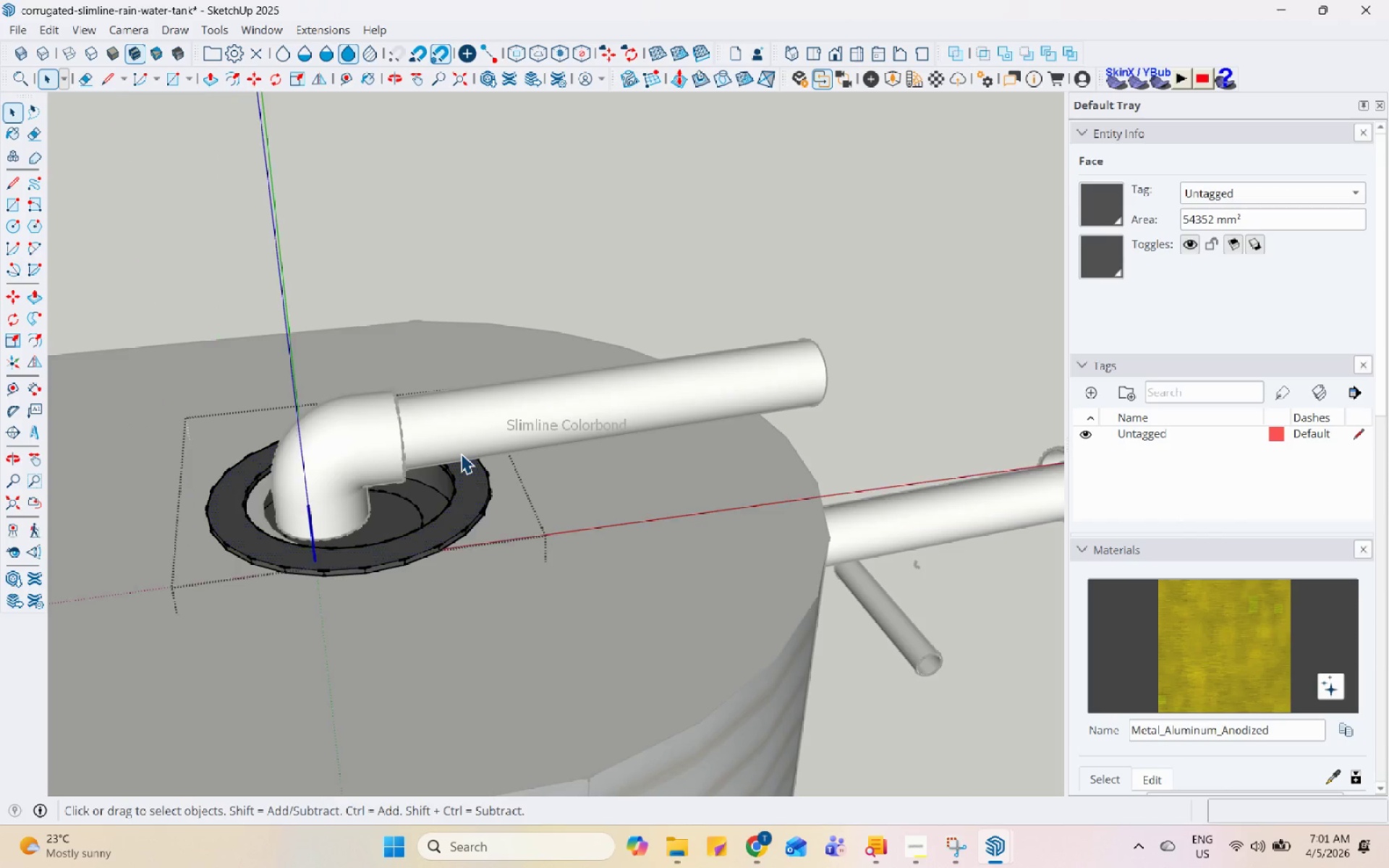 
key(Escape)
 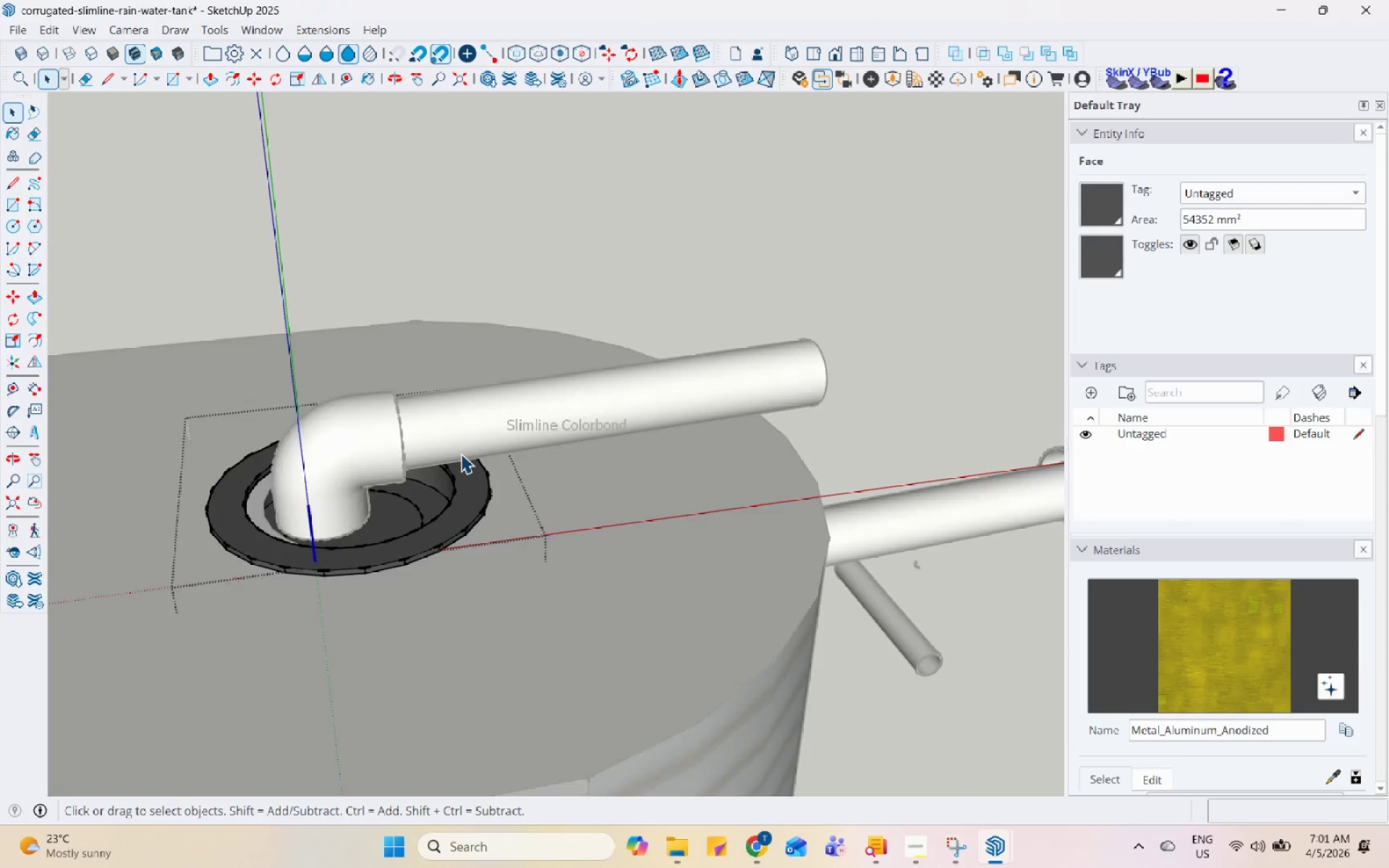 
key(Escape)
 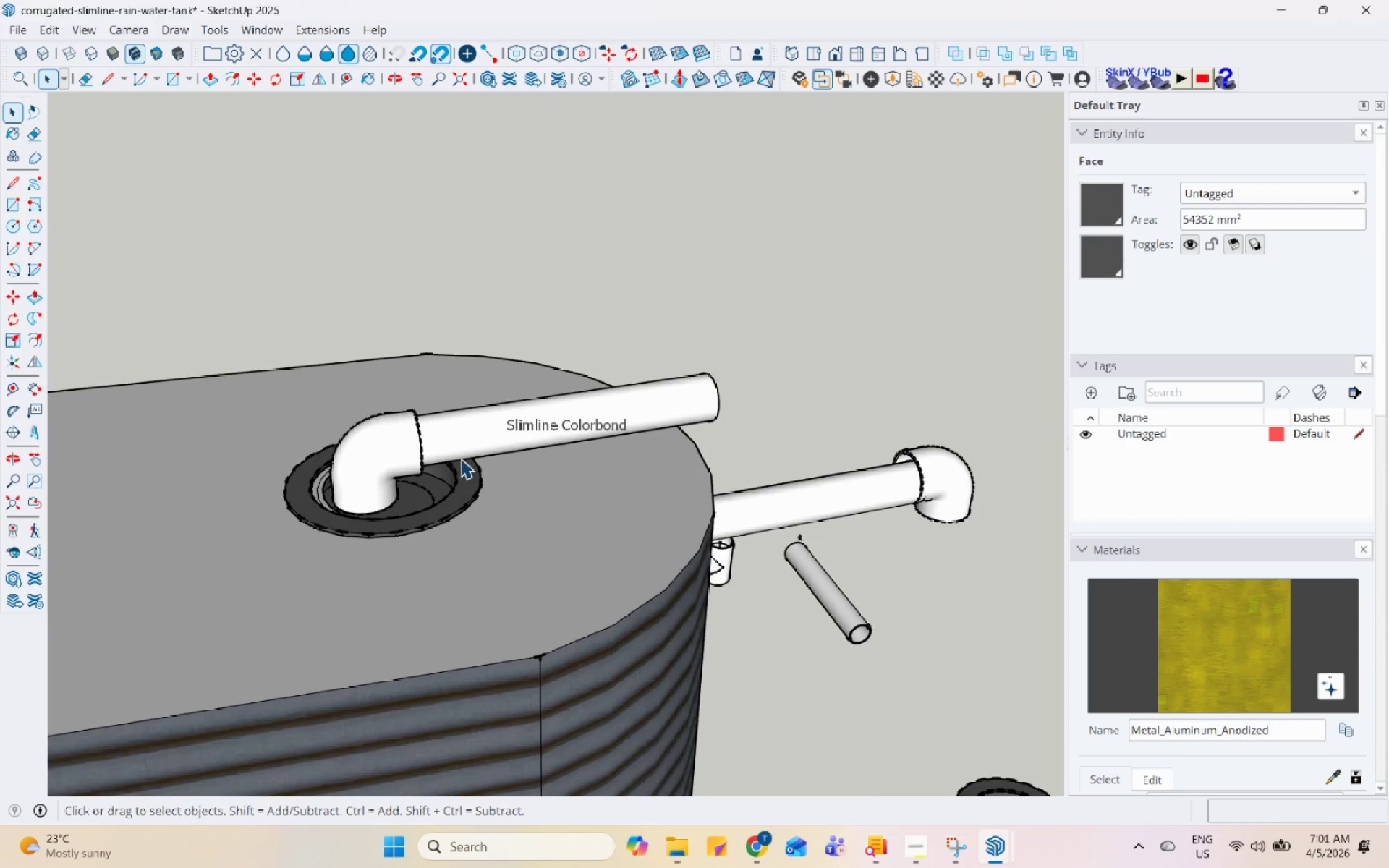 
key(Escape)
 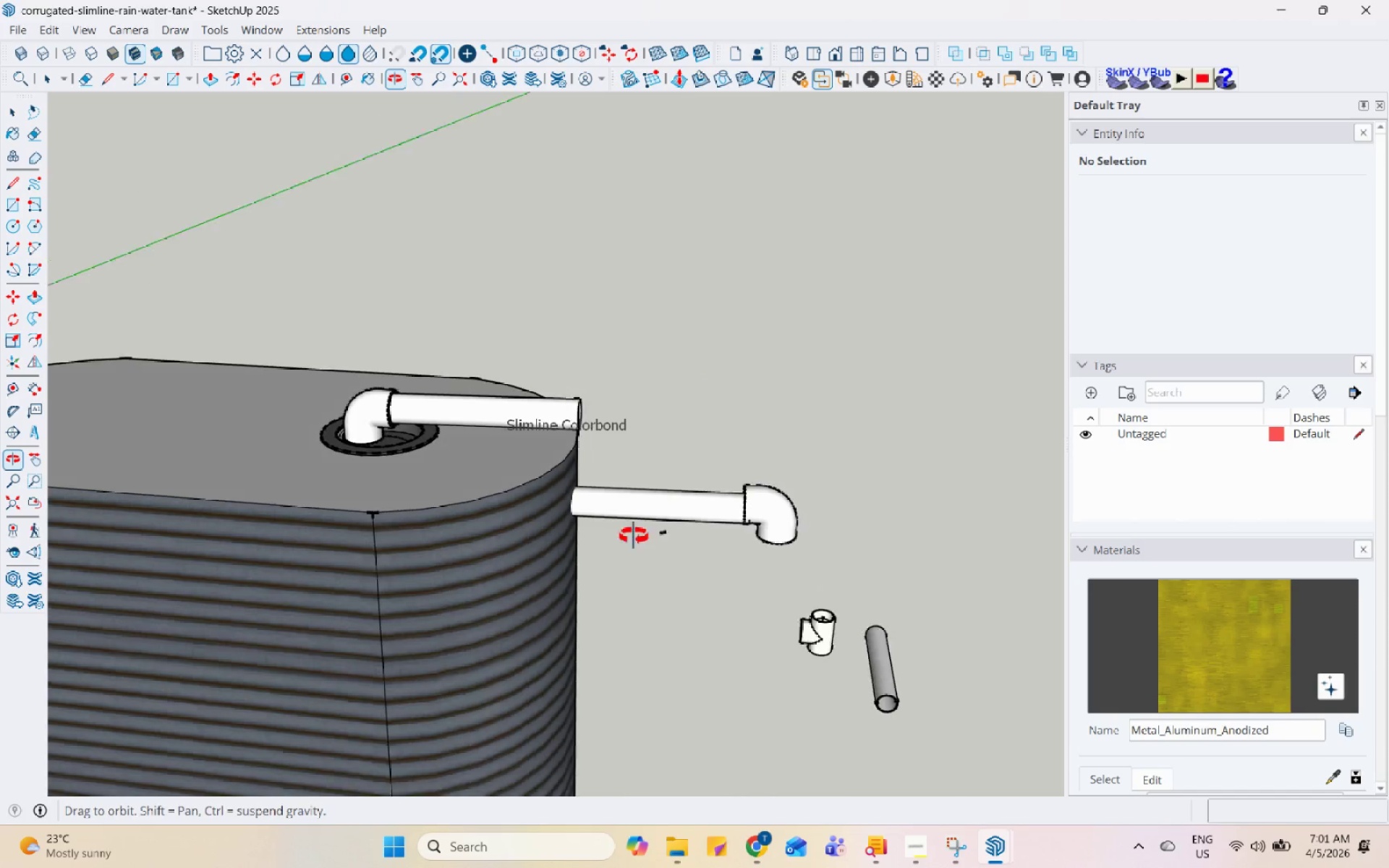 
scroll: coordinate [461, 459], scroll_direction: down, amount: 9.0
 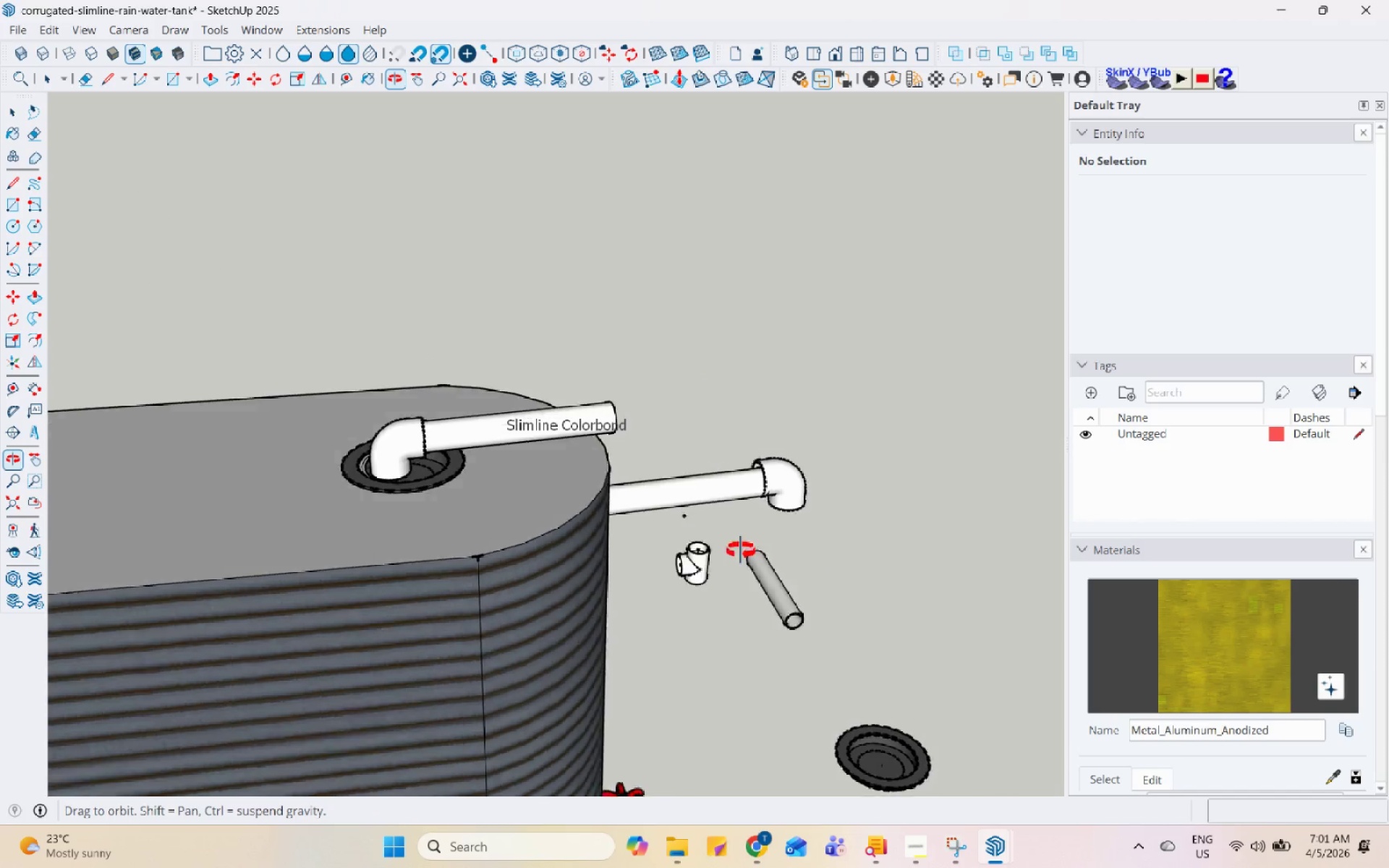 
left_click([630, 514])
 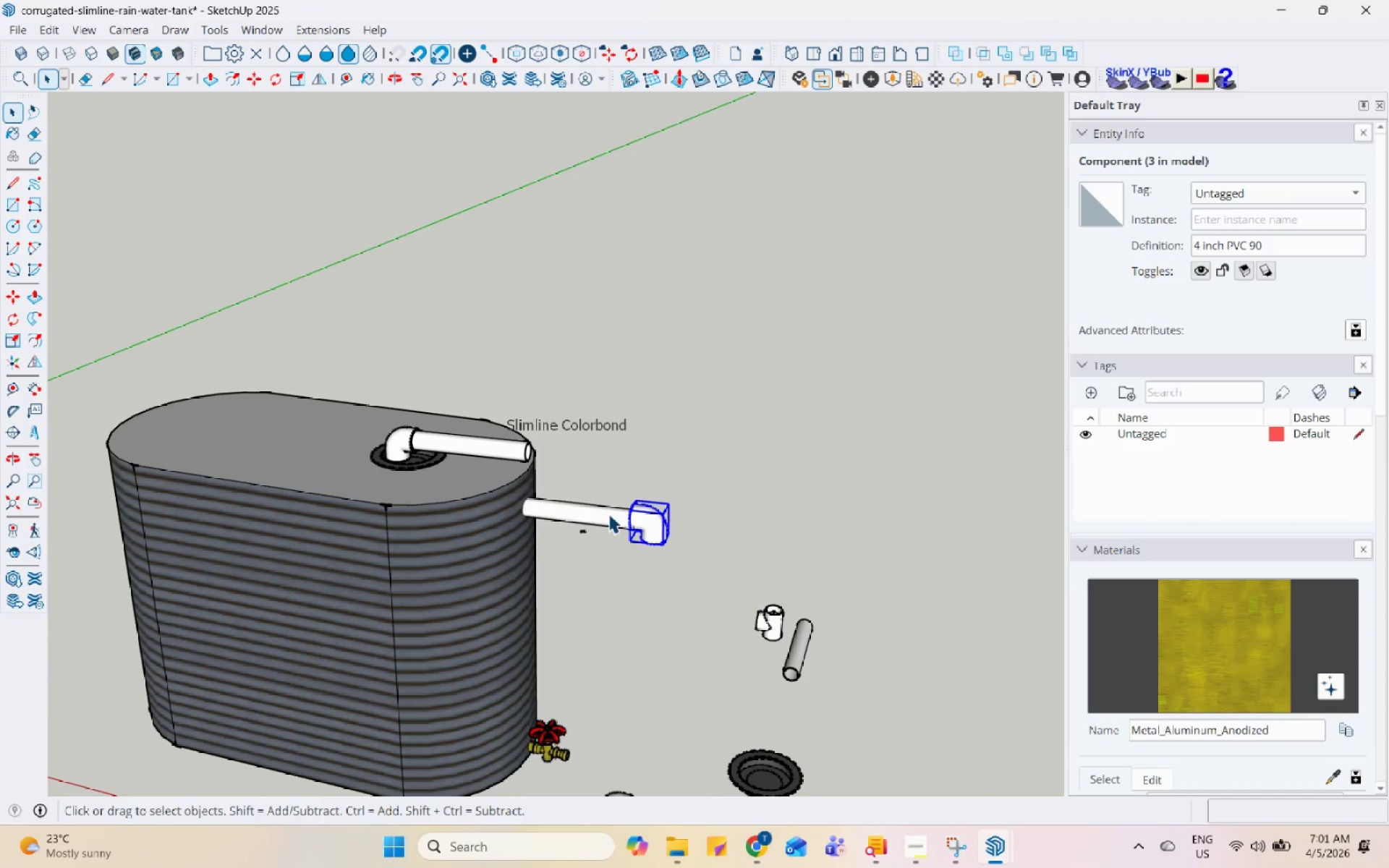 
scroll: coordinate [468, 516], scroll_direction: down, amount: 5.0
 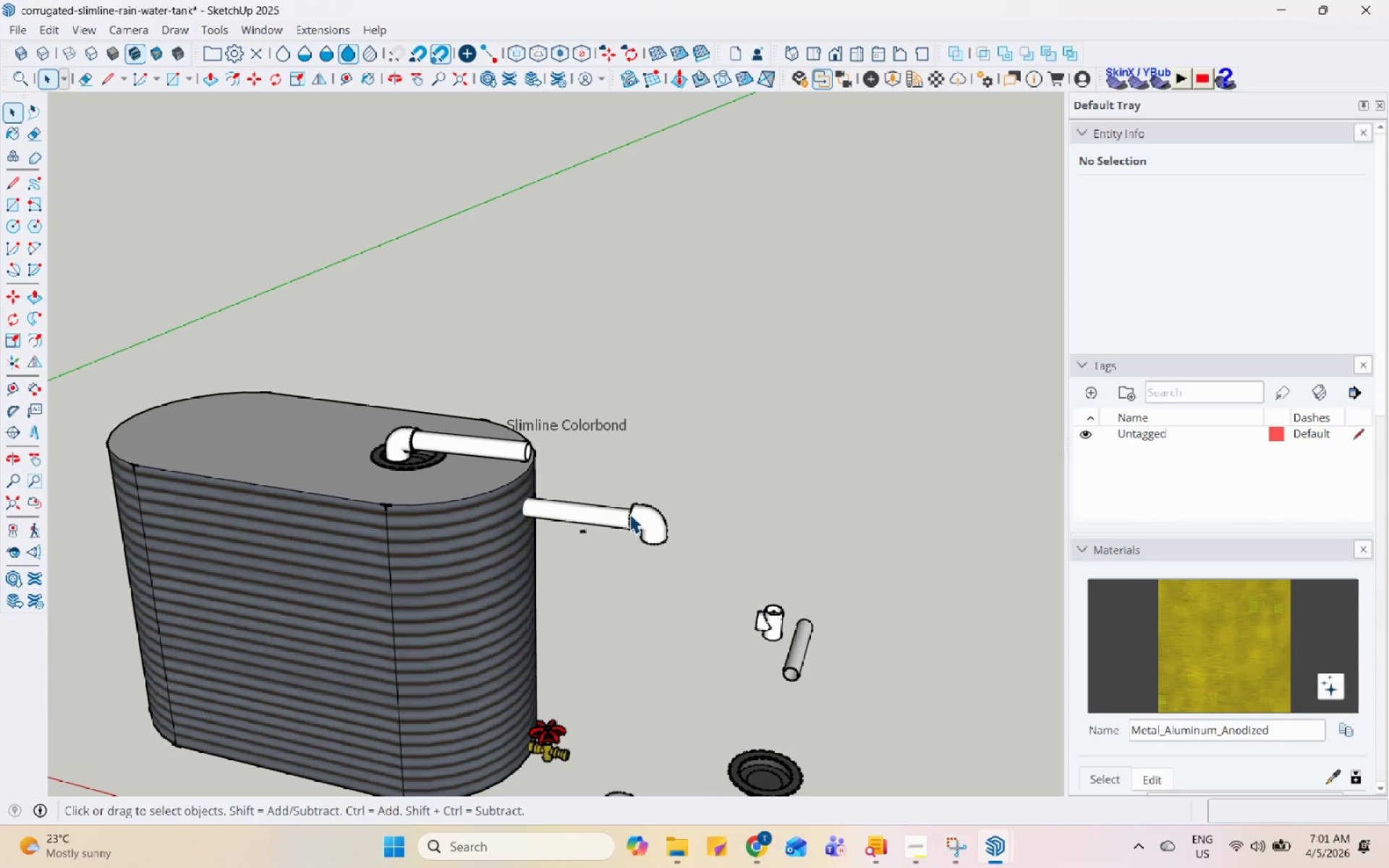 
left_click([608, 514])
 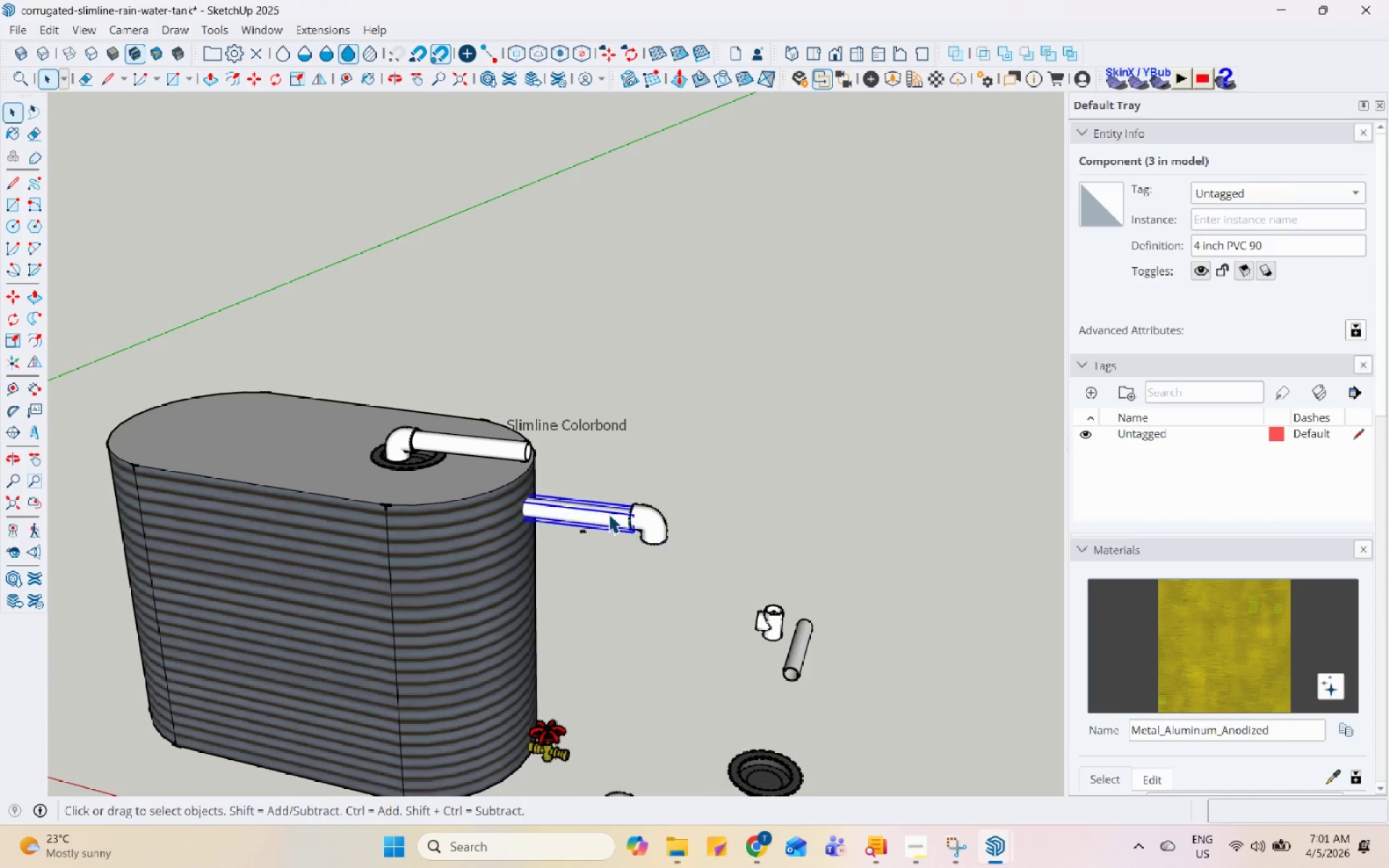 
right_click([608, 514])
 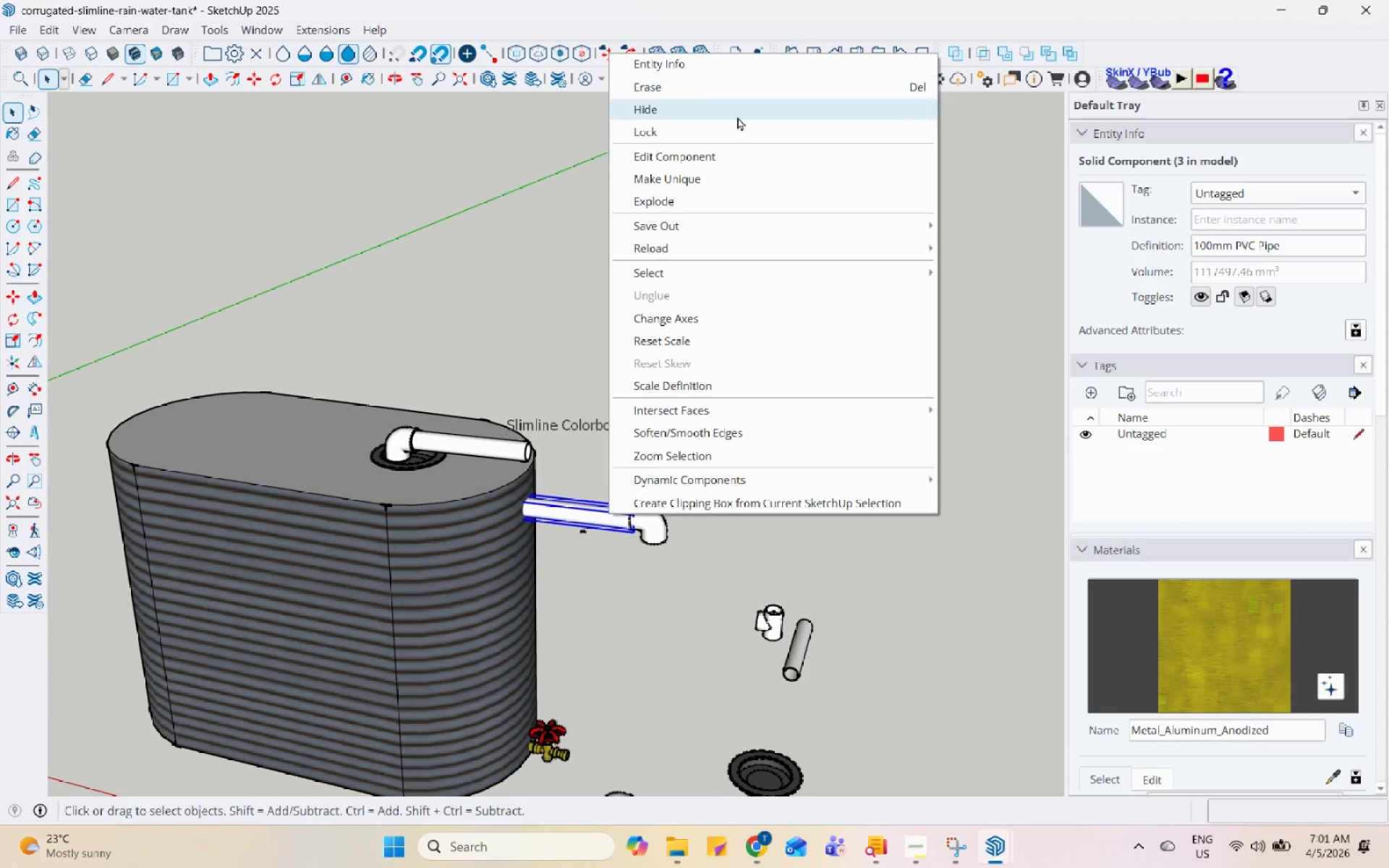 
left_click([749, 95])
 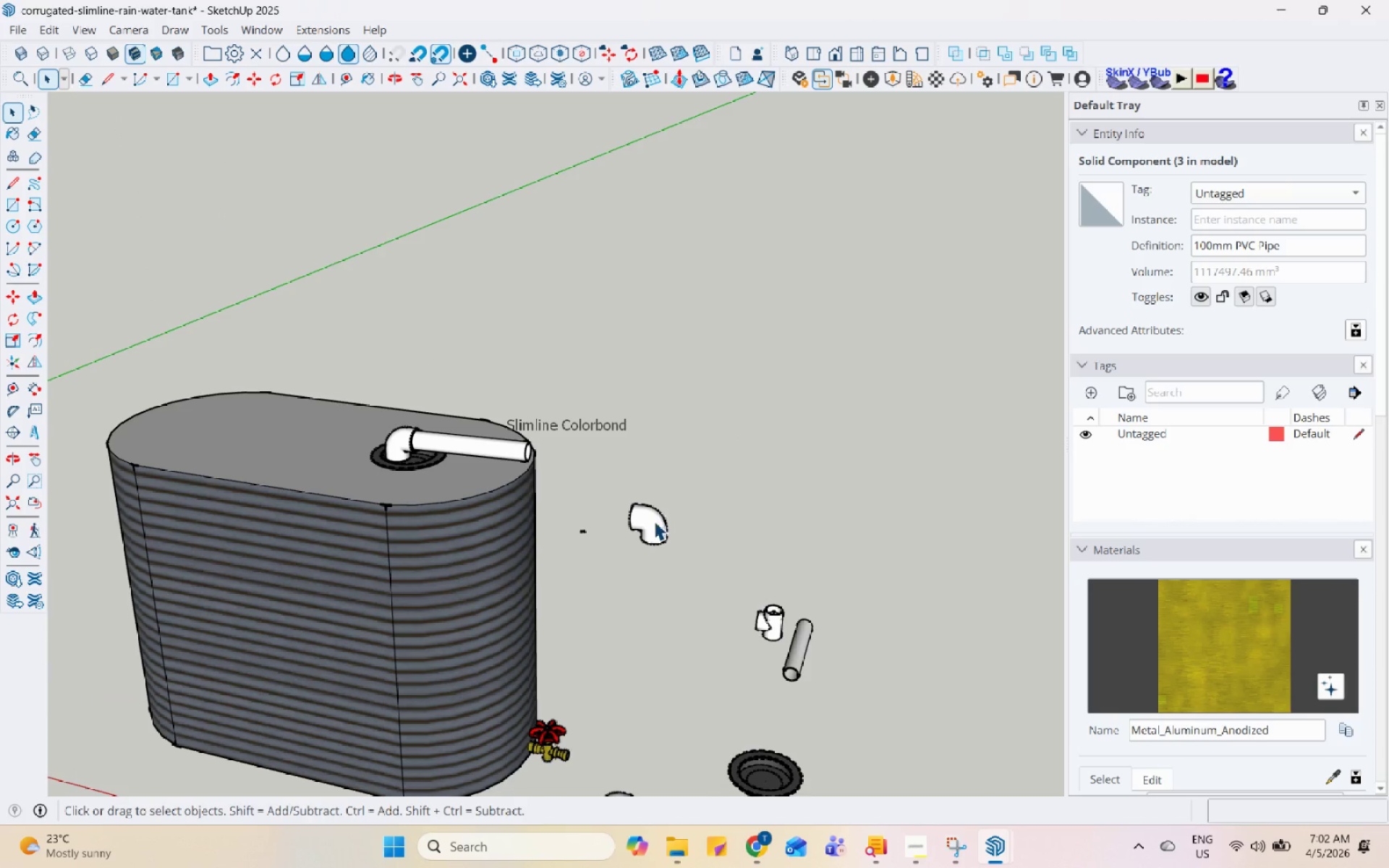 
right_click([653, 522])
 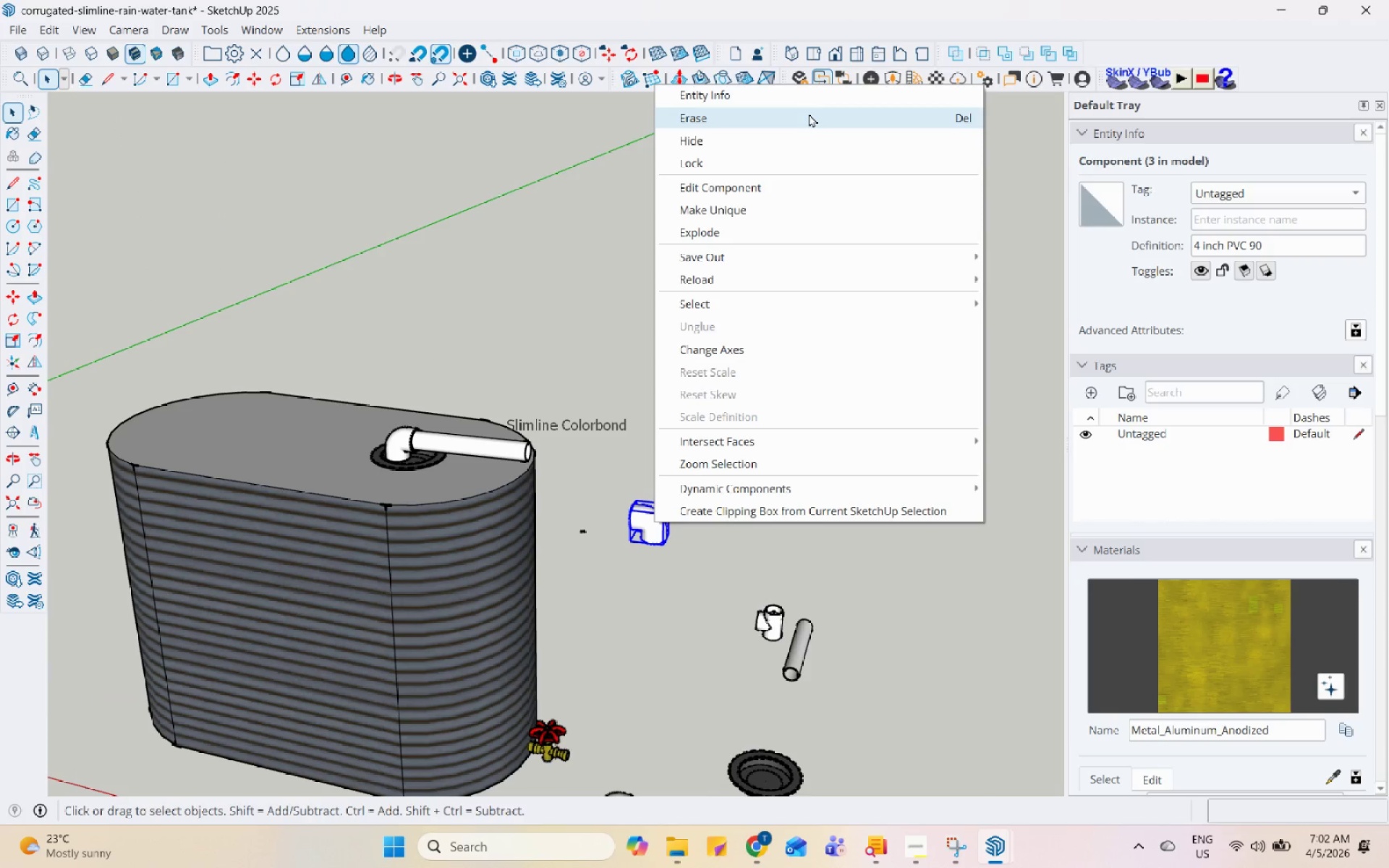 
left_click([805, 115])
 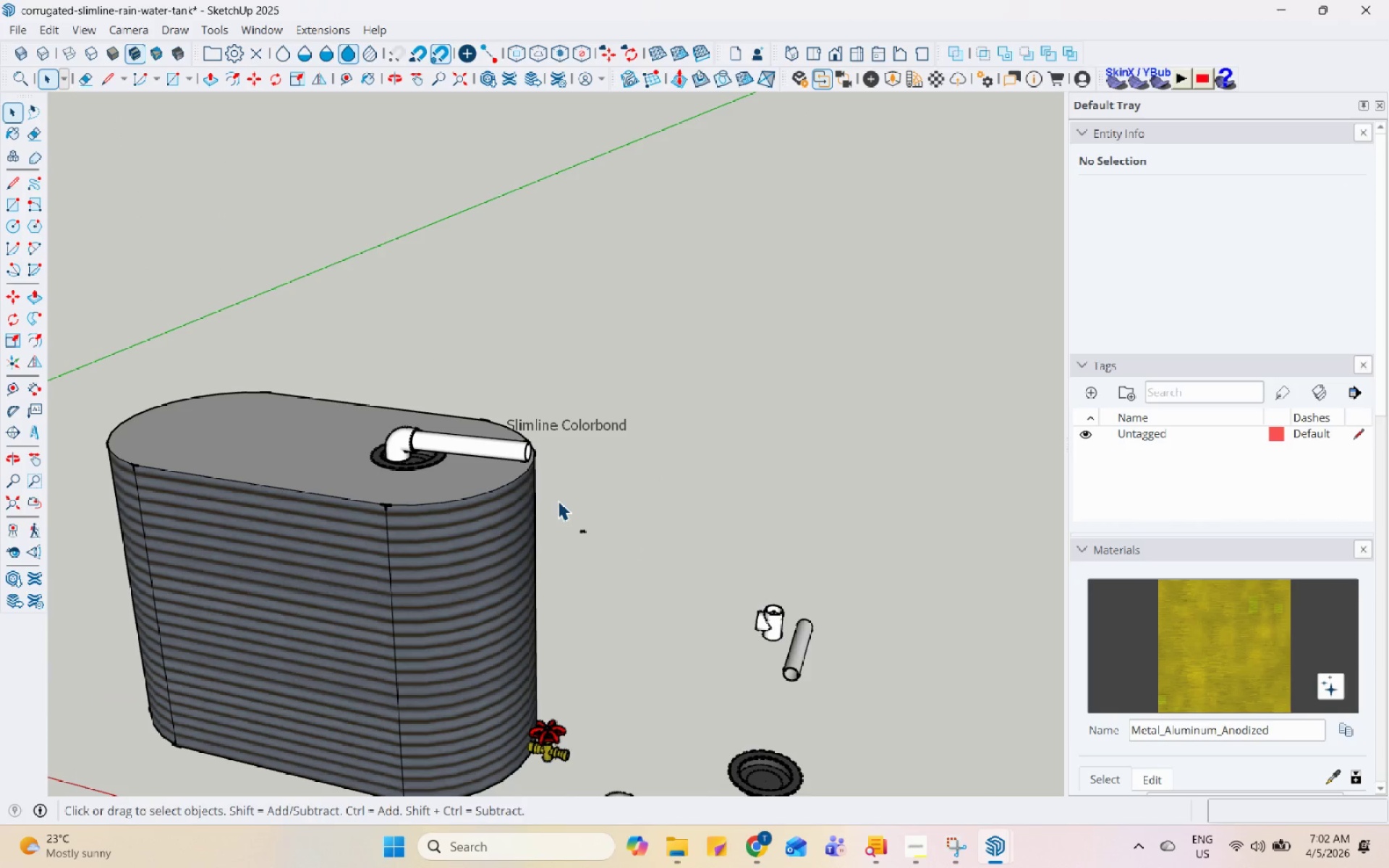 
left_click_drag(start_coordinate=[574, 529], to_coordinate=[626, 574])
 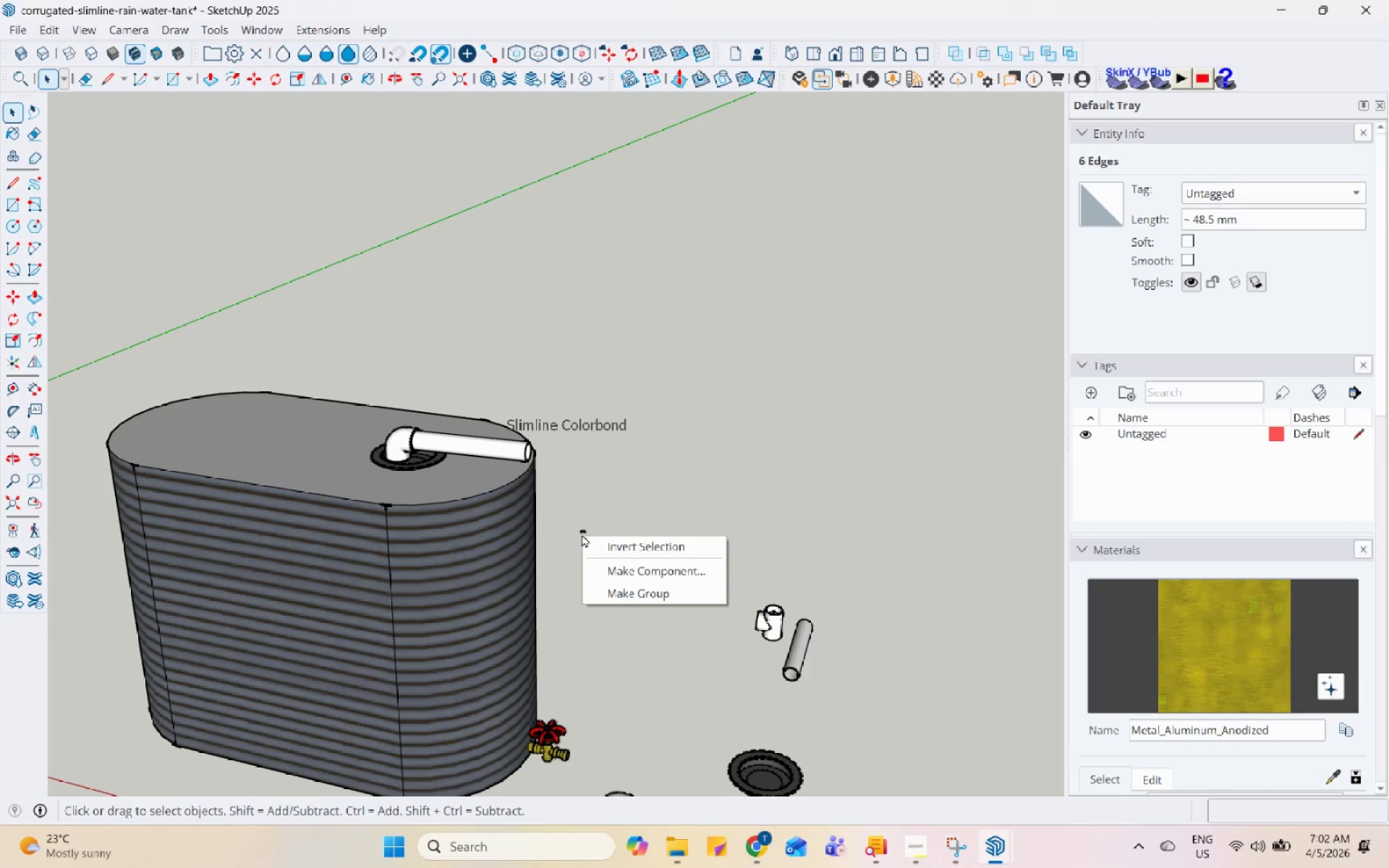 
left_click([606, 550])
 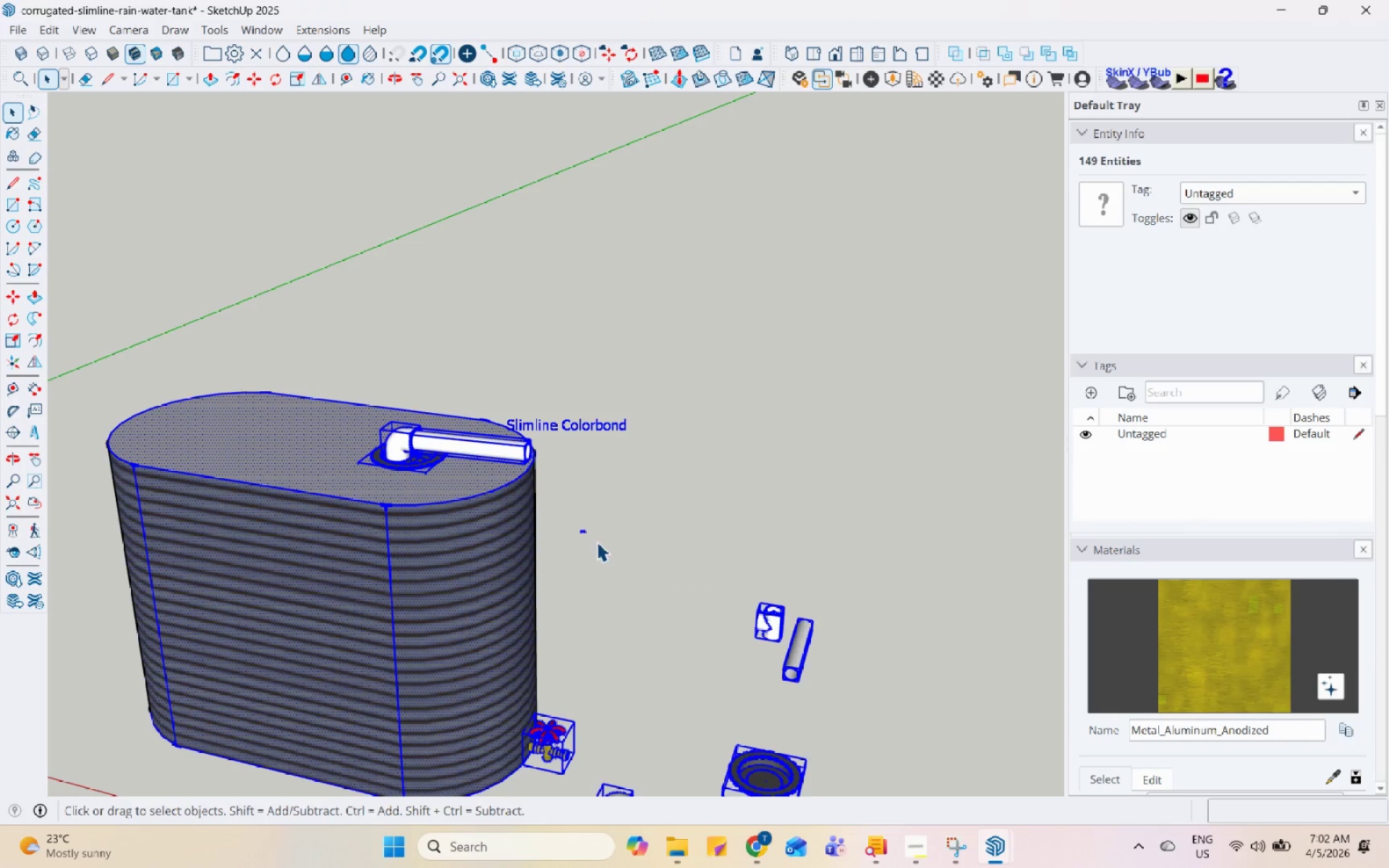 
key(Escape)
 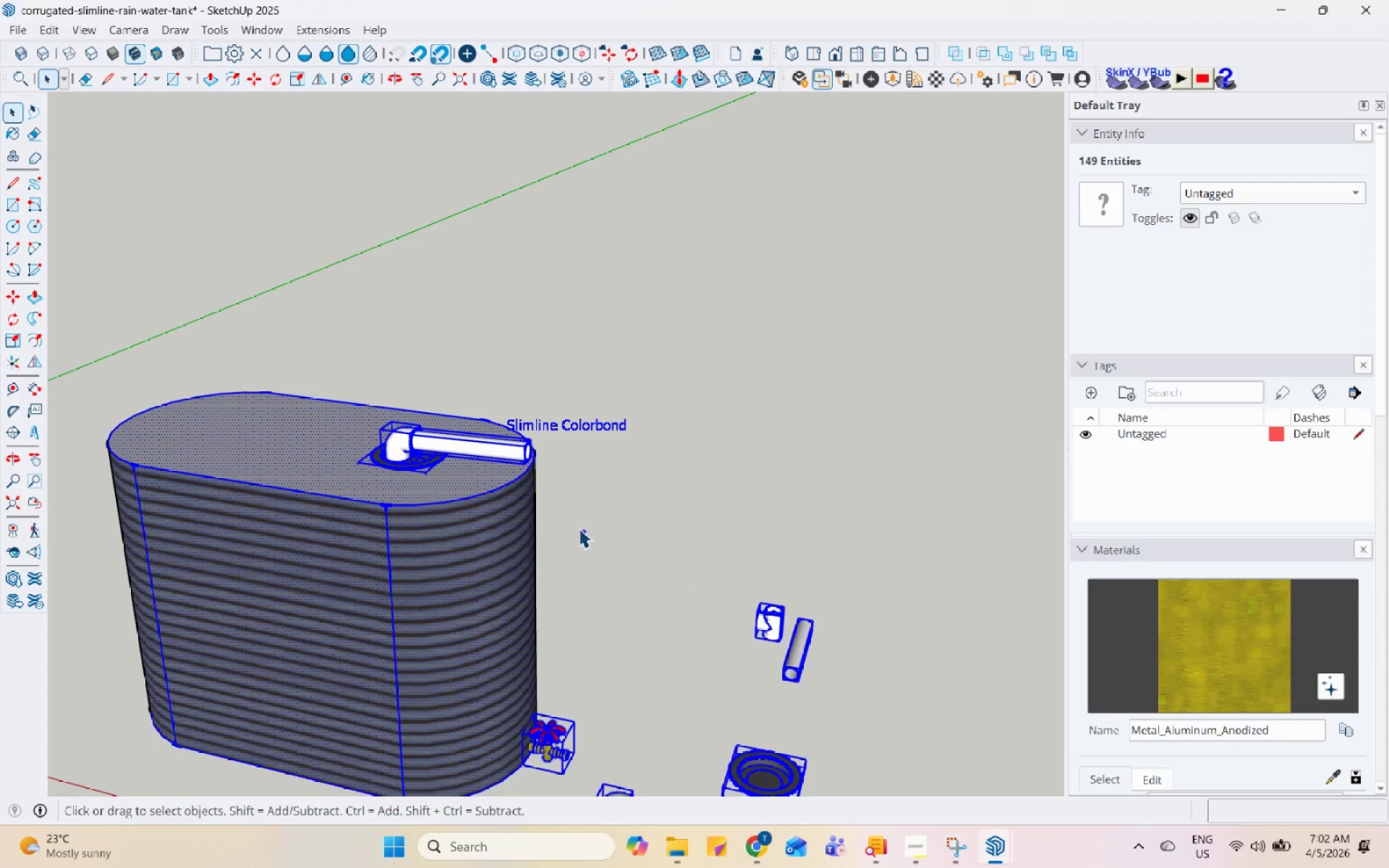 
left_click([579, 528])
 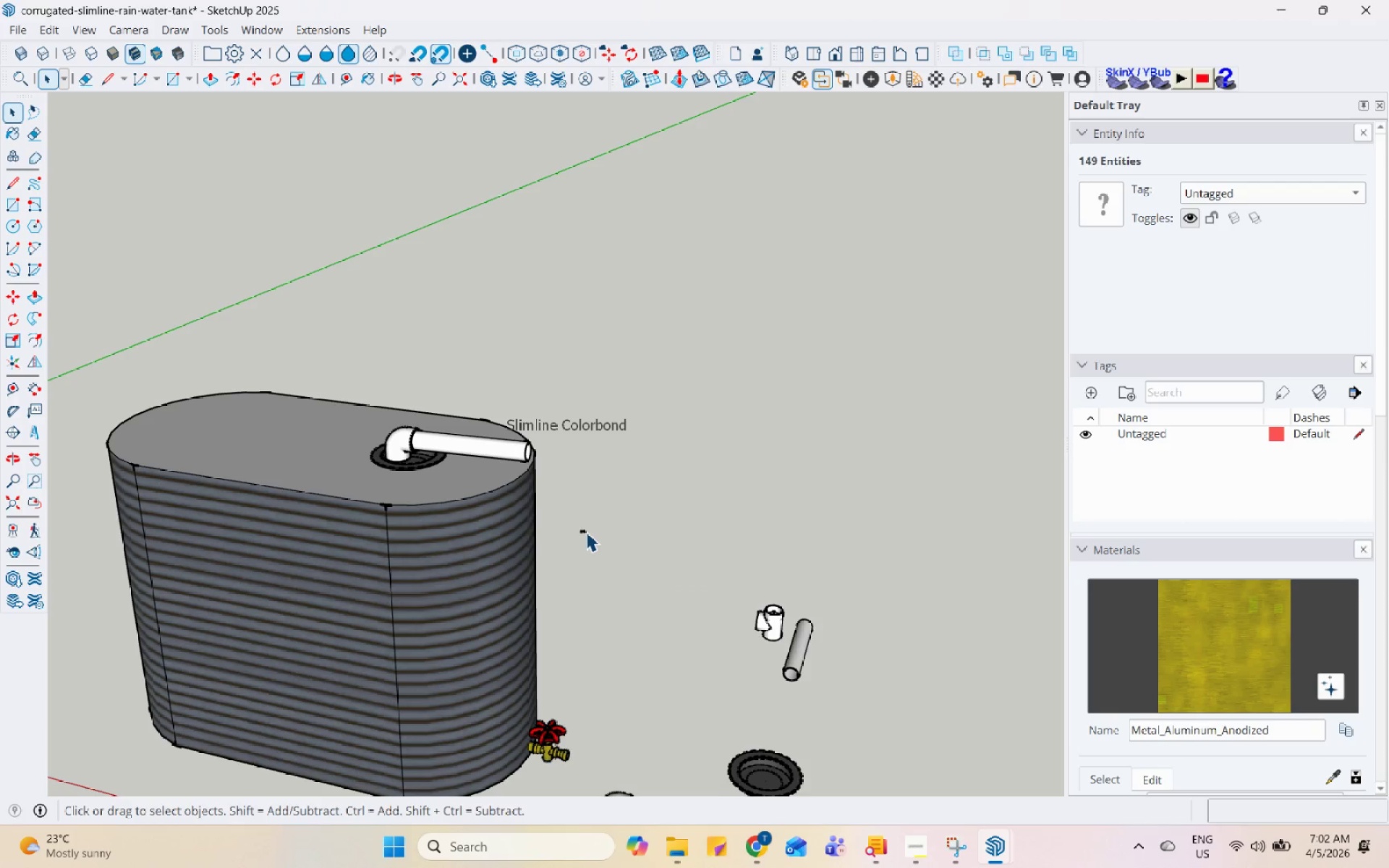 
double_click([586, 532])
 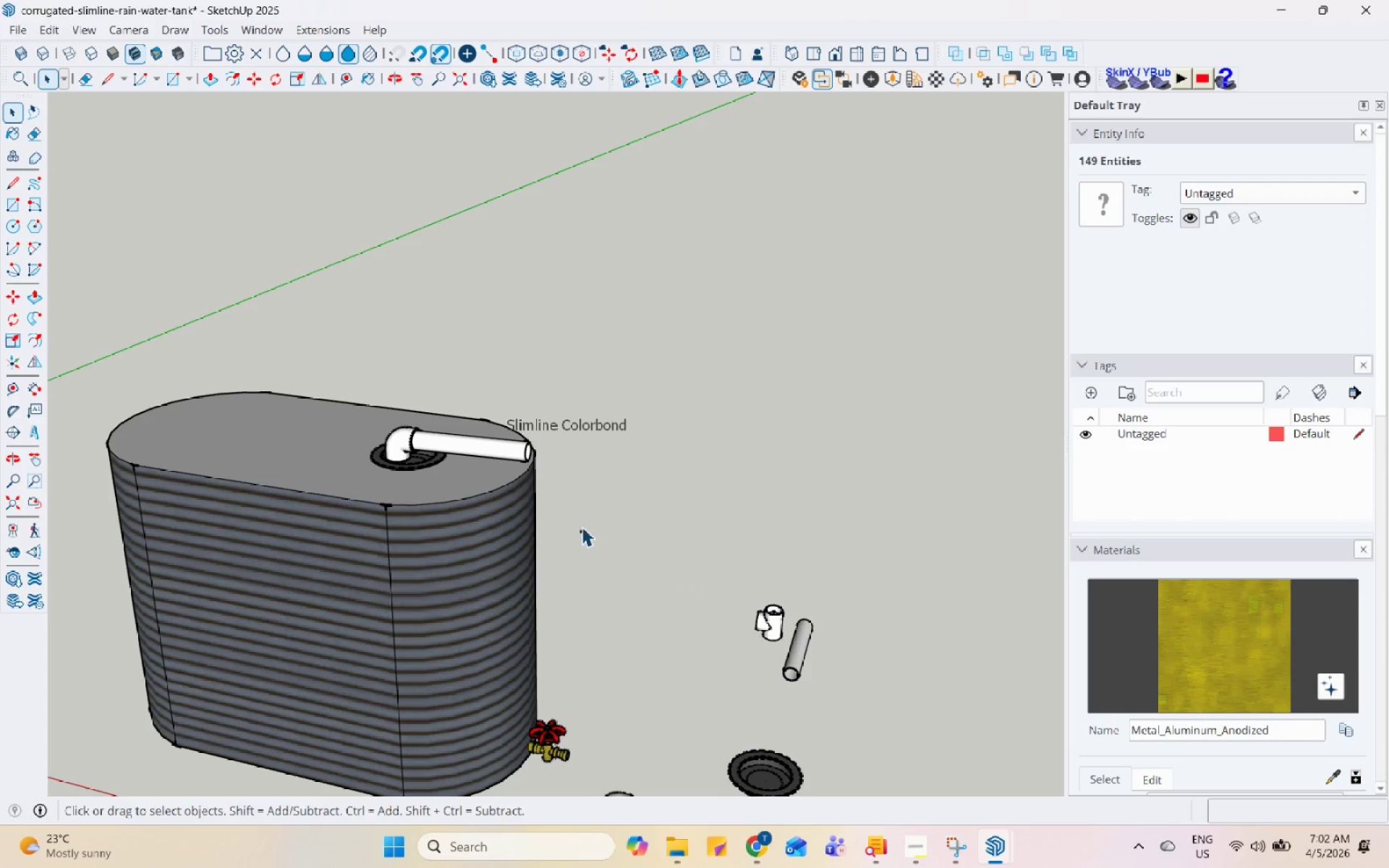 
left_click_drag(start_coordinate=[571, 510], to_coordinate=[585, 532])
 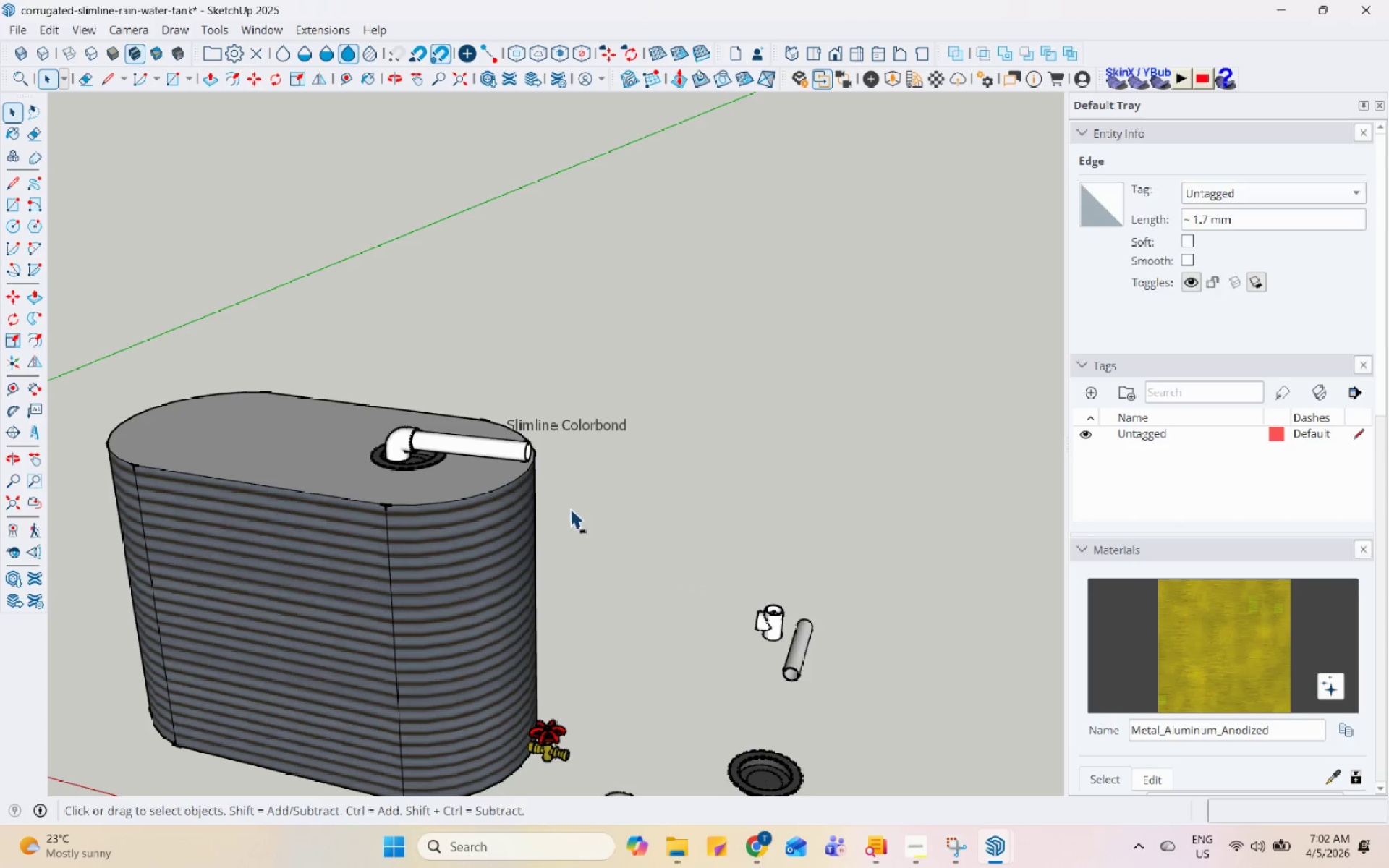 
left_click_drag(start_coordinate=[556, 498], to_coordinate=[619, 571])
 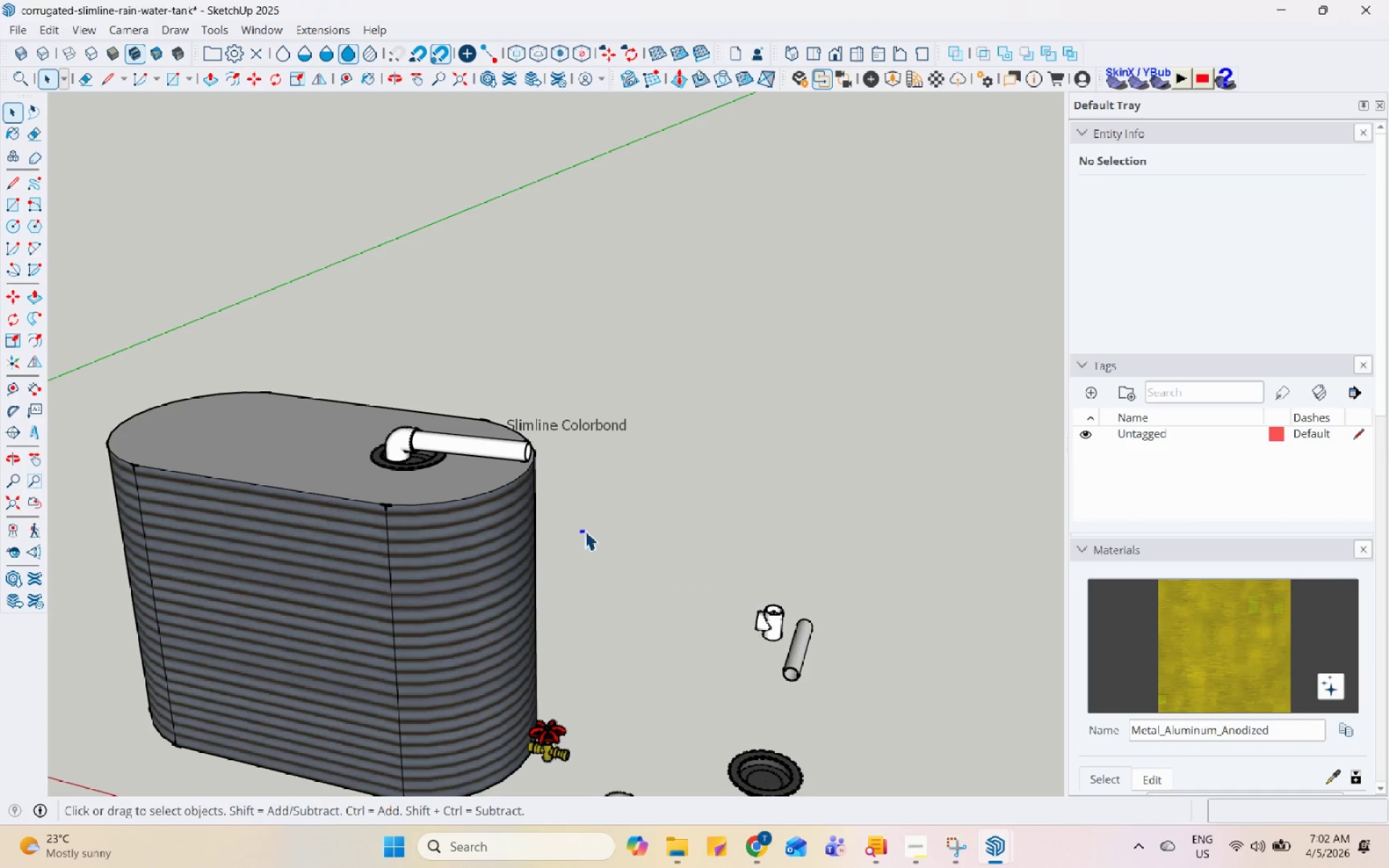 
right_click([583, 529])
 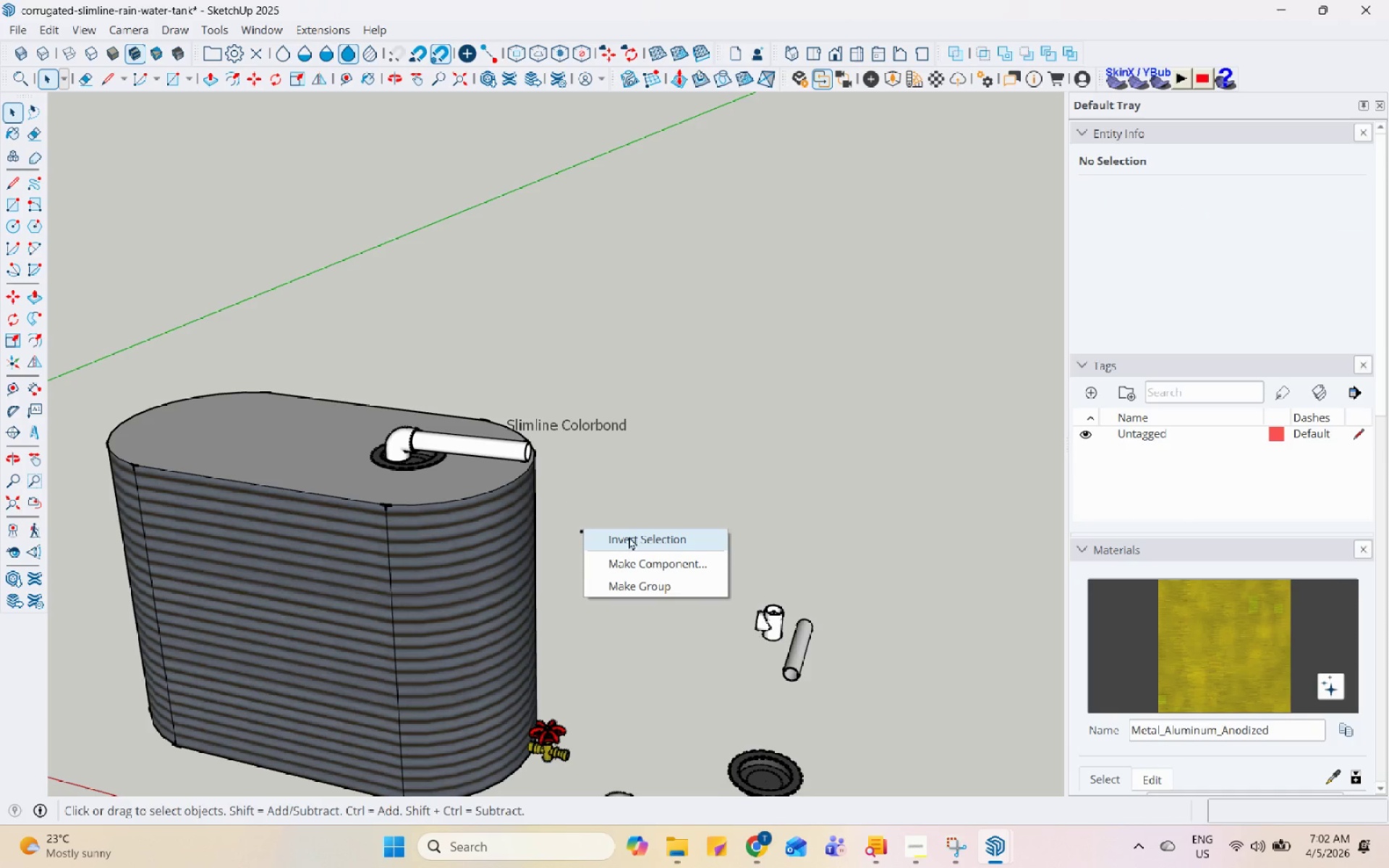 
left_click([637, 489])
 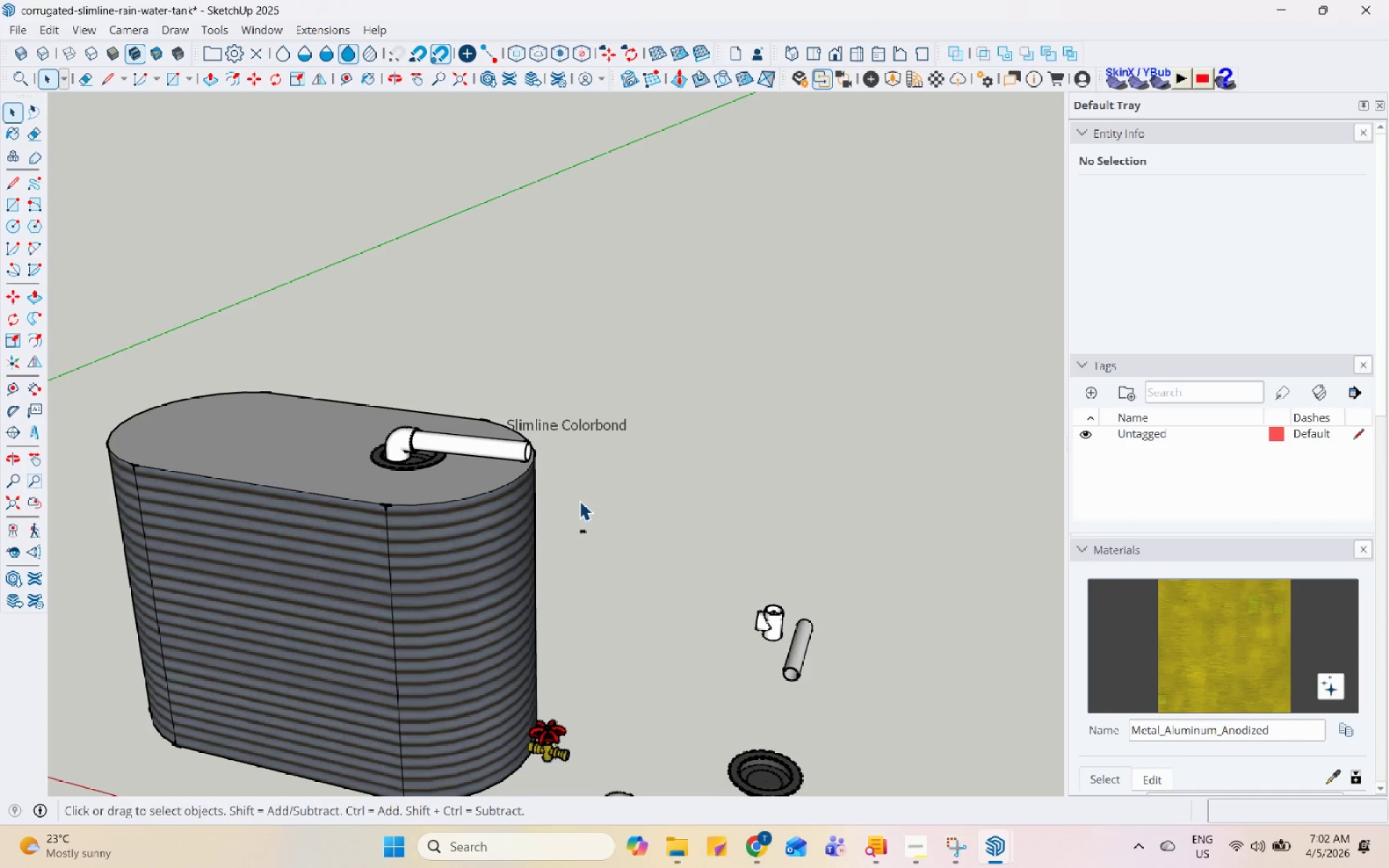 
left_click_drag(start_coordinate=[565, 507], to_coordinate=[616, 584])
 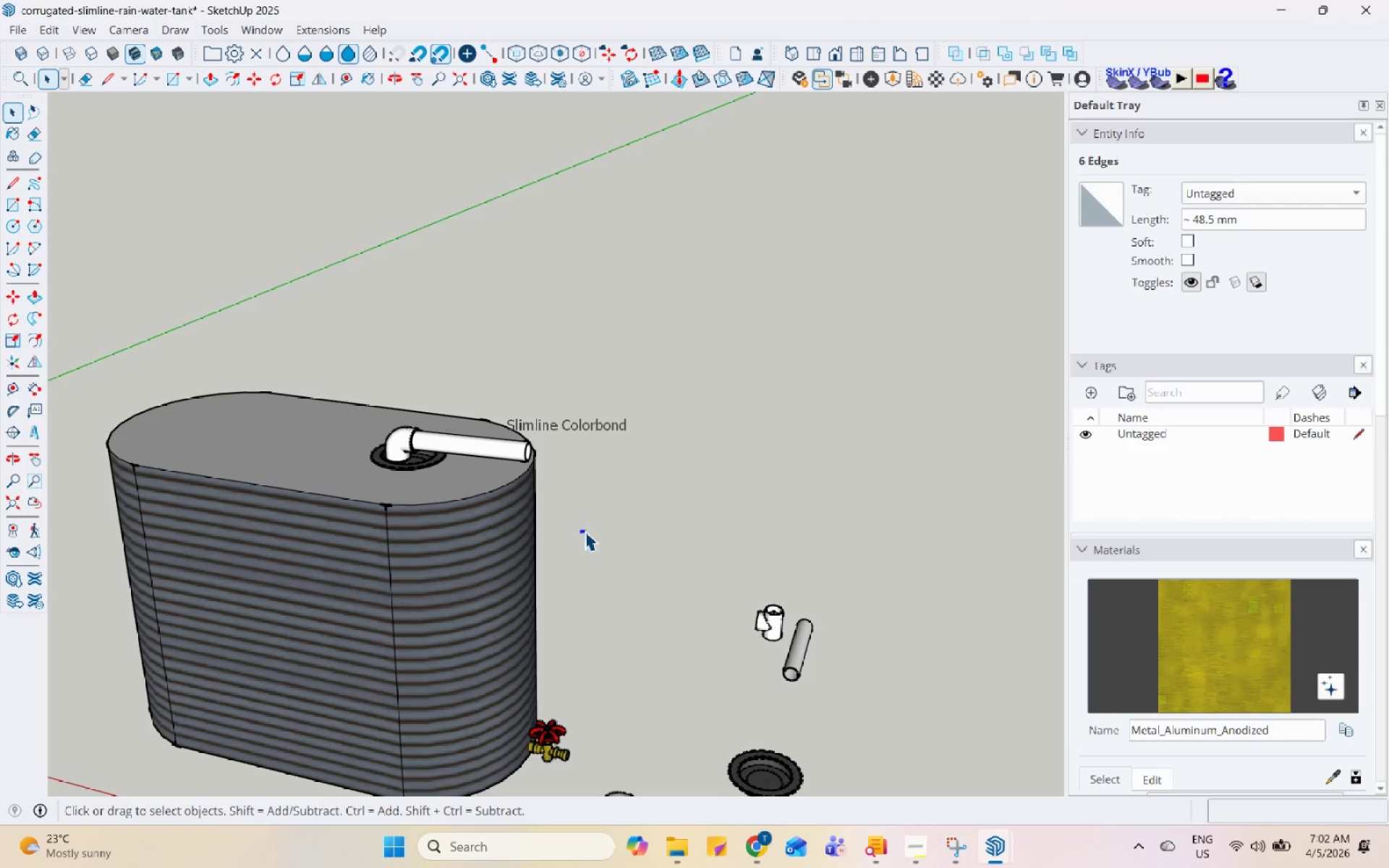 
right_click([582, 531])
 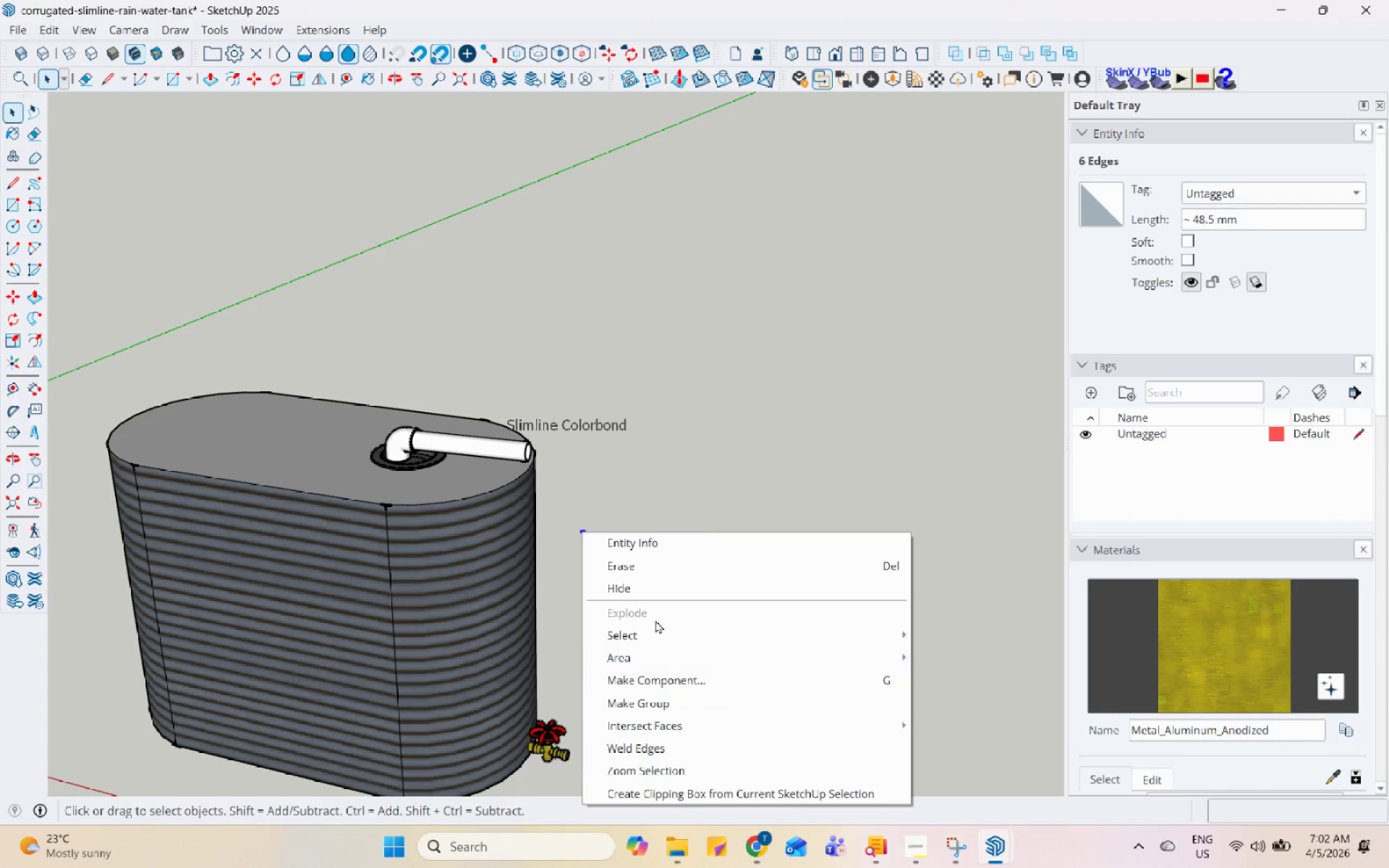 
left_click([664, 571])
 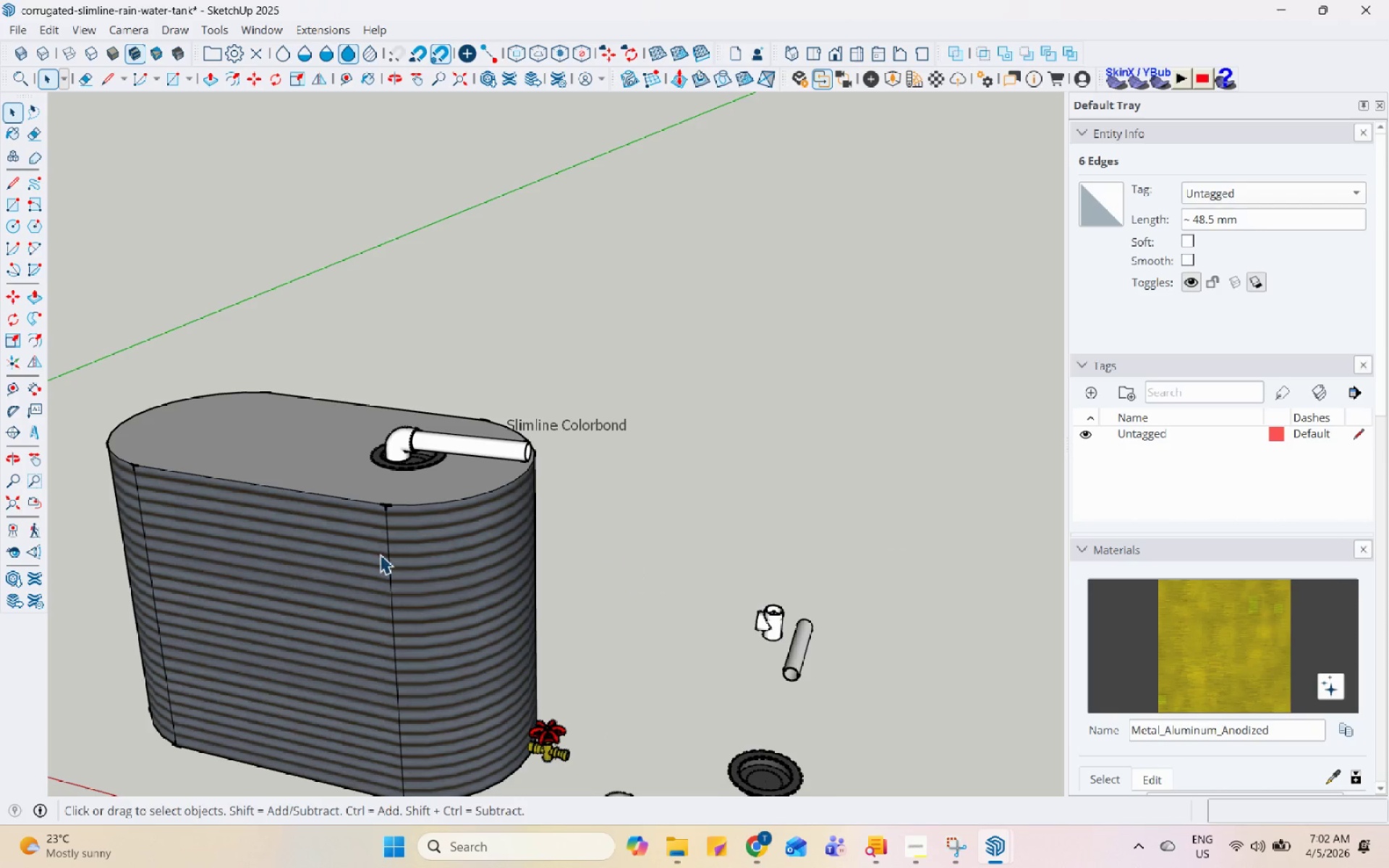 
double_click([410, 538])
 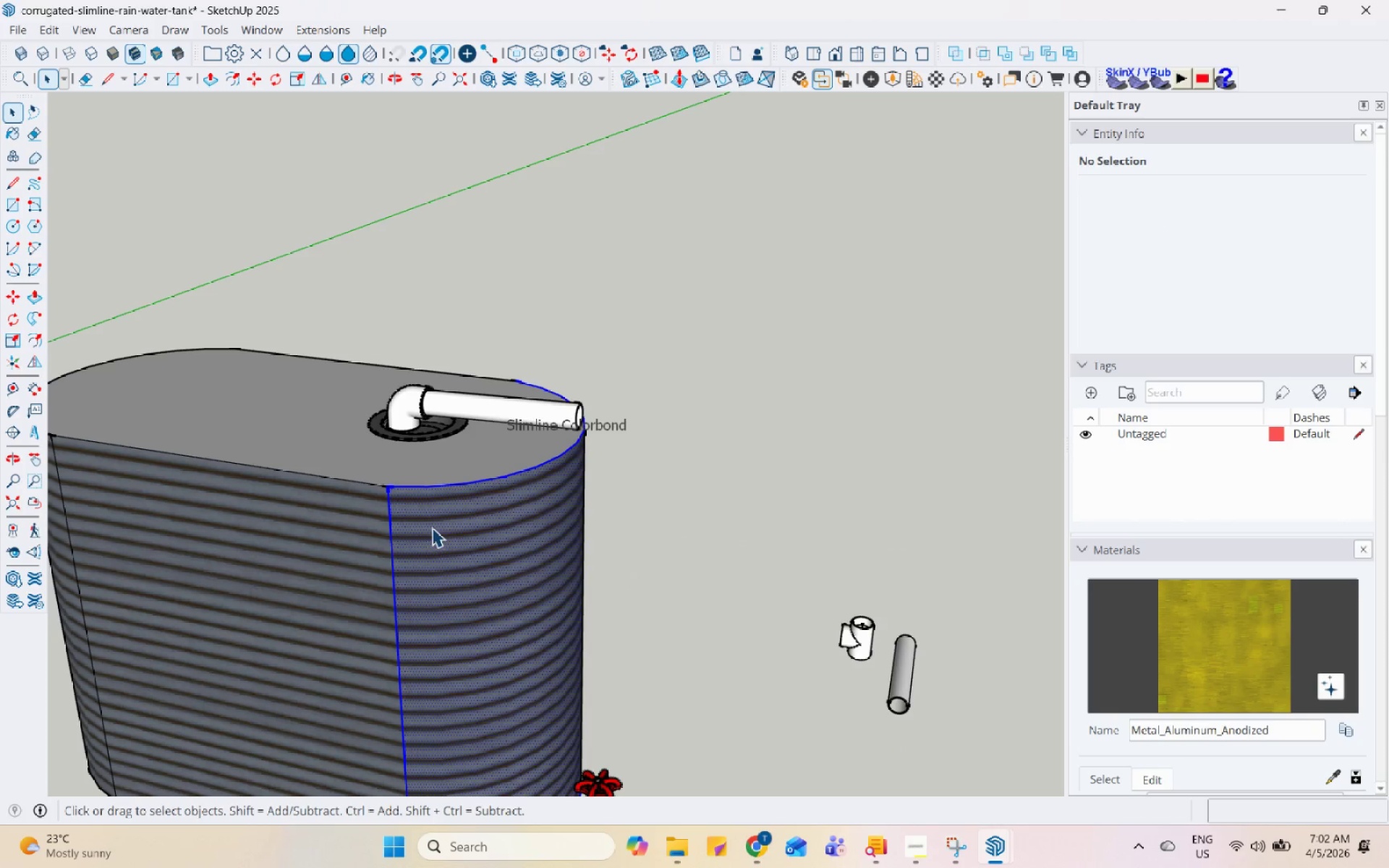 
scroll: coordinate [380, 554], scroll_direction: up, amount: 3.0
 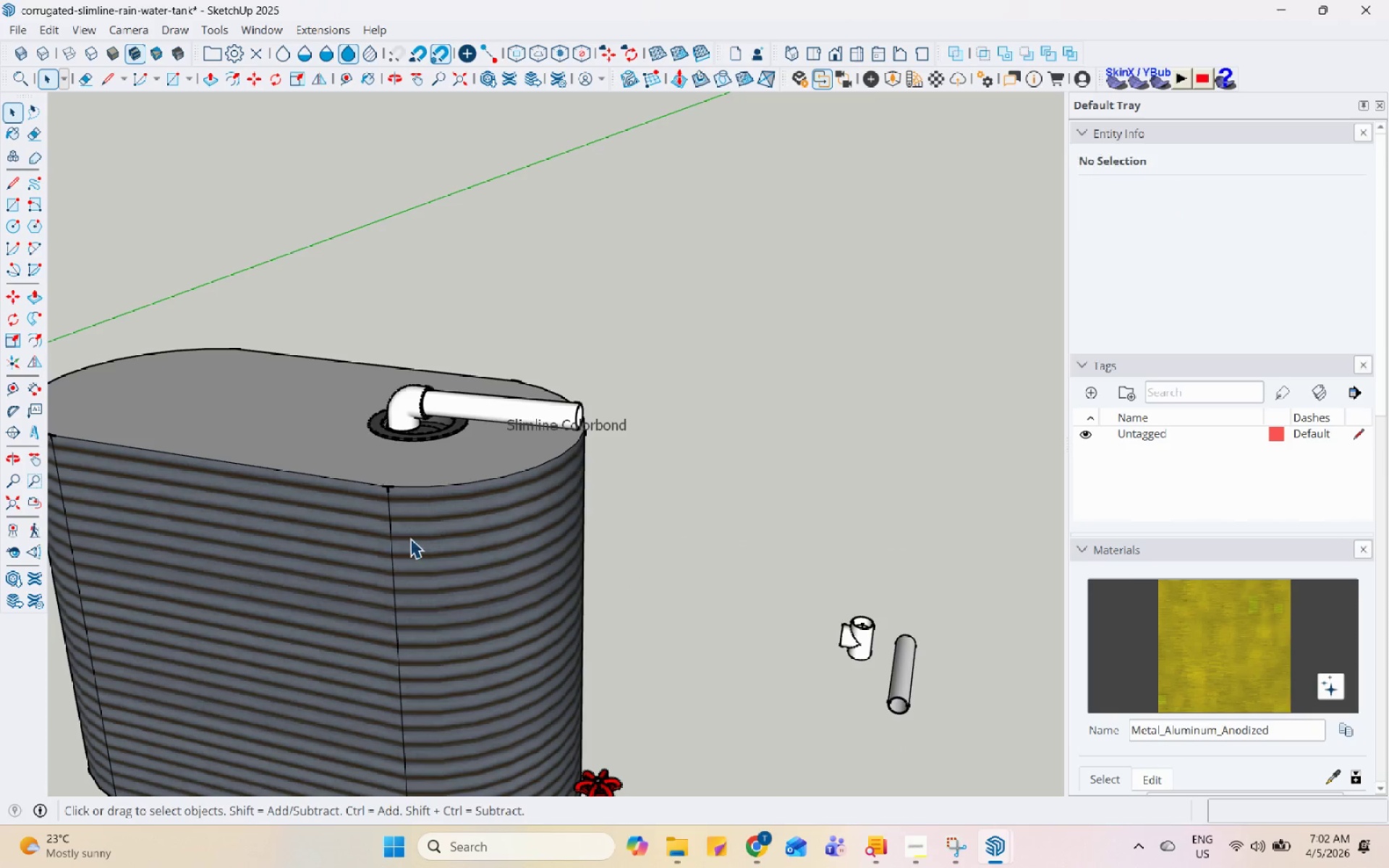 
triple_click([452, 520])
 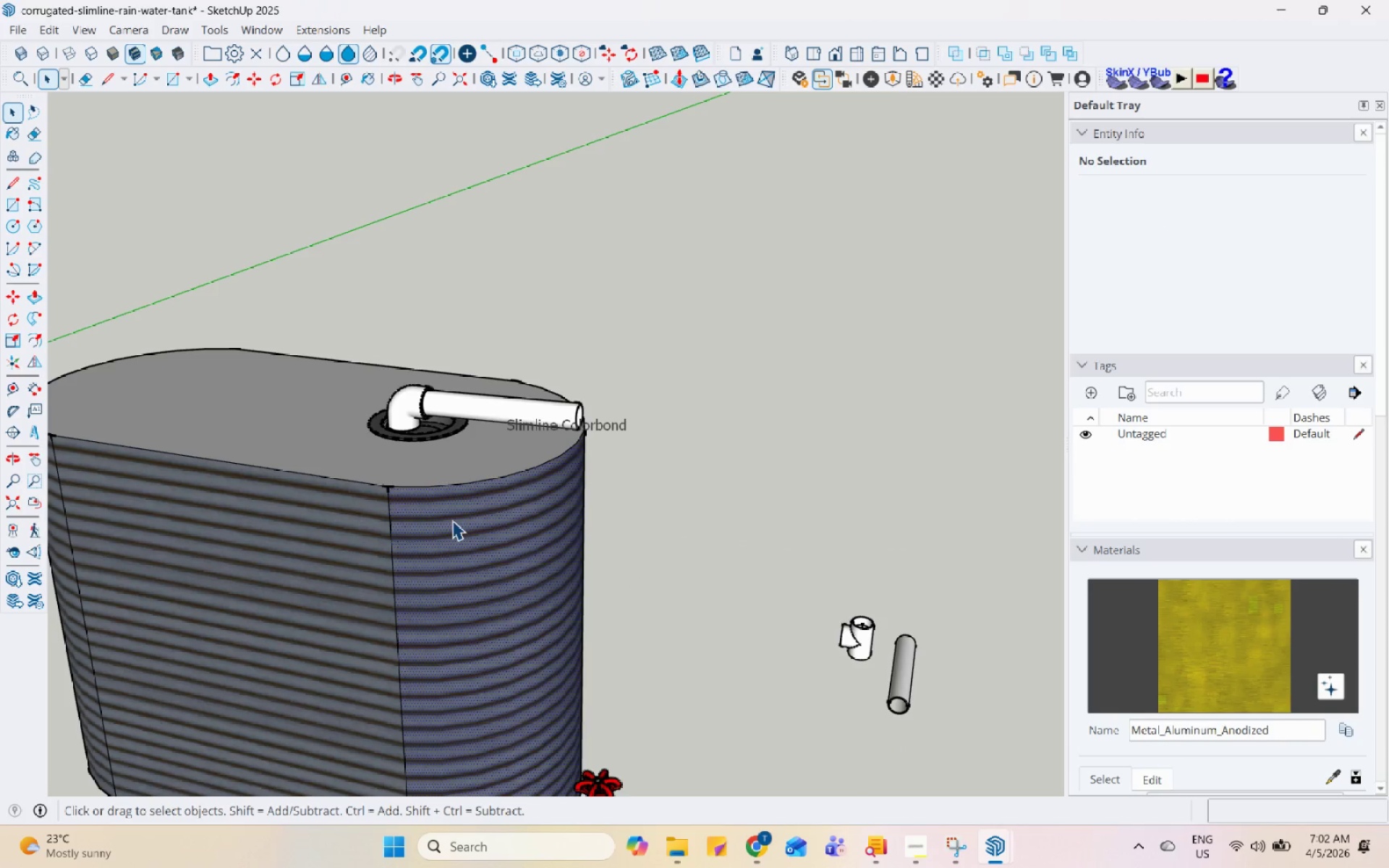 
key(Escape)
 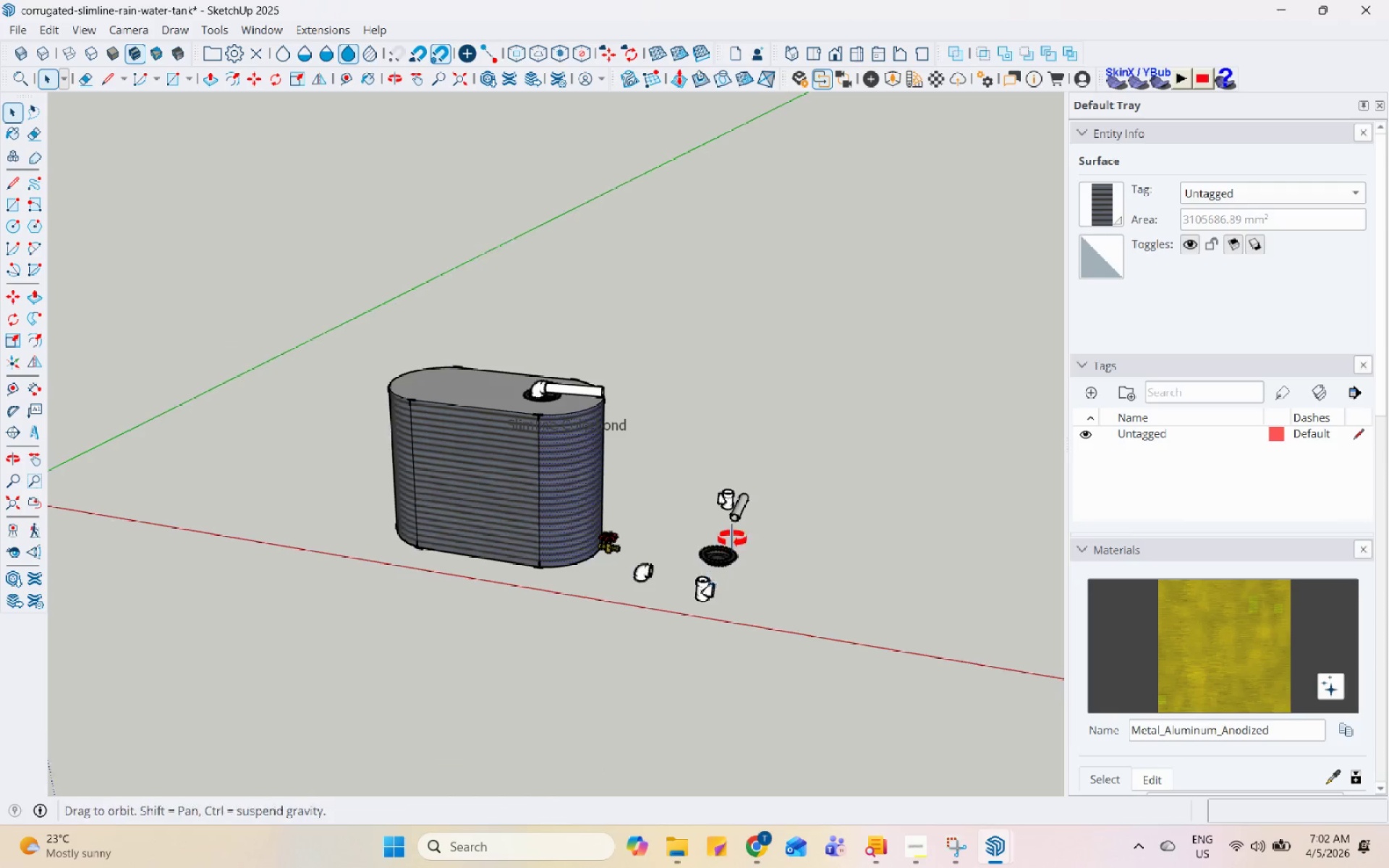 
scroll: coordinate [682, 328], scroll_direction: down, amount: 10.0
 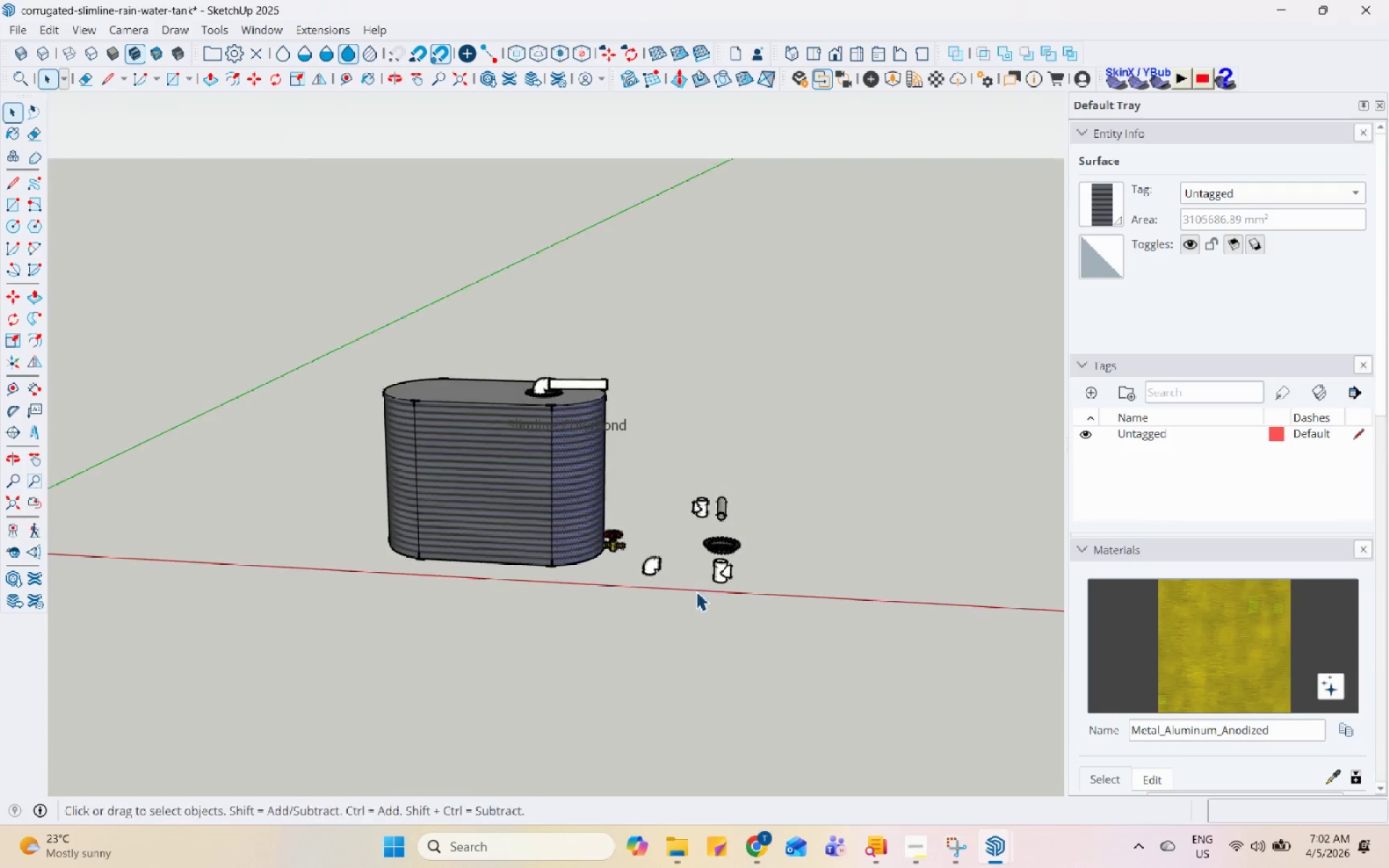 
left_click_drag(start_coordinate=[781, 752], to_coordinate=[562, 352])
 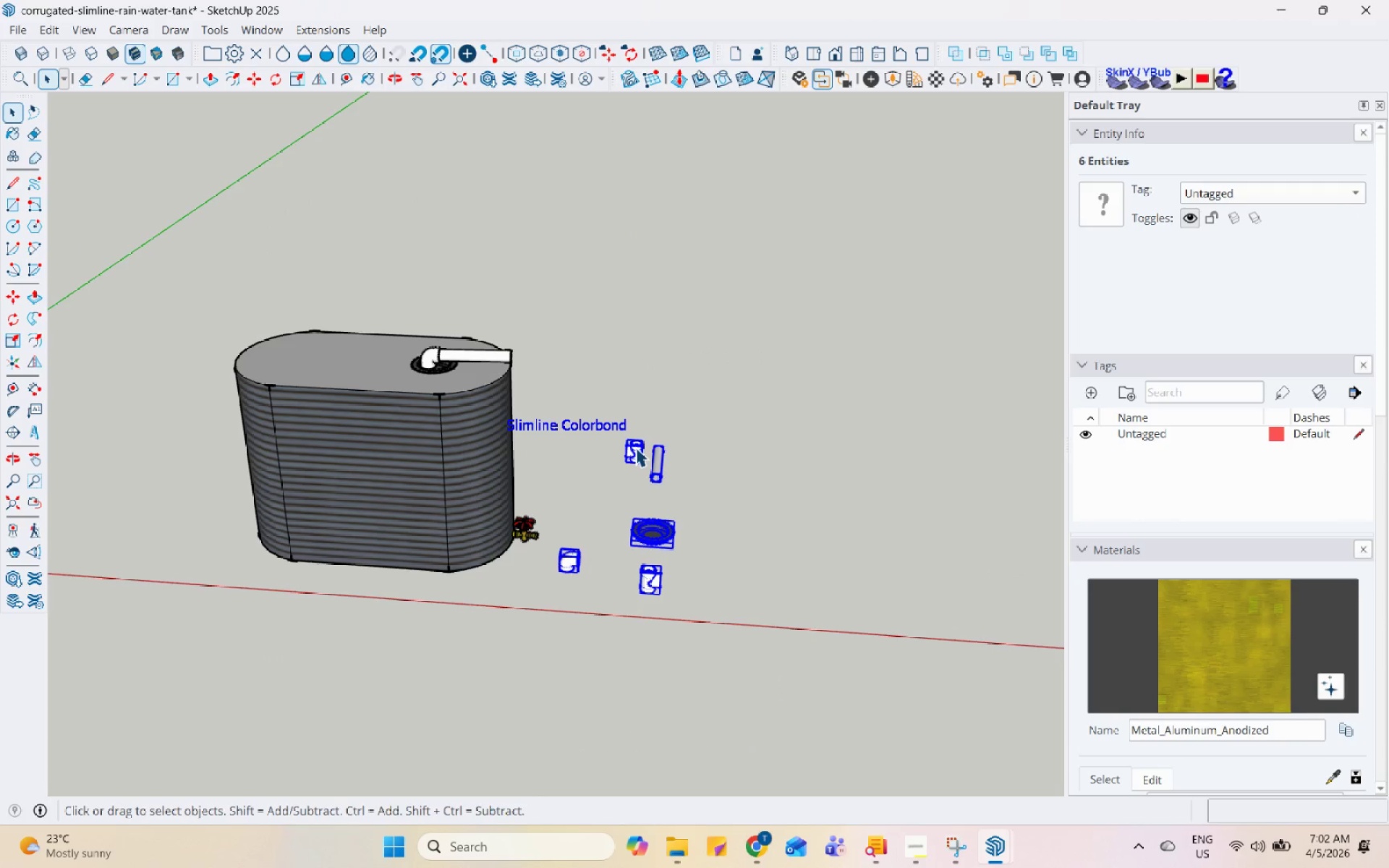 
scroll: coordinate [673, 656], scroll_direction: up, amount: 1.0
 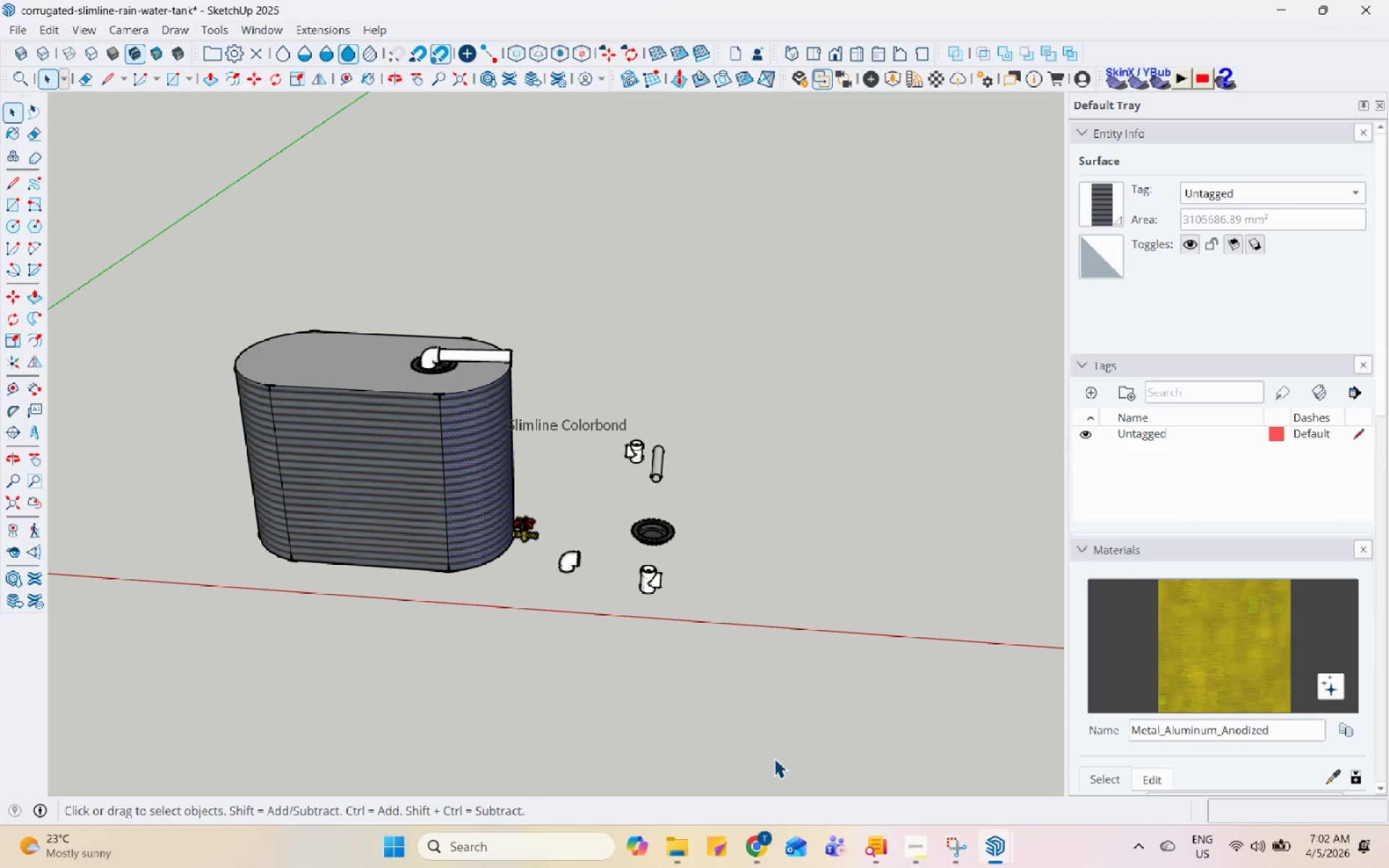 
right_click([635, 447])
 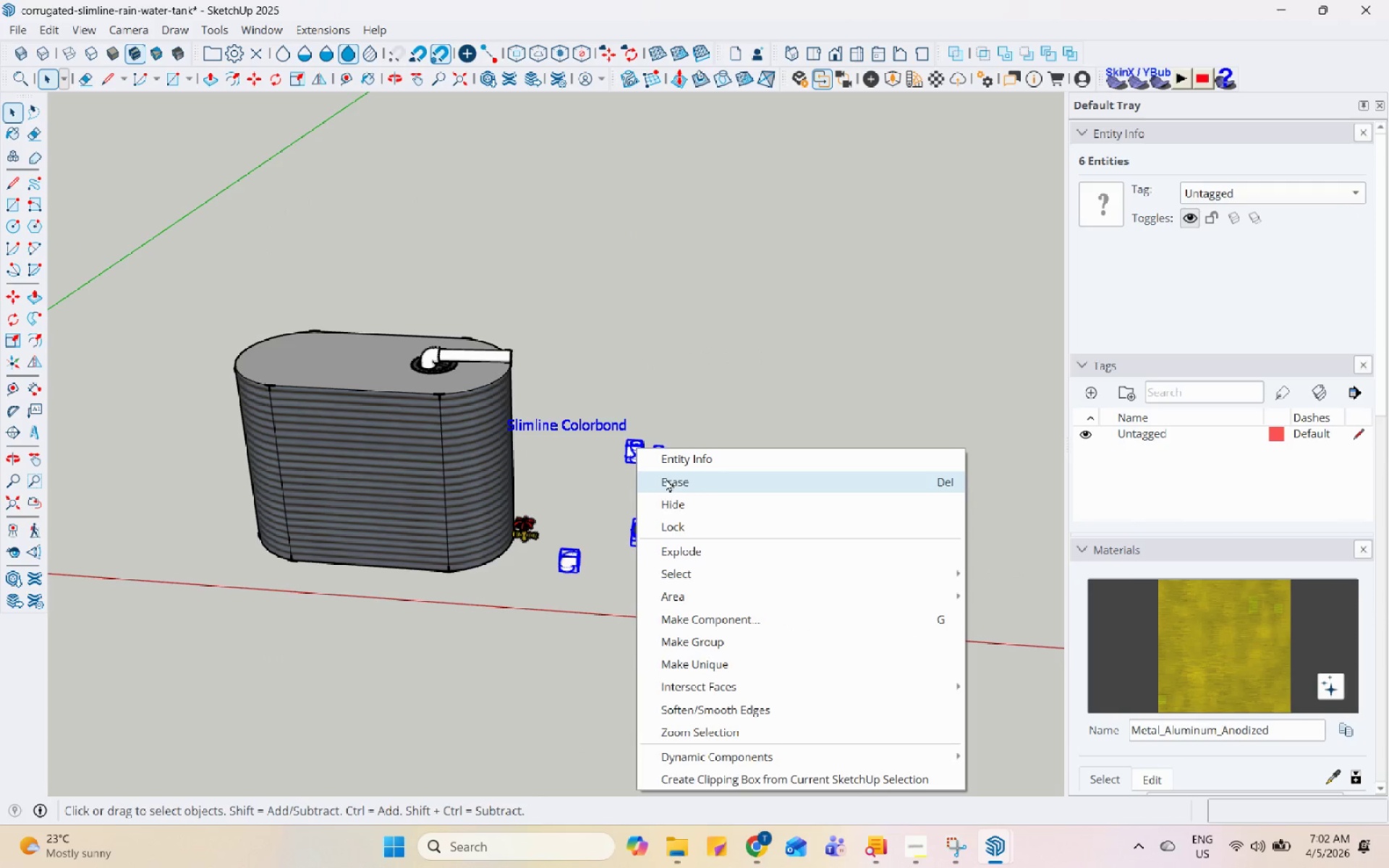 
left_click([666, 478])
 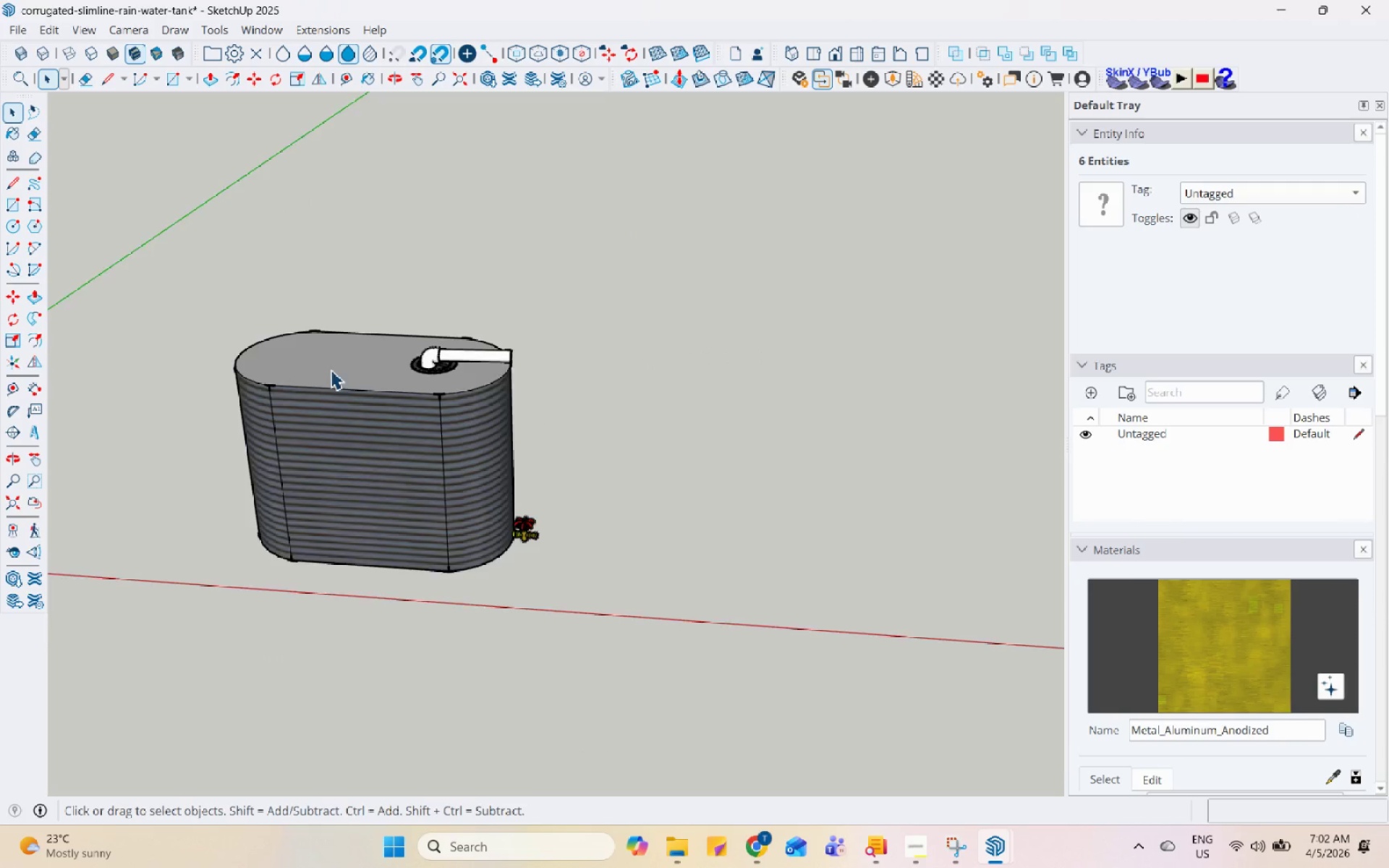 
scroll: coordinate [322, 368], scroll_direction: up, amount: 4.0
 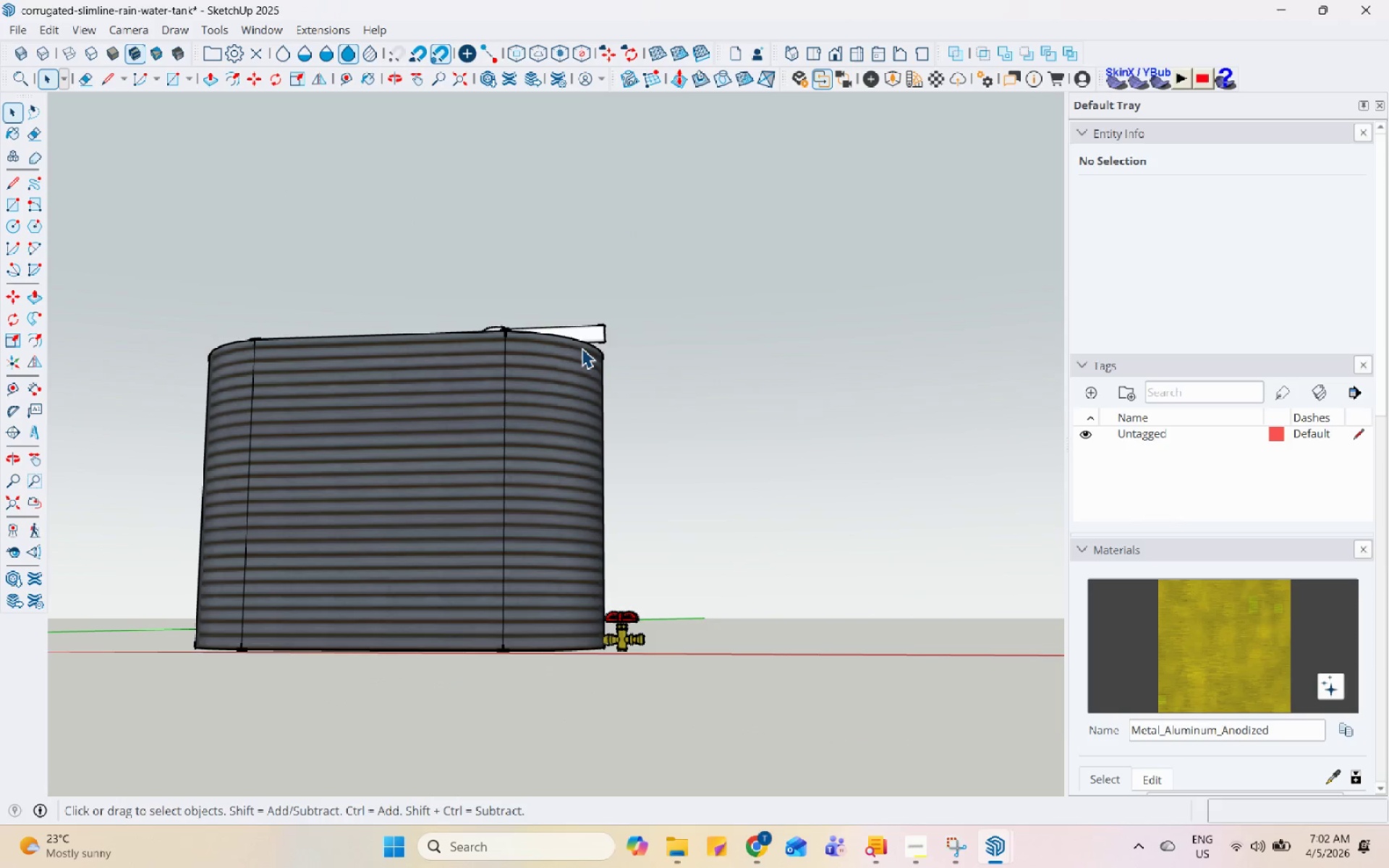 
left_click([583, 330])
 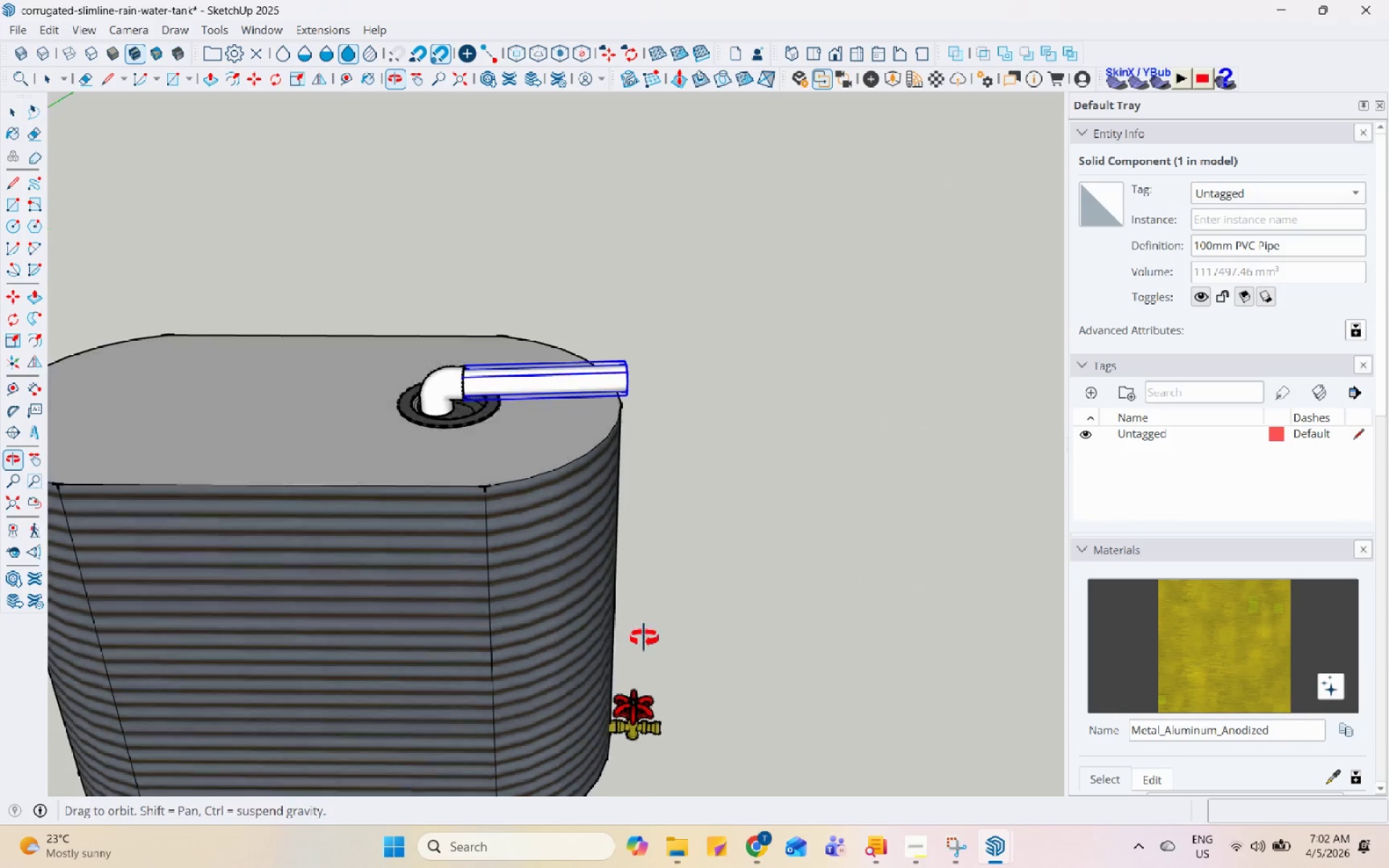 
scroll: coordinate [394, 424], scroll_direction: up, amount: 8.0
 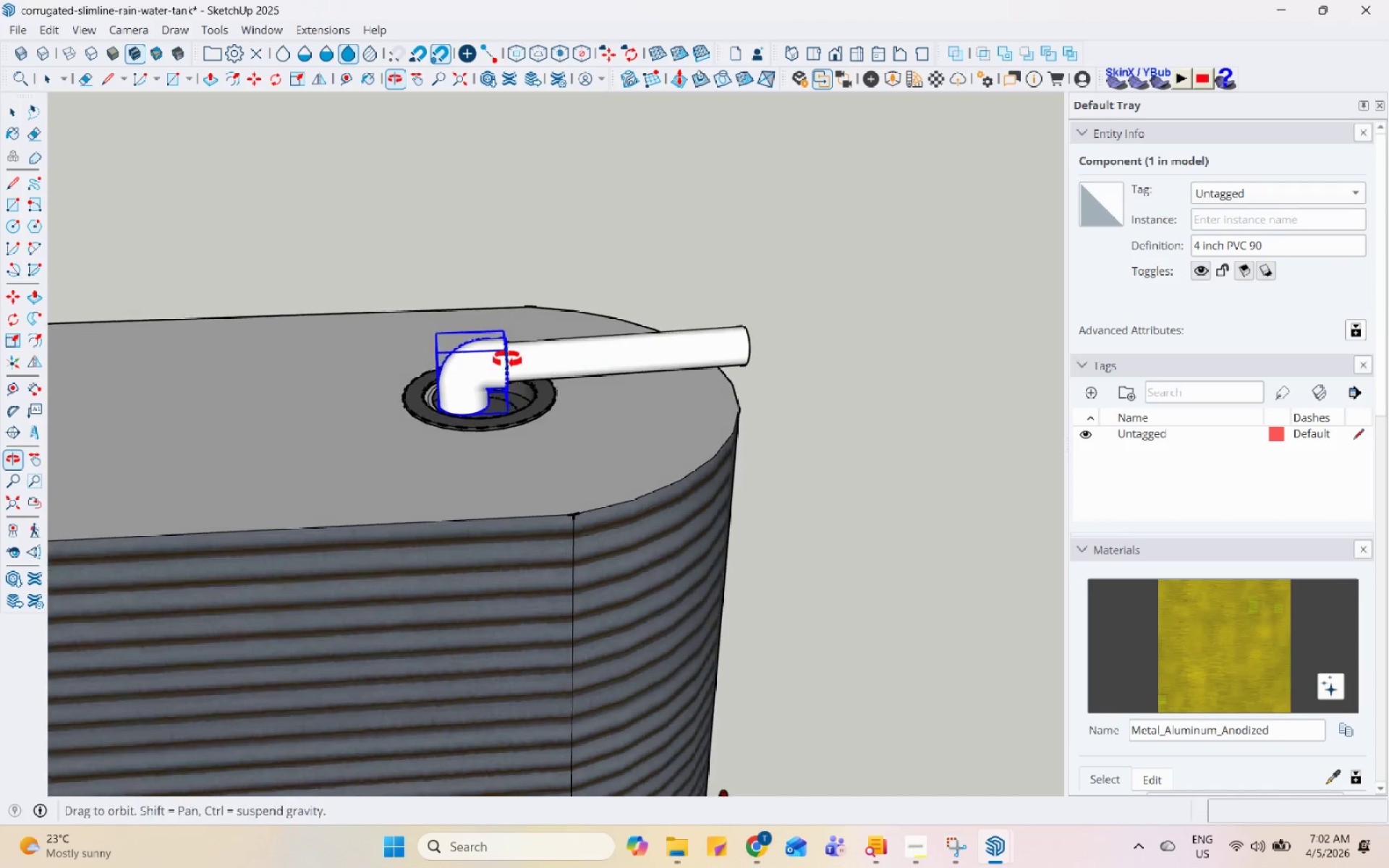 
scroll: coordinate [467, 472], scroll_direction: down, amount: 2.0
 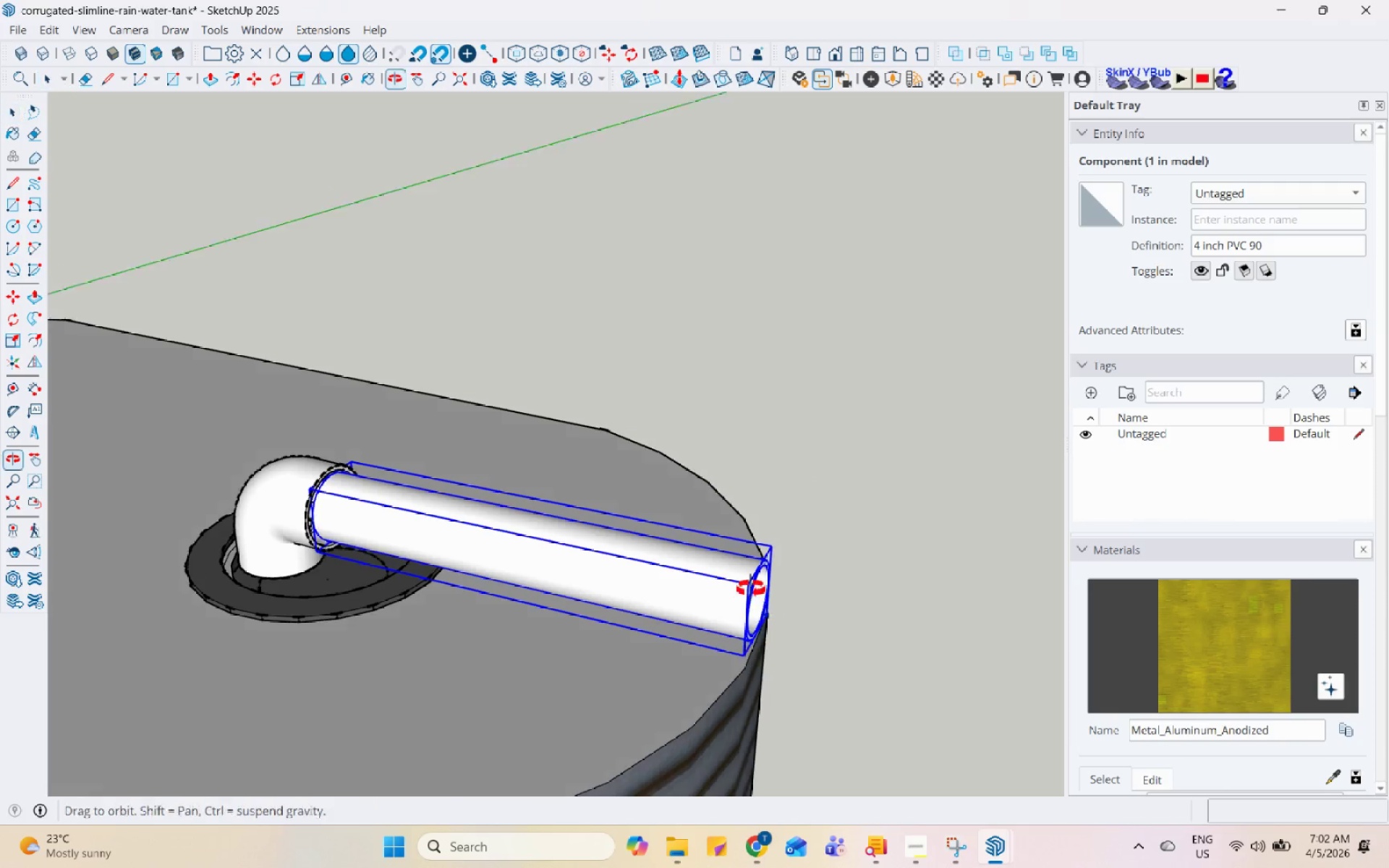 
key(Escape)
 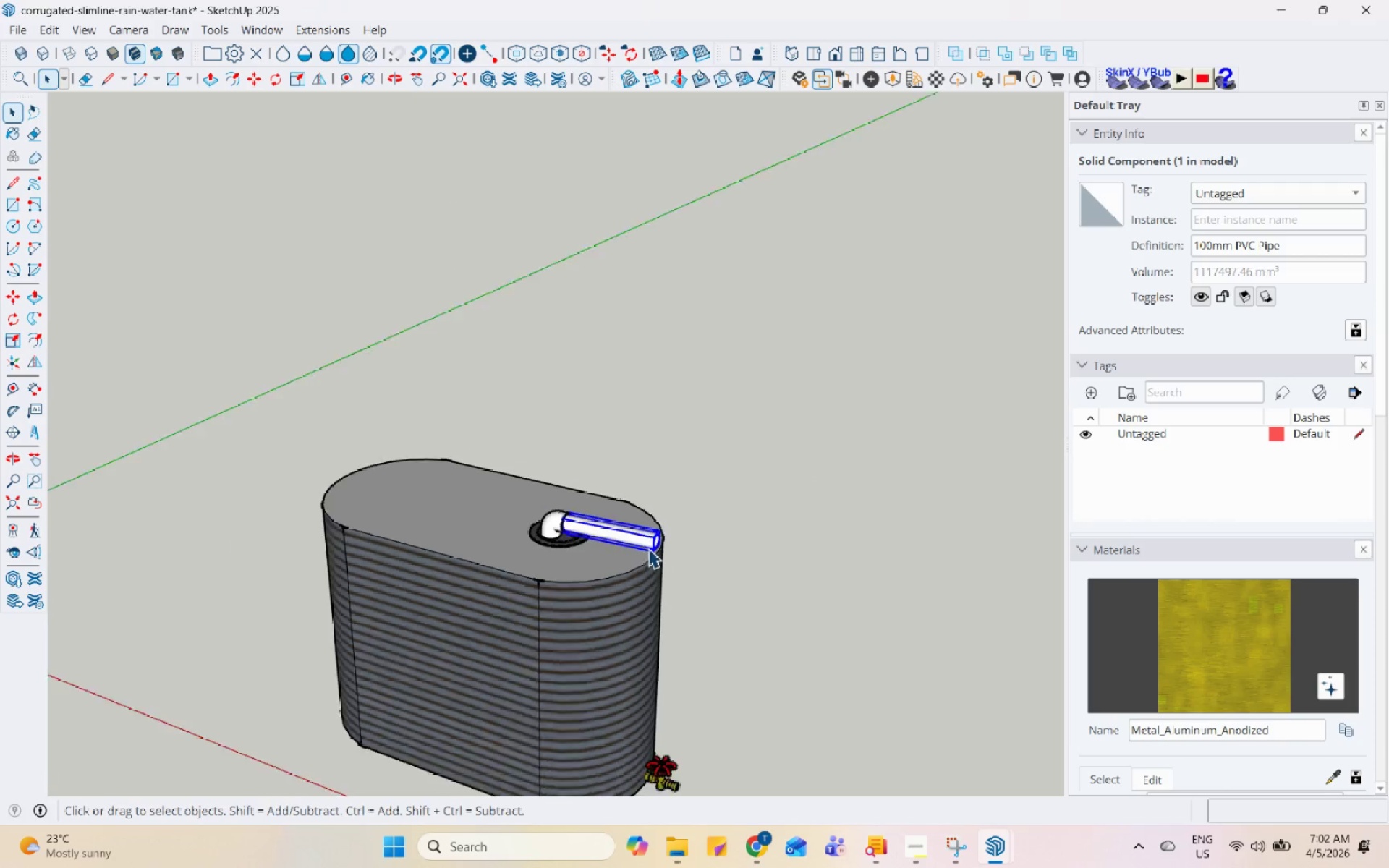 
left_click([735, 501])
 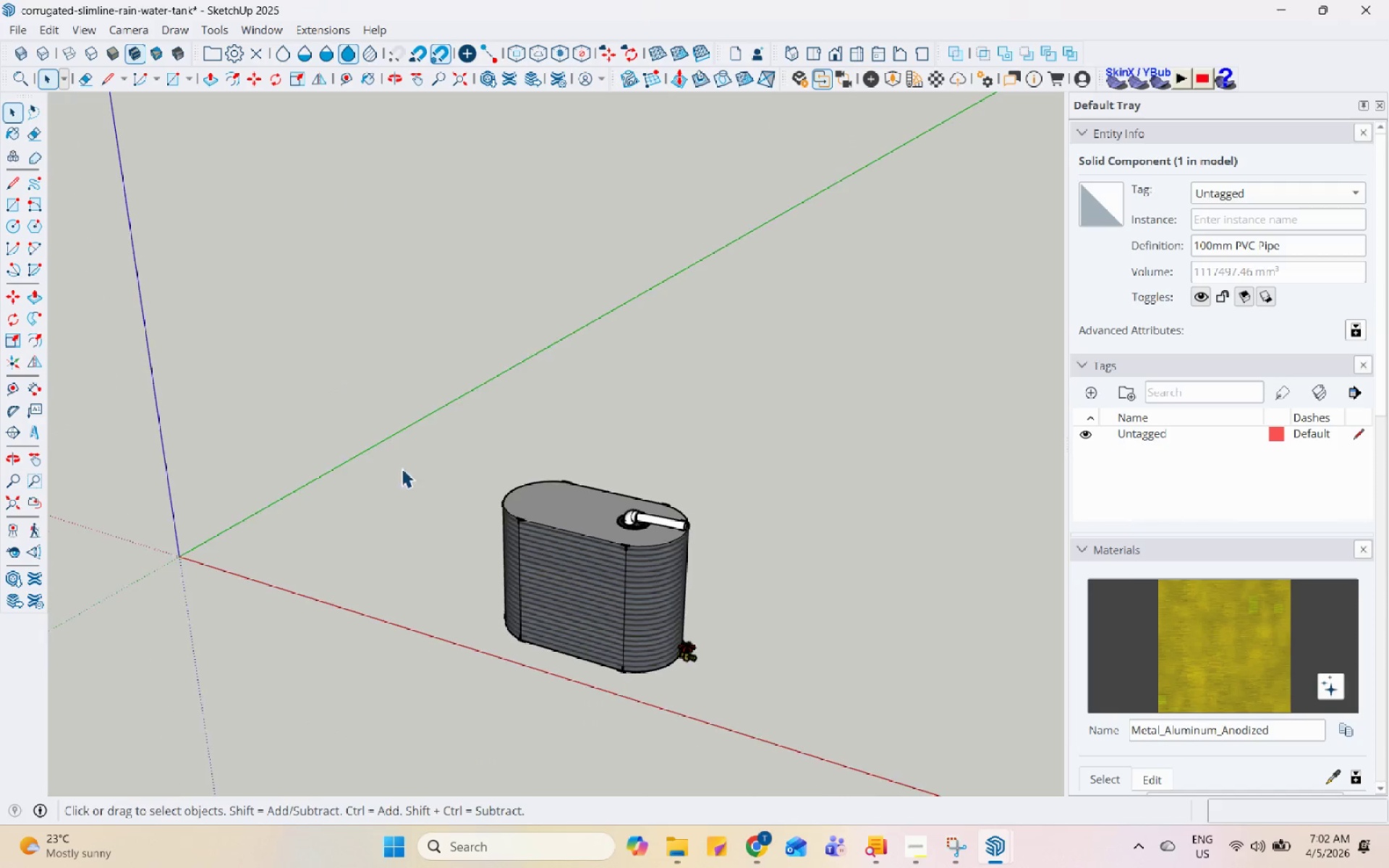 
left_click_drag(start_coordinate=[328, 420], to_coordinate=[859, 728])
 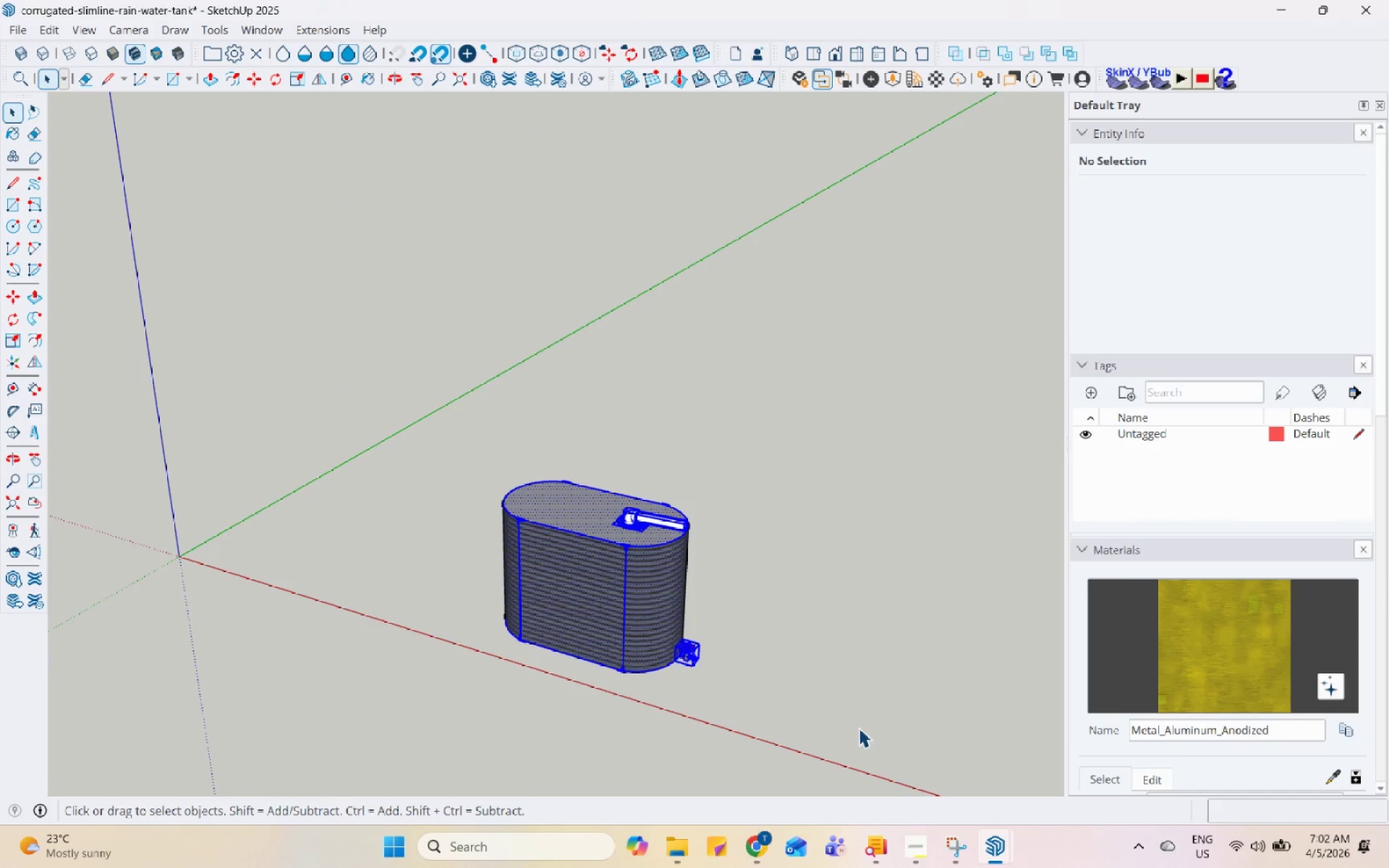 
scroll: coordinate [735, 499], scroll_direction: down, amount: 22.0
 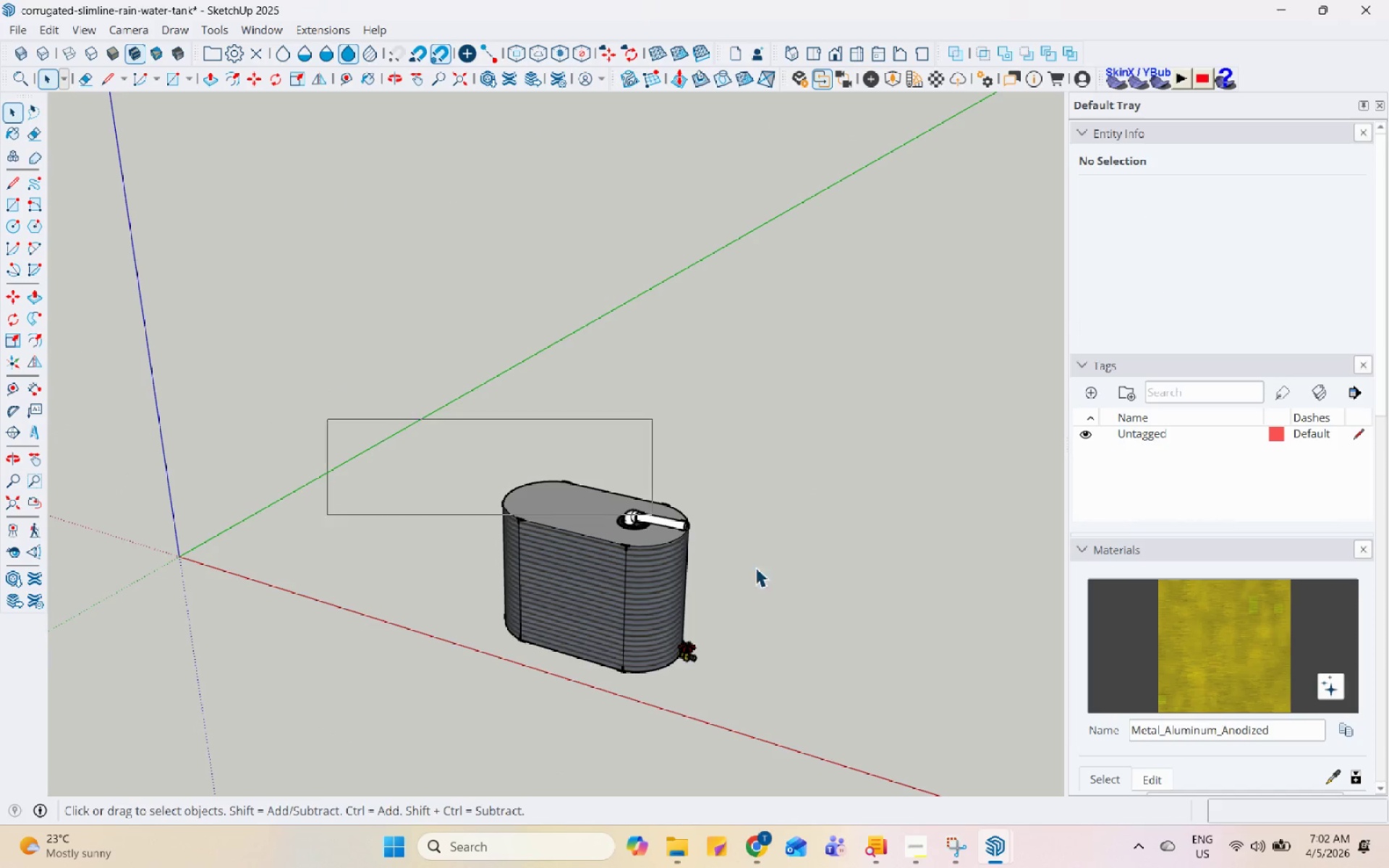 
hold_key(key=ControlLeft, duration=0.56)
 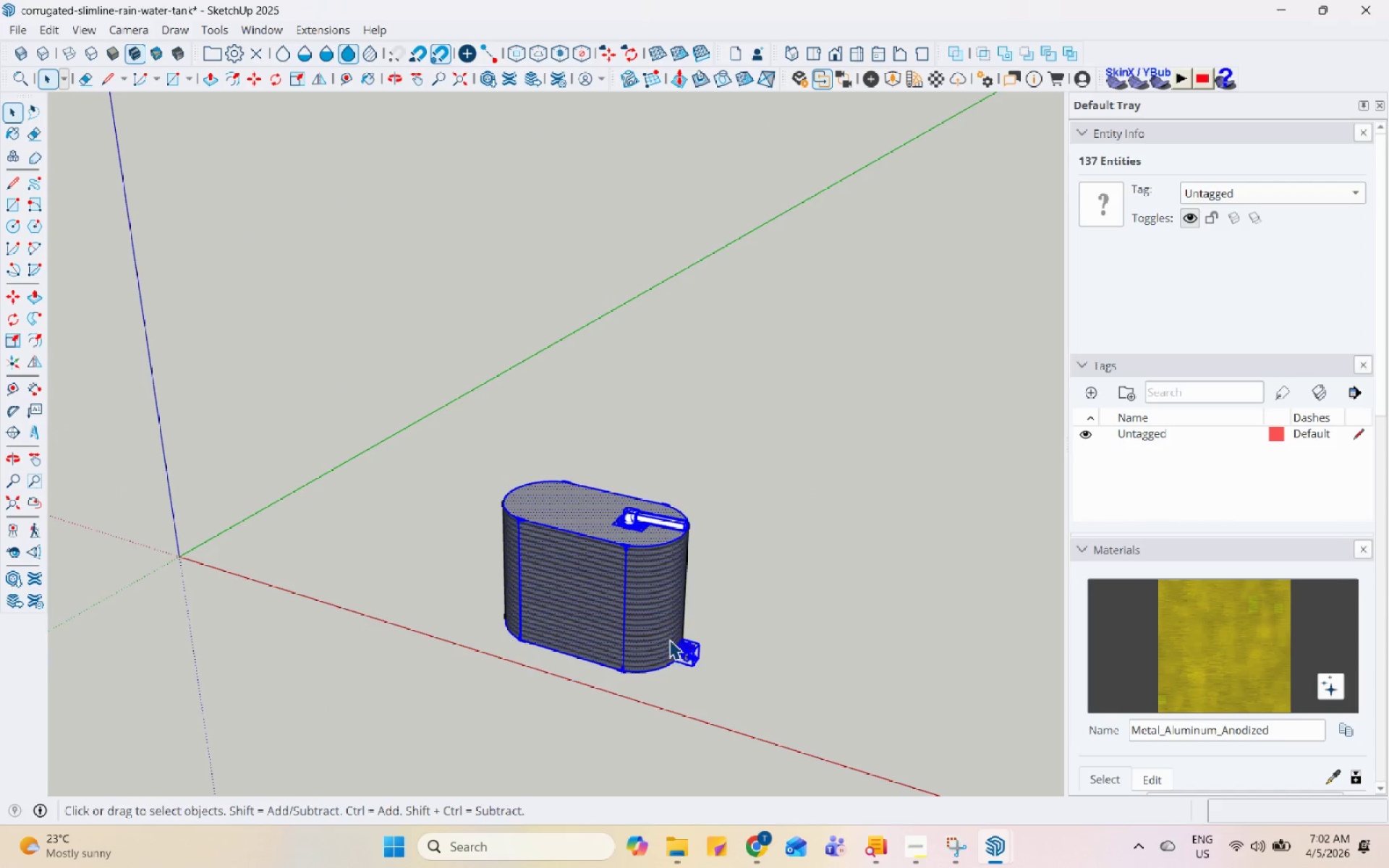 
right_click([669, 638])
 